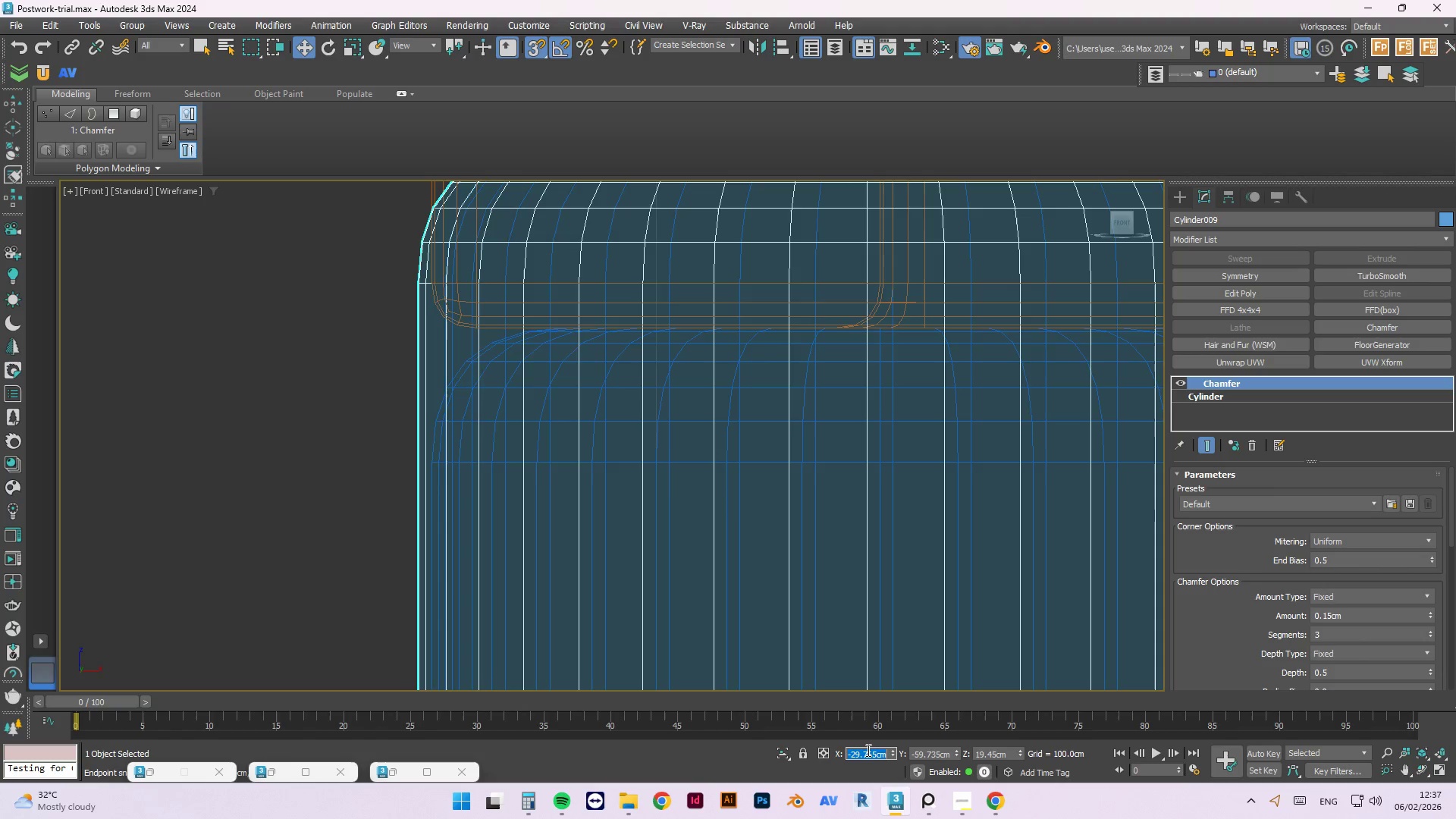 
key(Control+A)
 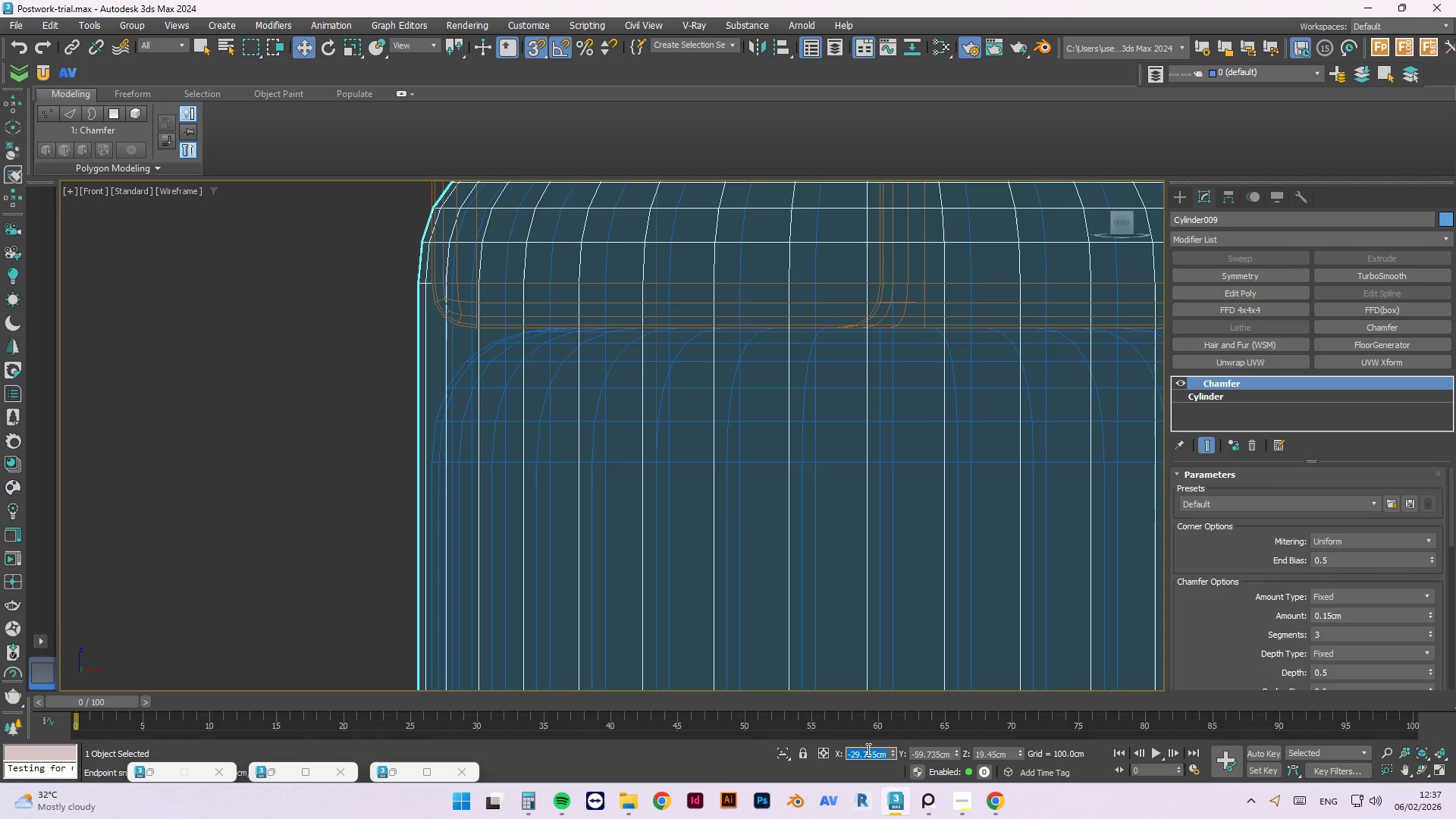 
key(Control+V)
 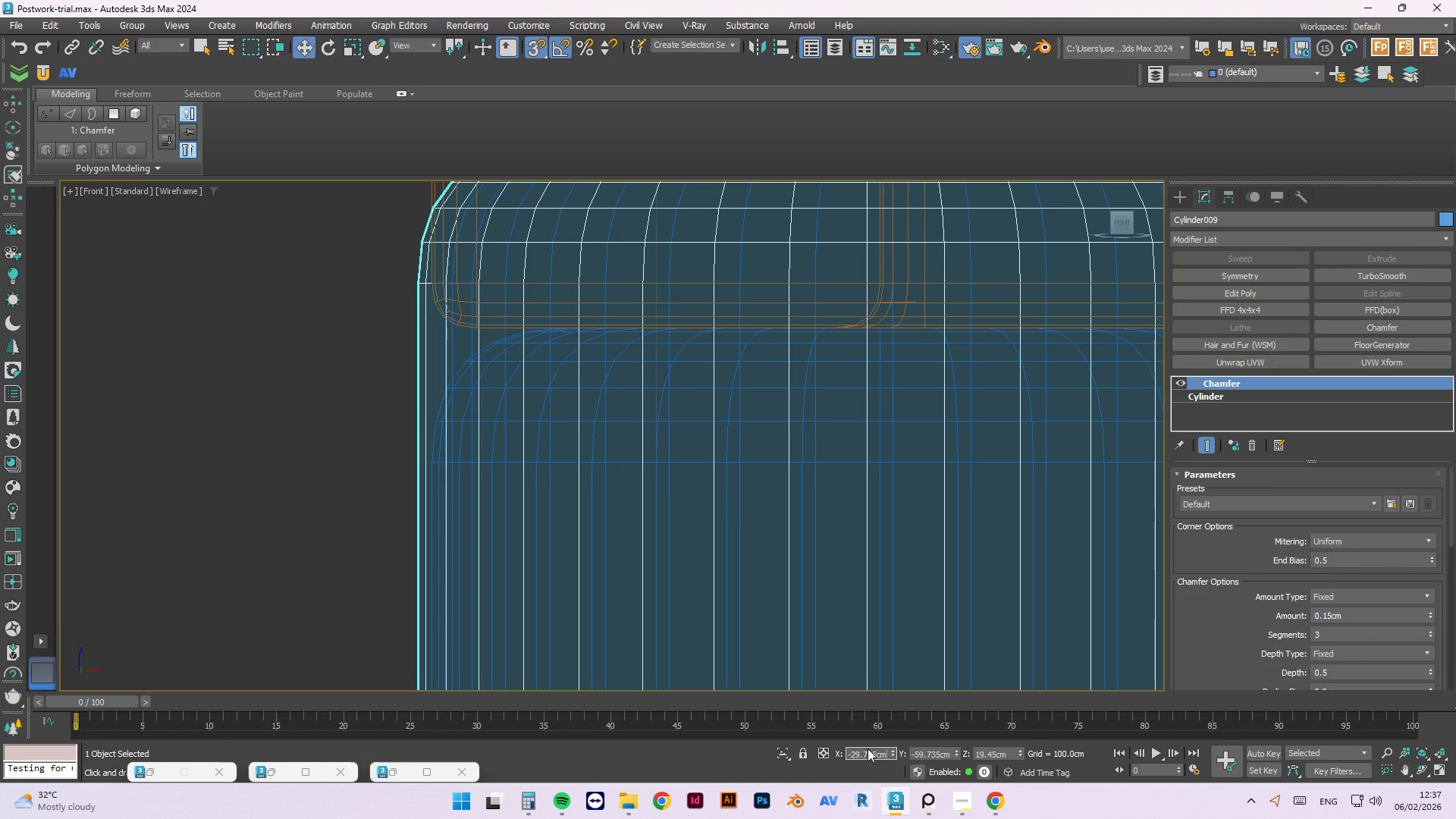 
key(NumpadEnter)
 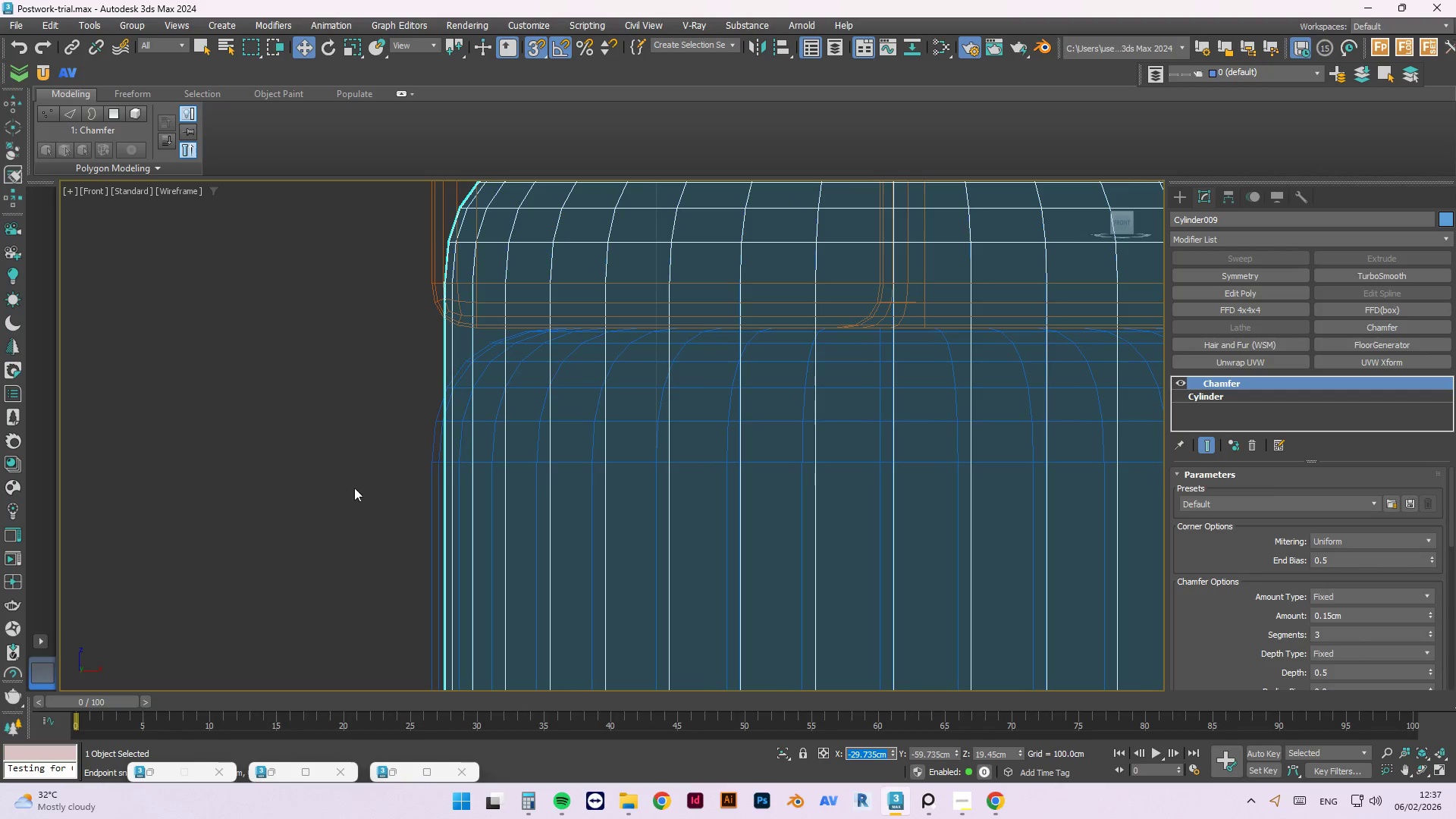 
left_click([347, 489])
 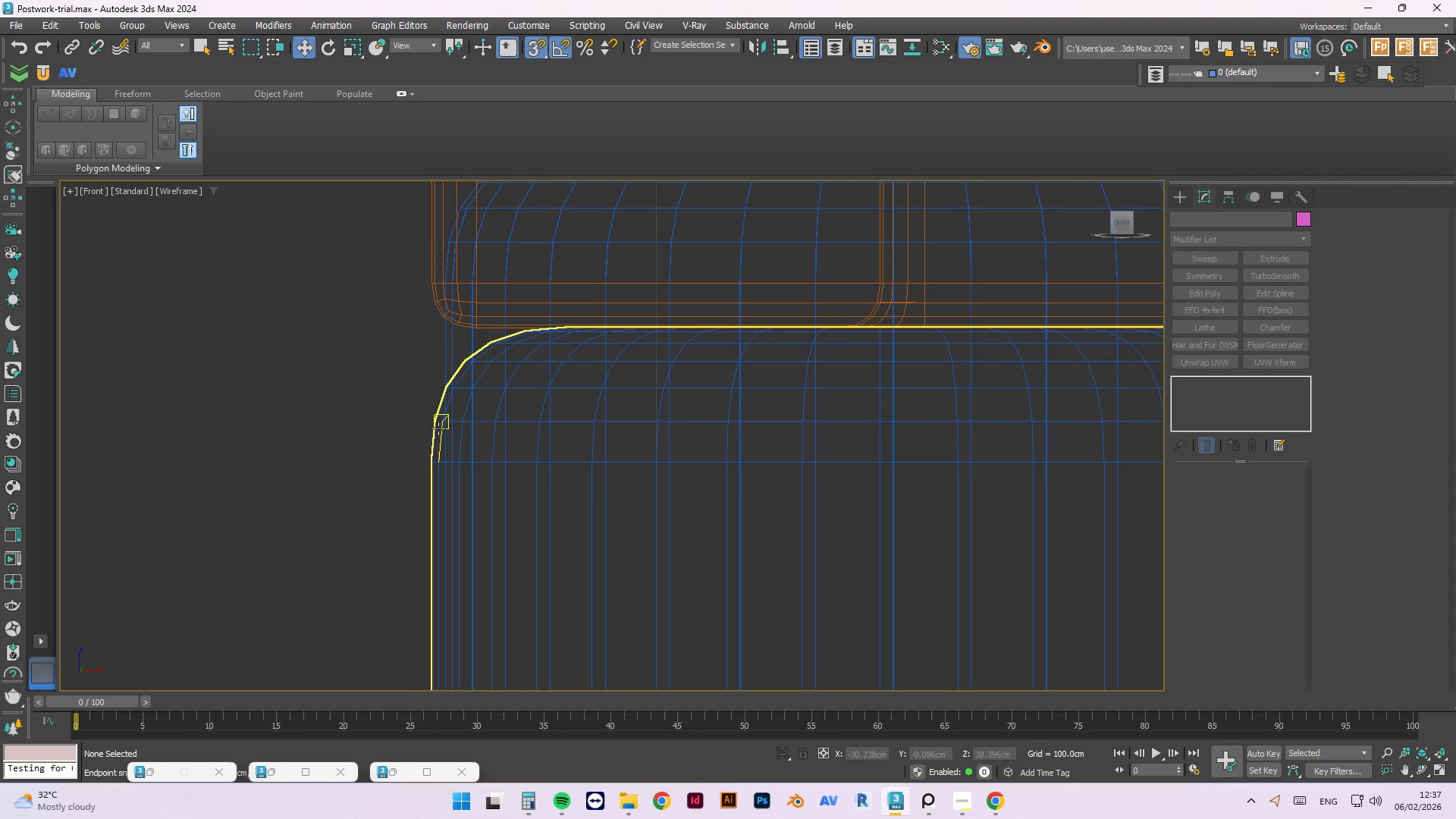 
left_click([436, 431])
 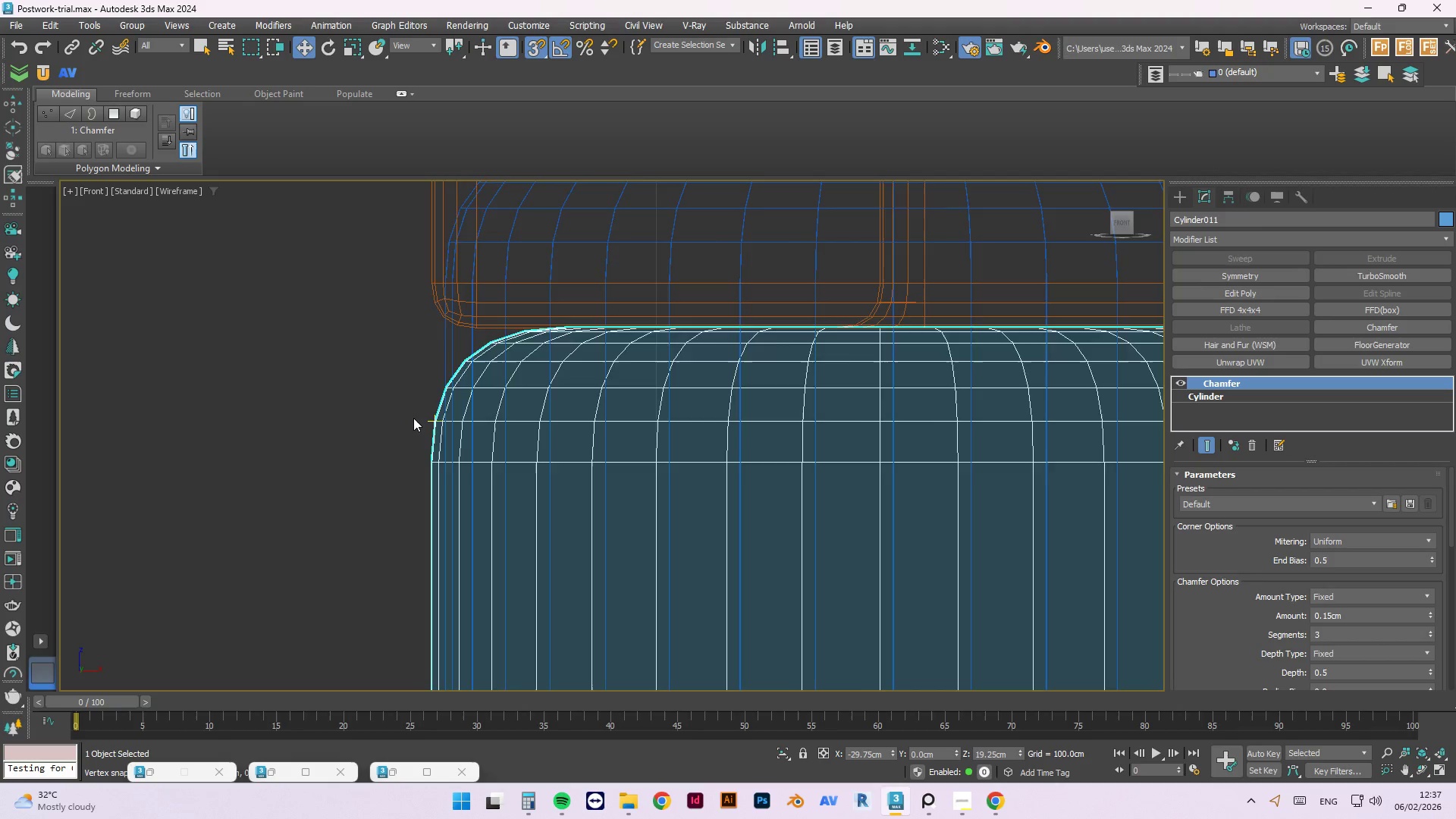 
scroll: coordinate [581, 345], scroll_direction: down, amount: 11.0
 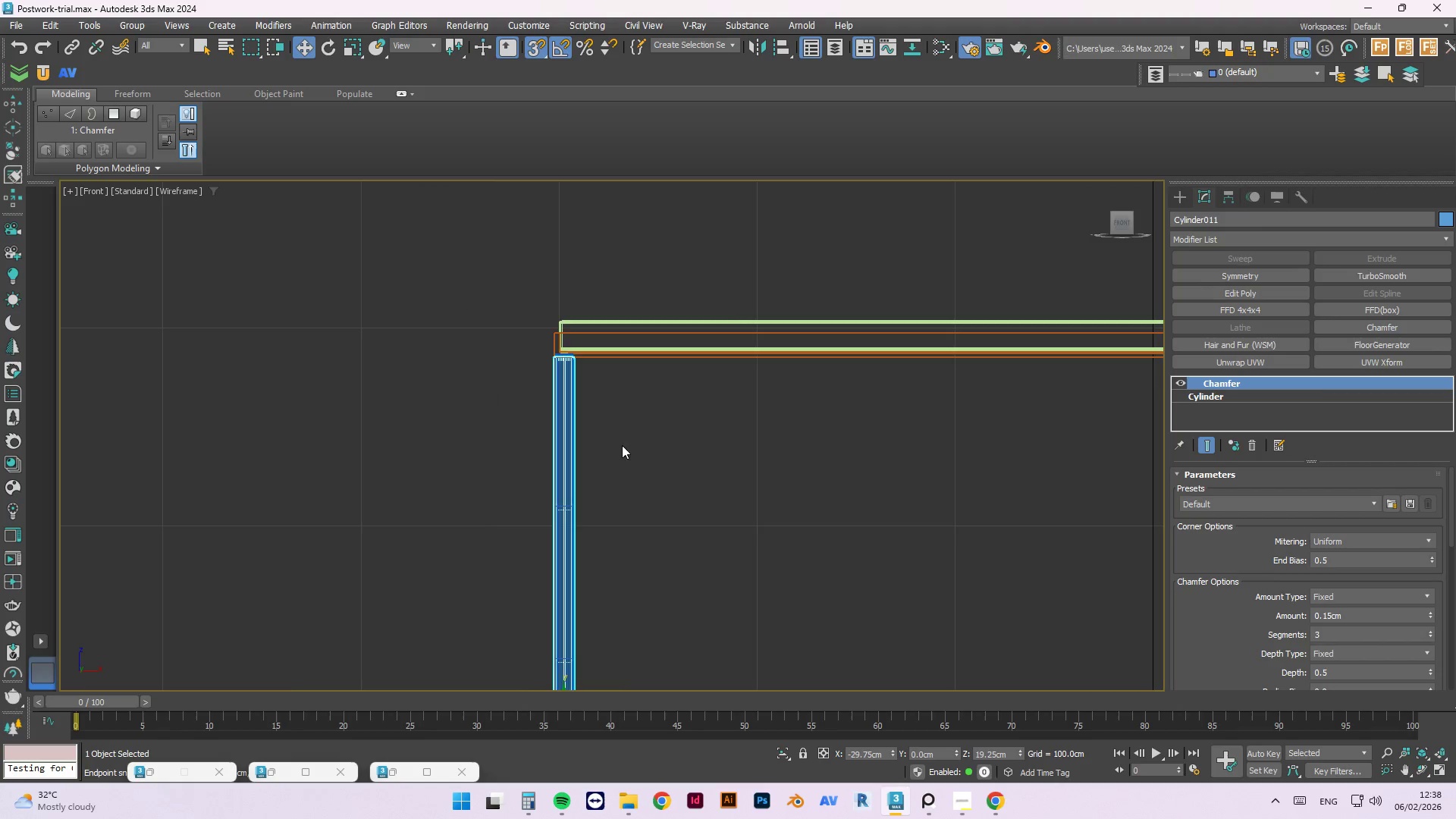 
scroll: coordinate [667, 413], scroll_direction: up, amount: 10.0
 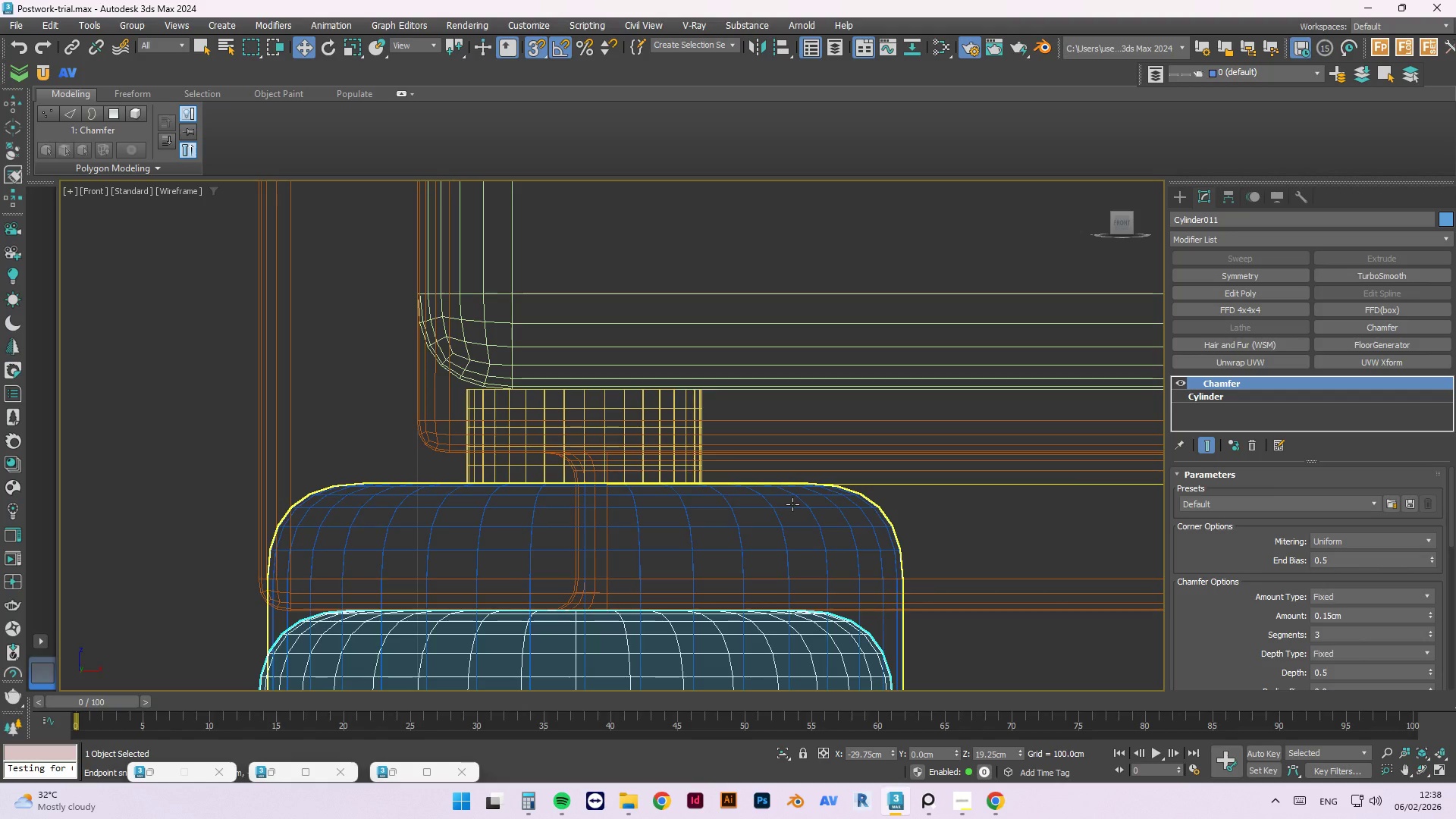 
left_click([792, 504])
 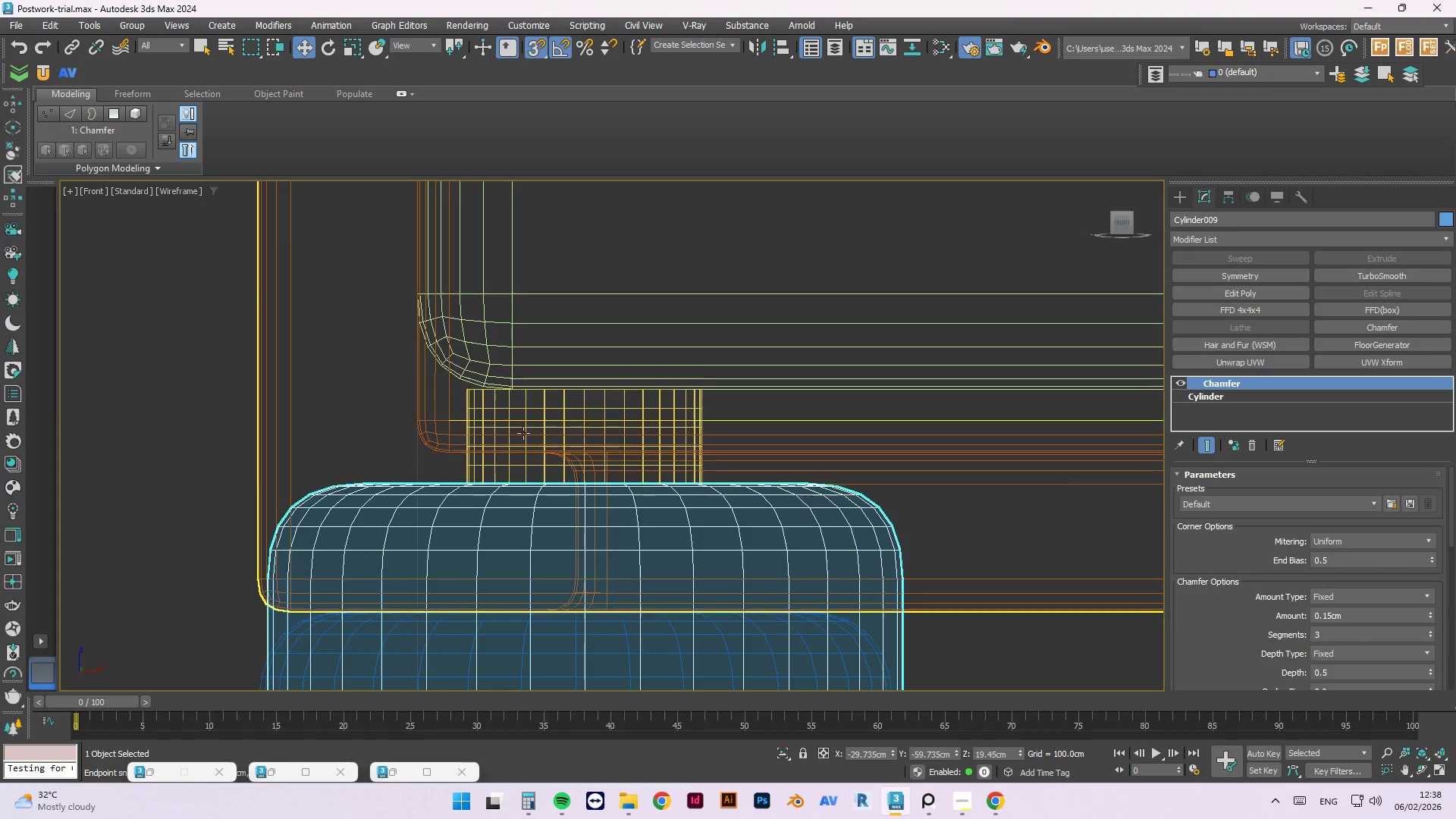 
scroll: coordinate [582, 397], scroll_direction: down, amount: 13.0
 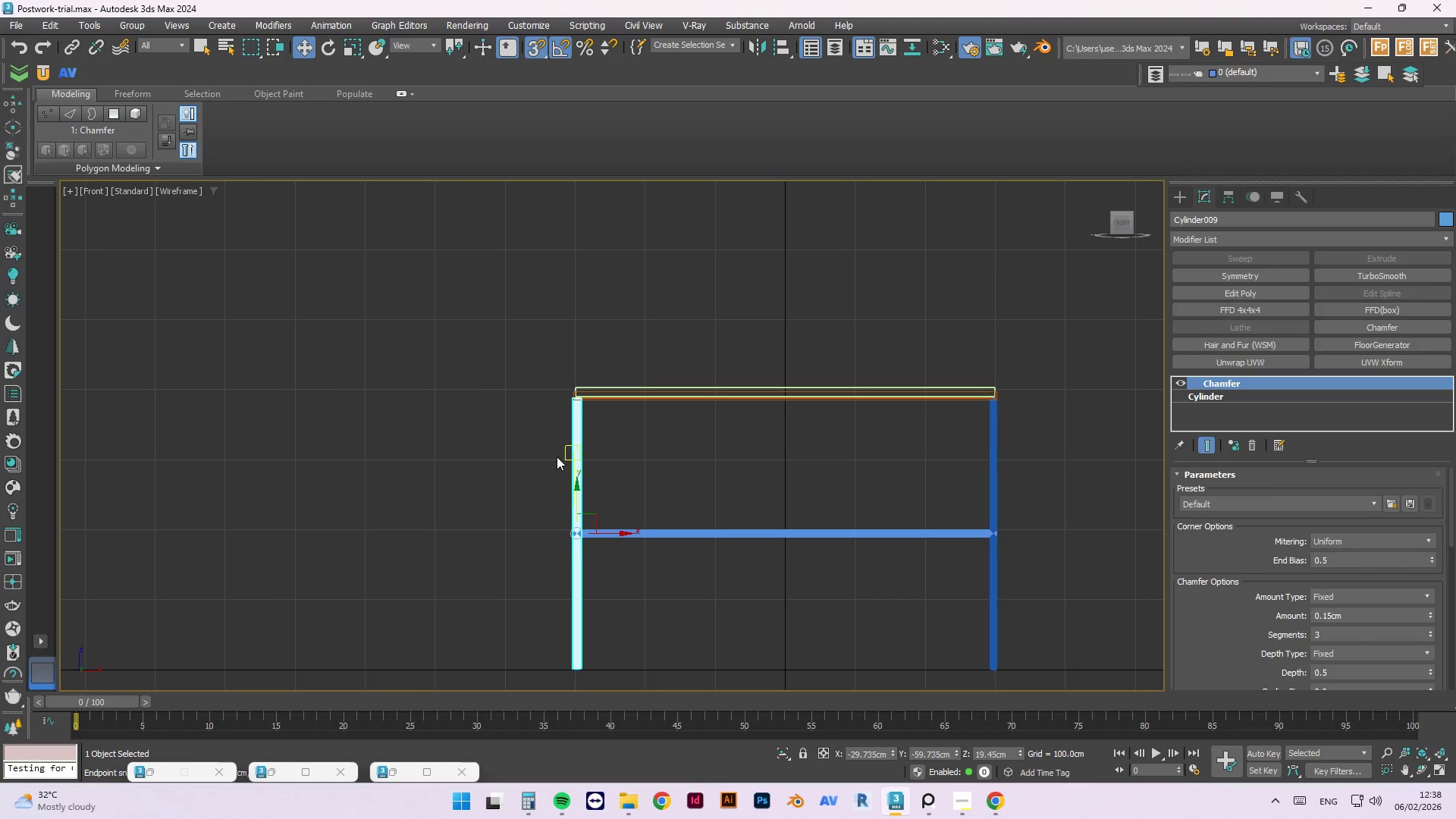 
left_click([603, 494])
 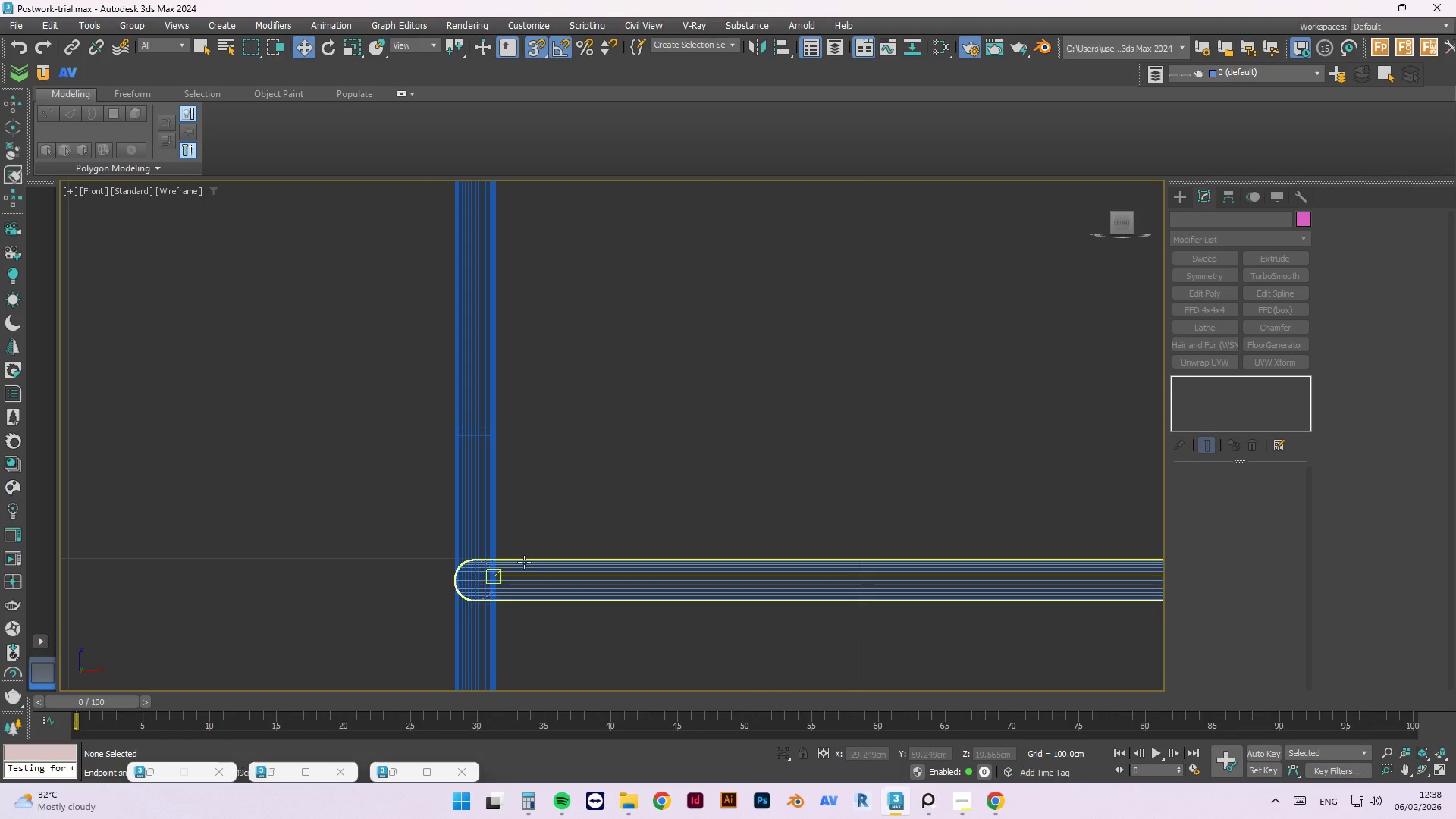 
scroll: coordinate [559, 441], scroll_direction: up, amount: 14.0
 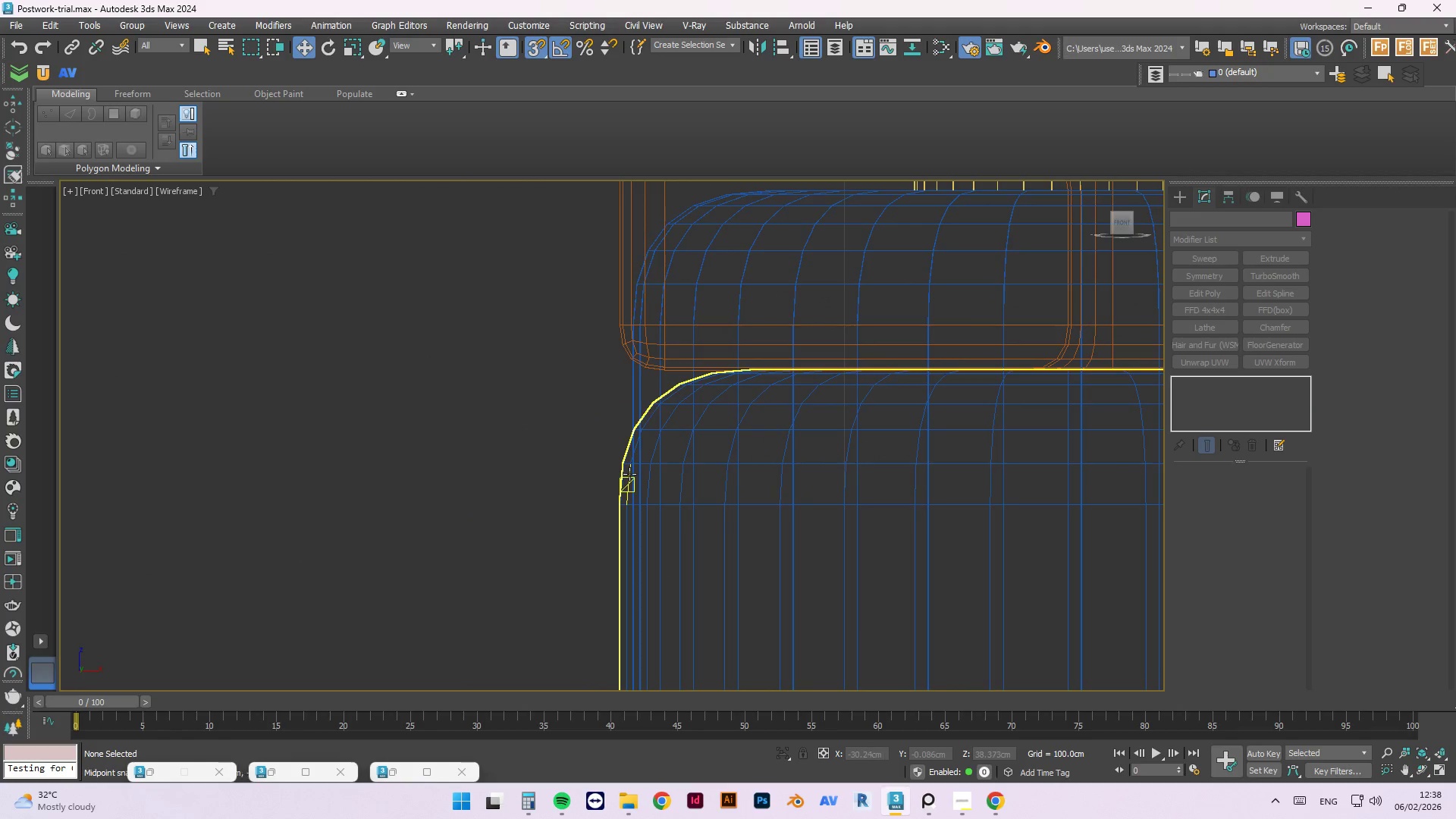 
left_click([627, 474])
 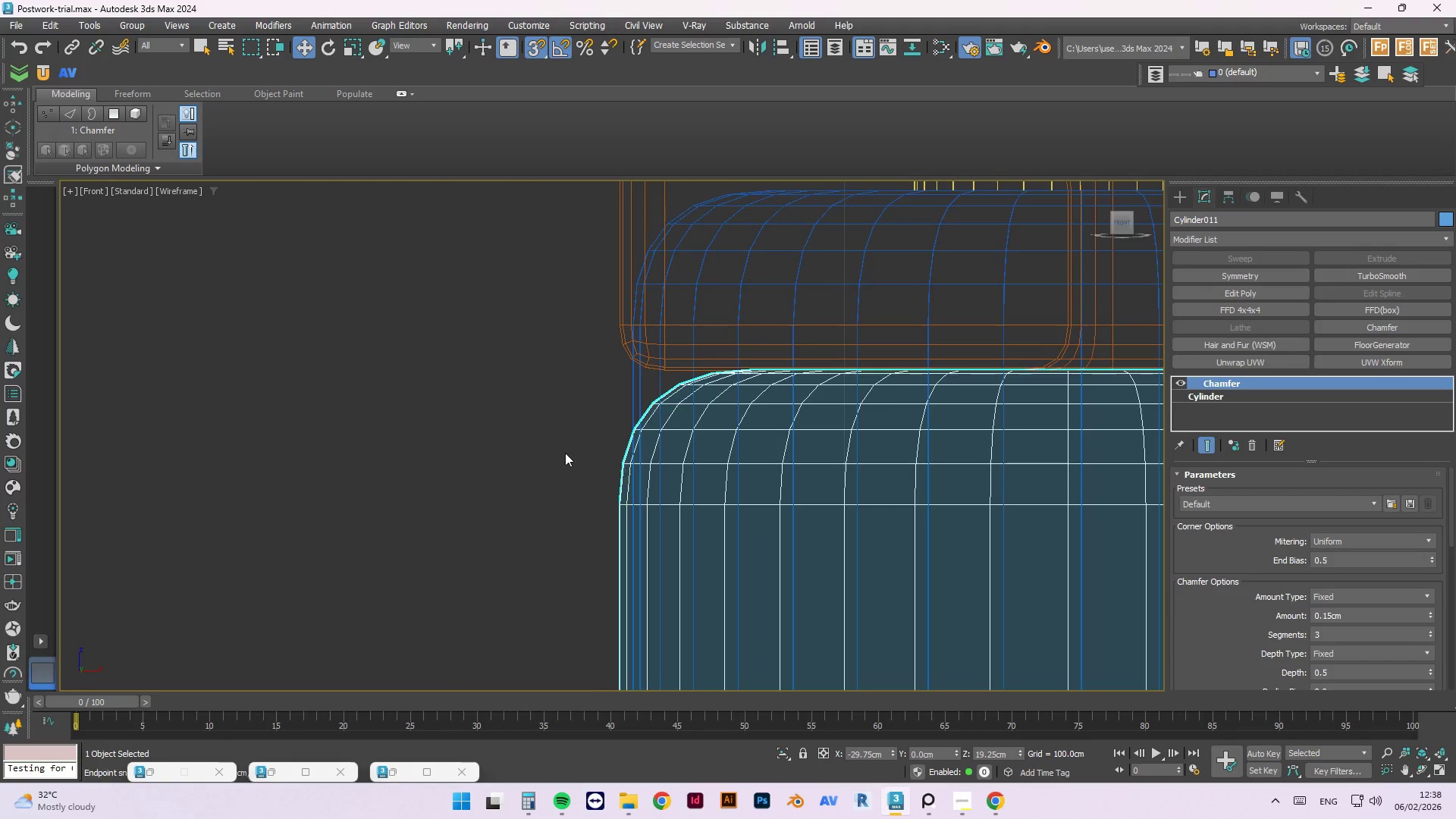 
scroll: coordinate [484, 425], scroll_direction: down, amount: 3.0
 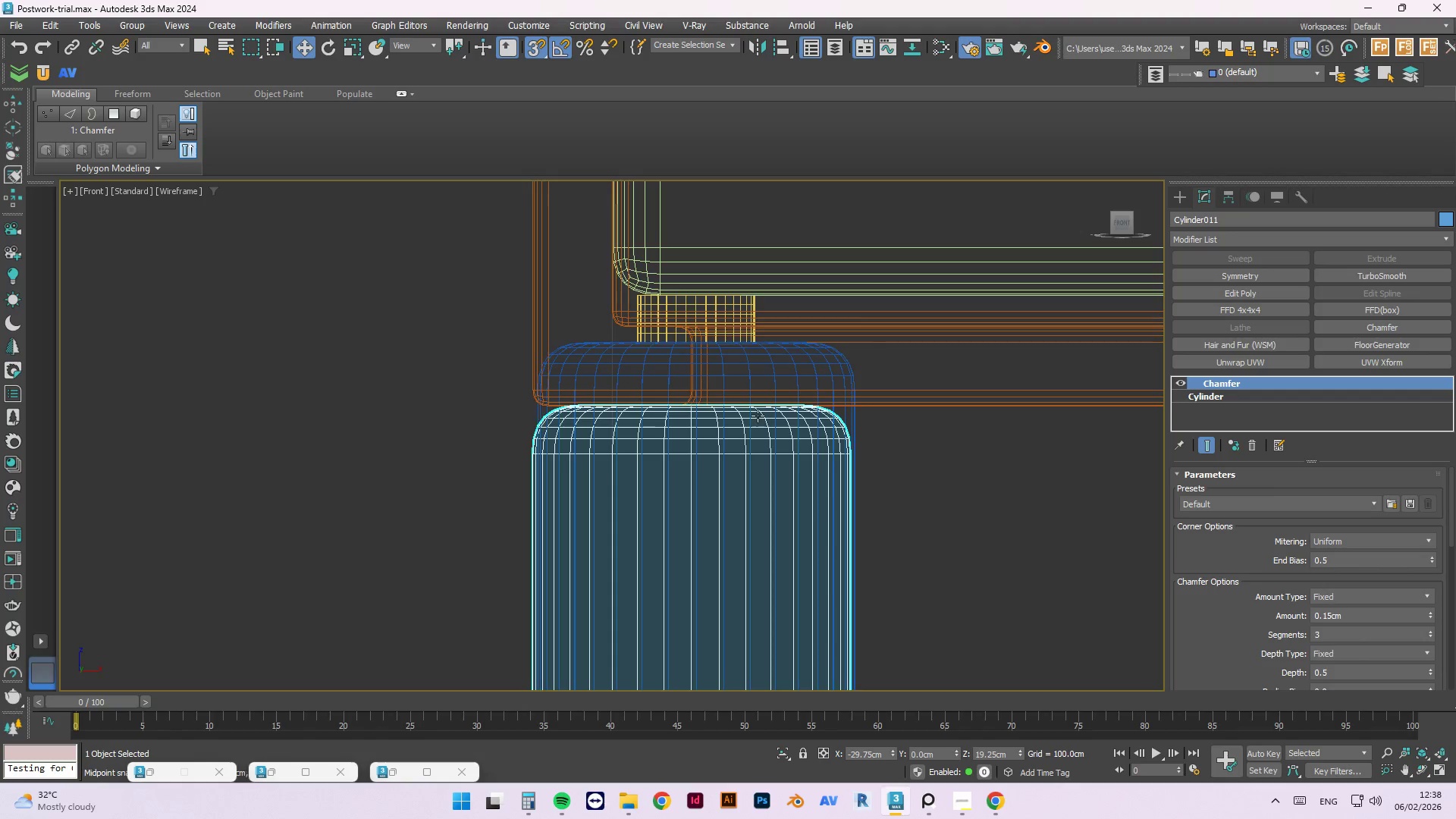 
scroll: coordinate [862, 418], scroll_direction: up, amount: 2.0
 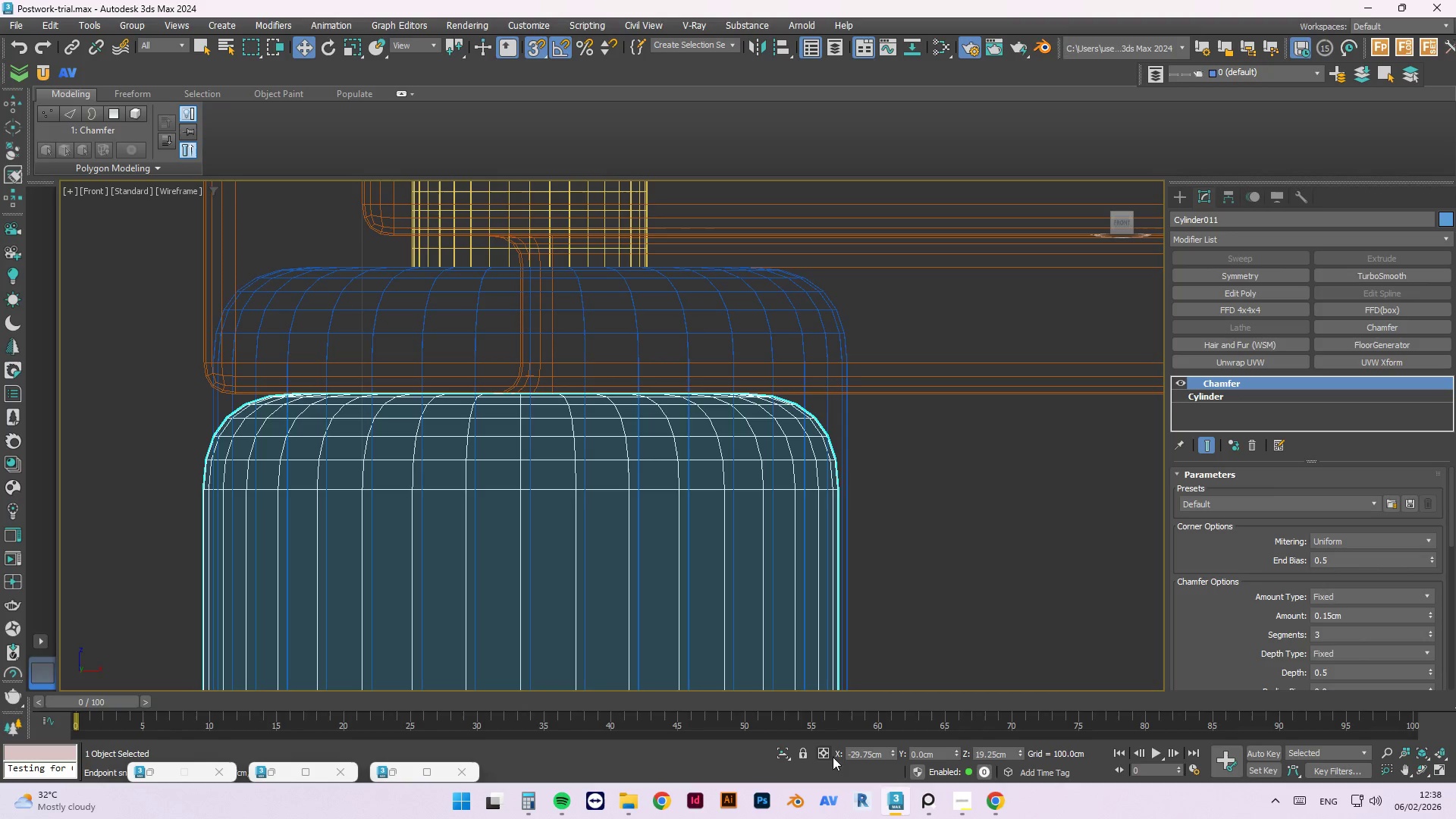 
left_click([860, 755])
 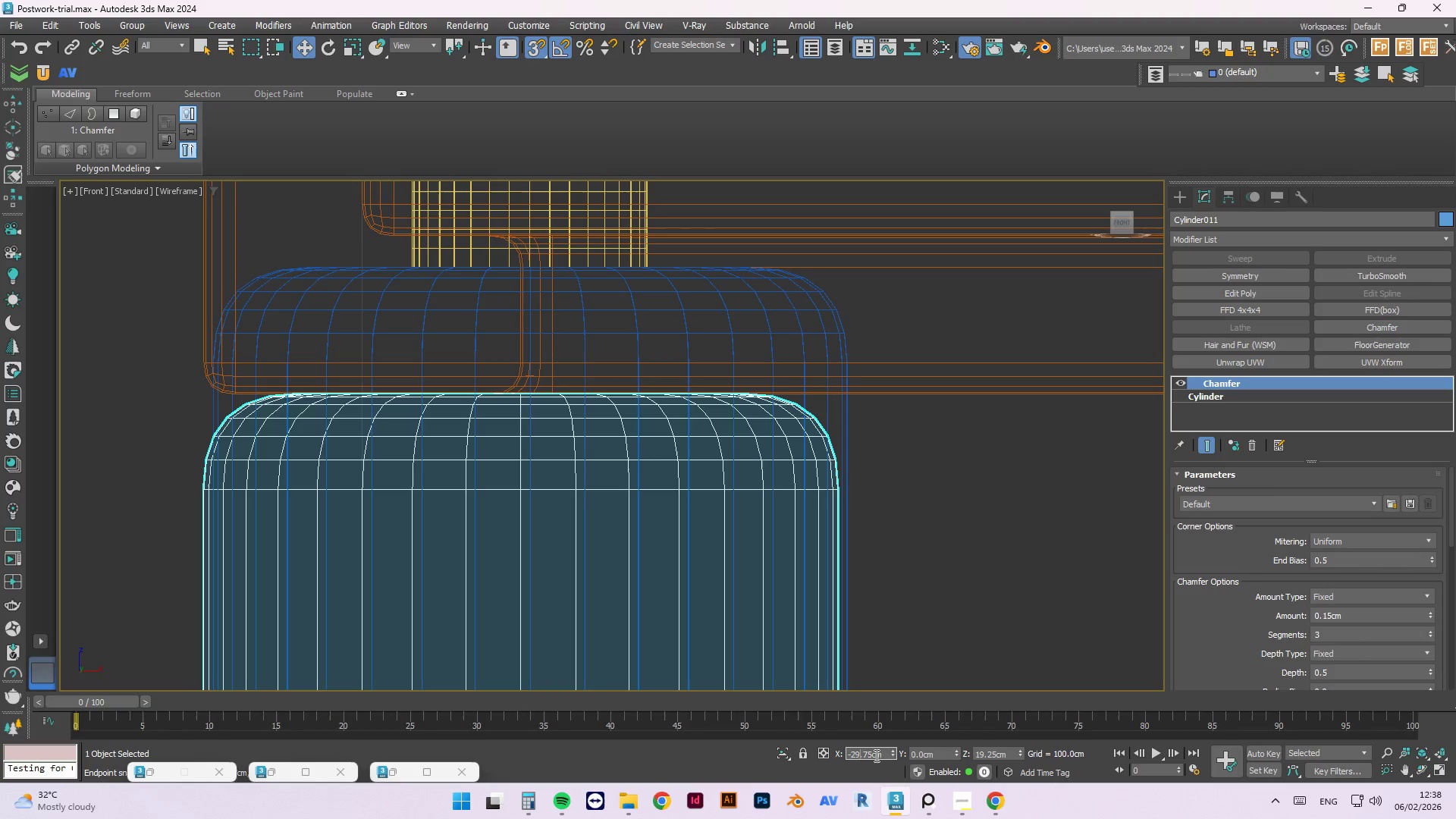 
key(Control+A)
 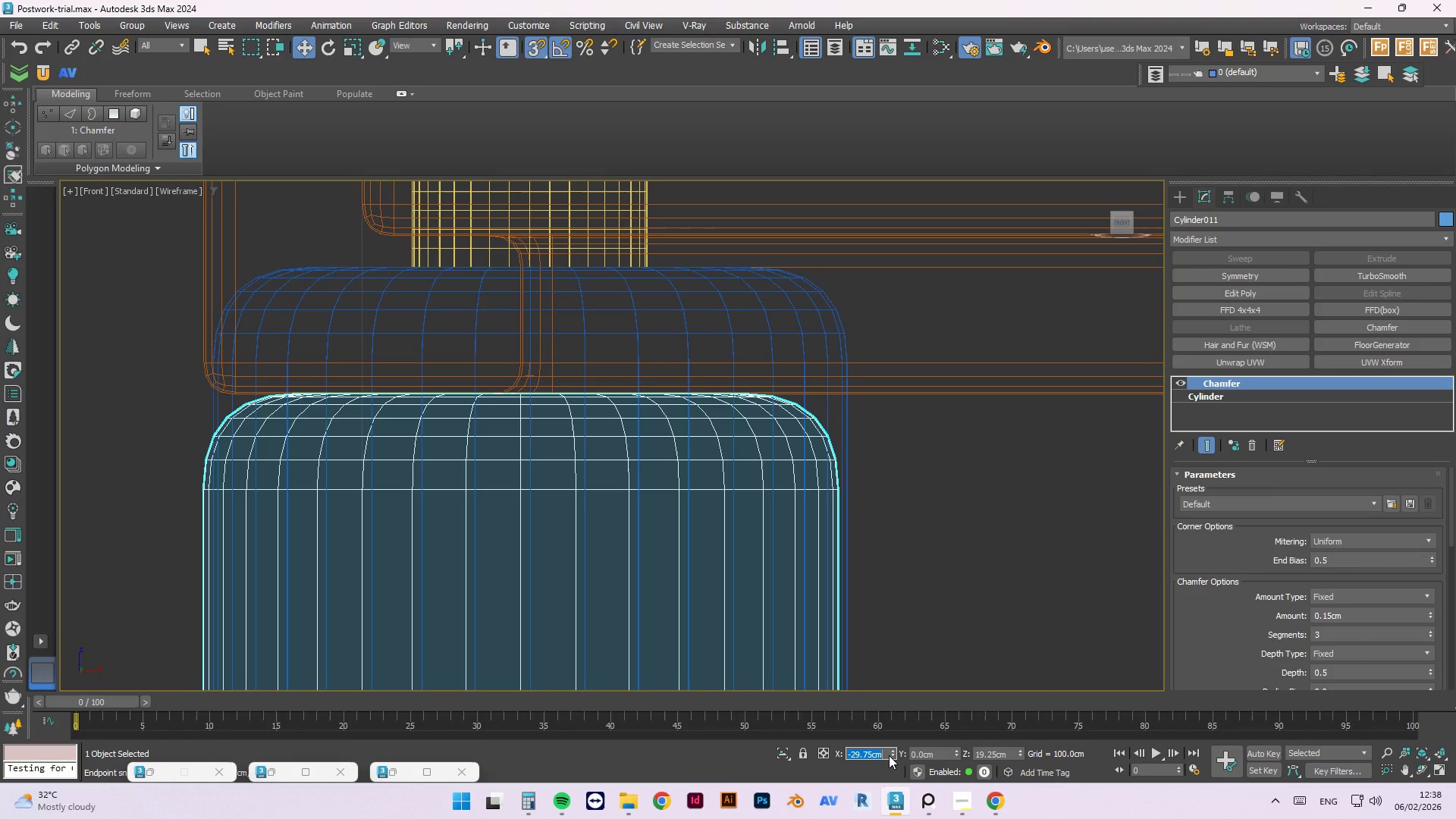 
key(Control+V)
 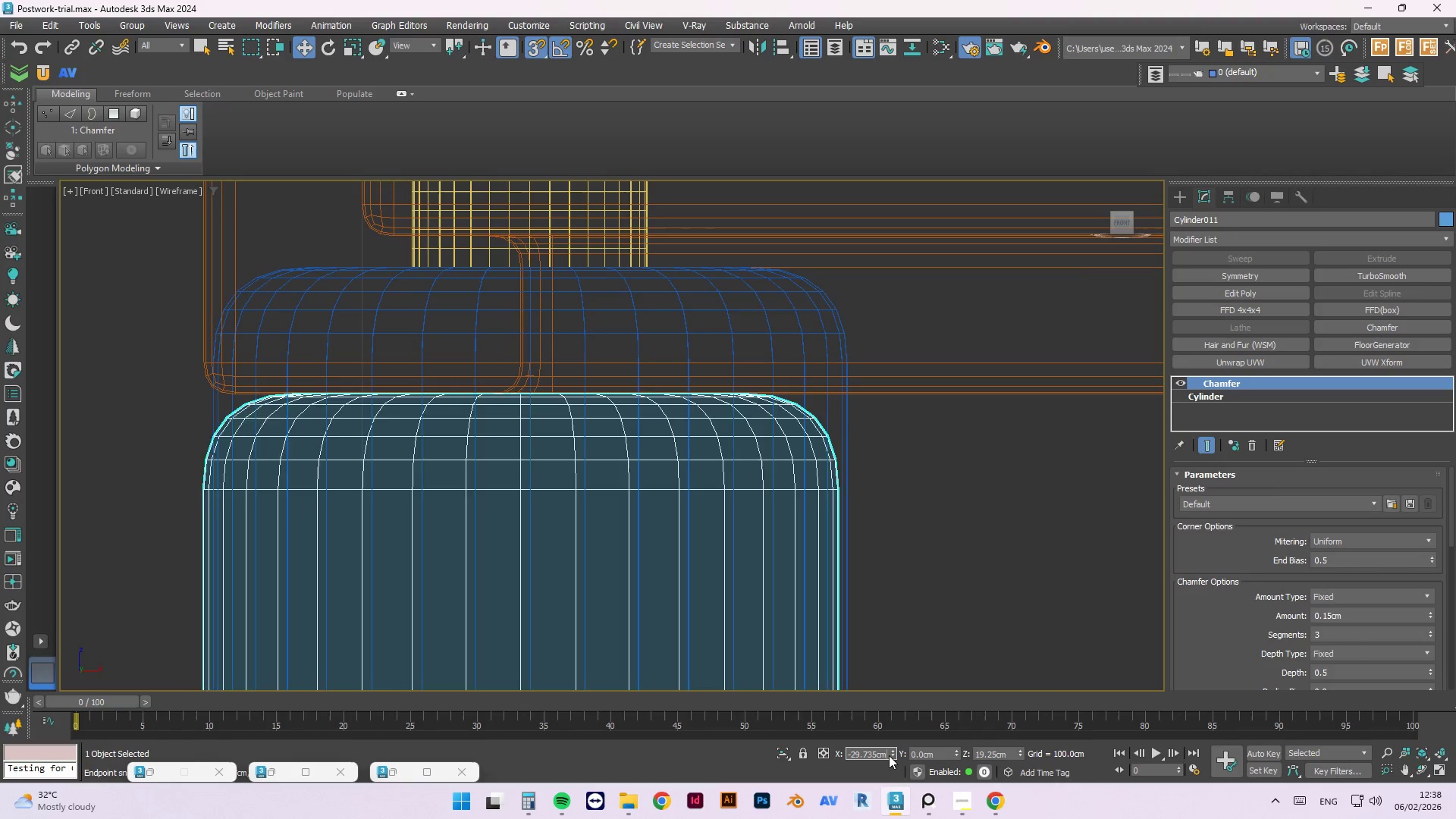 
key(NumpadEnter)
 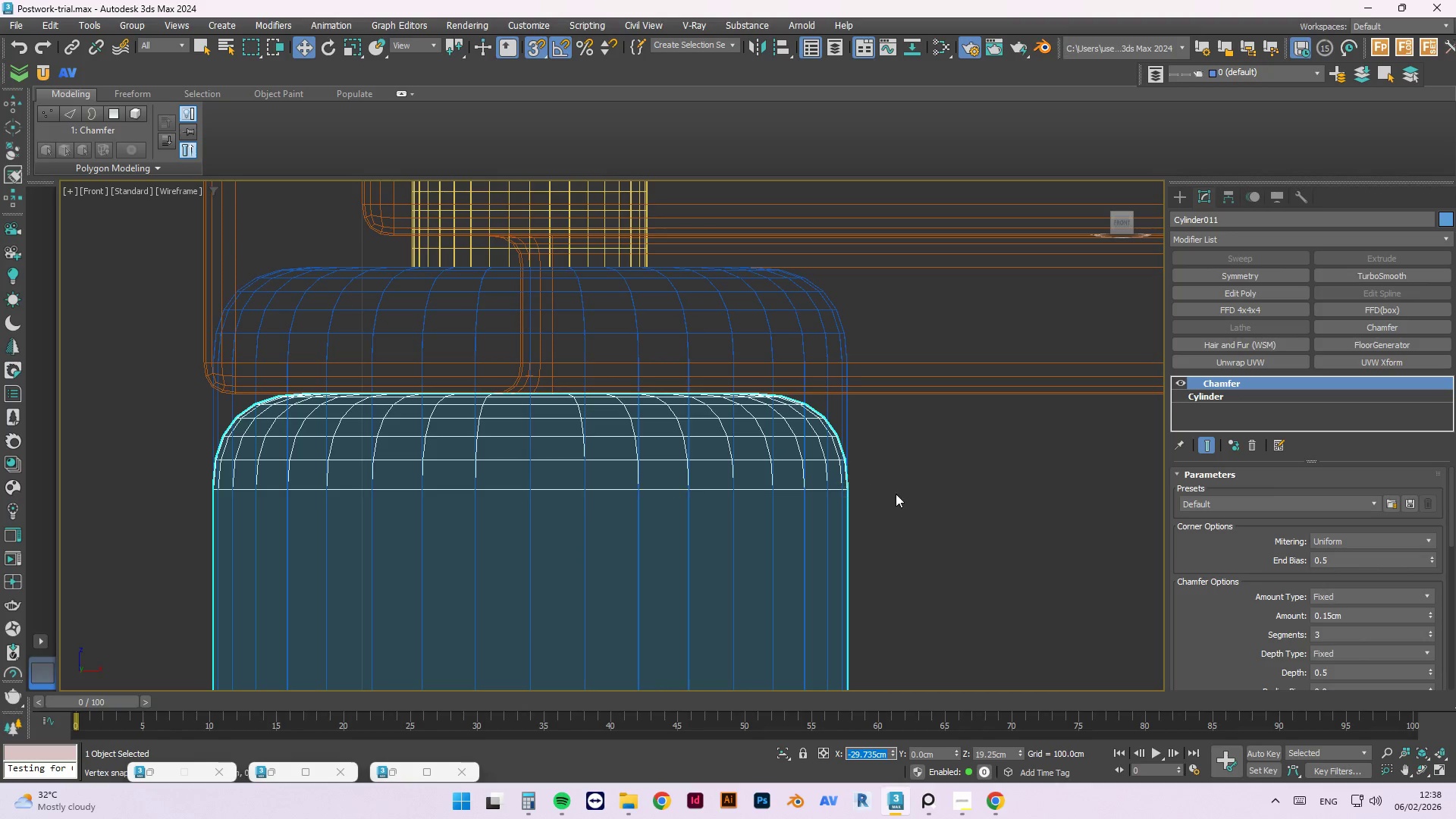 
left_click([925, 501])
 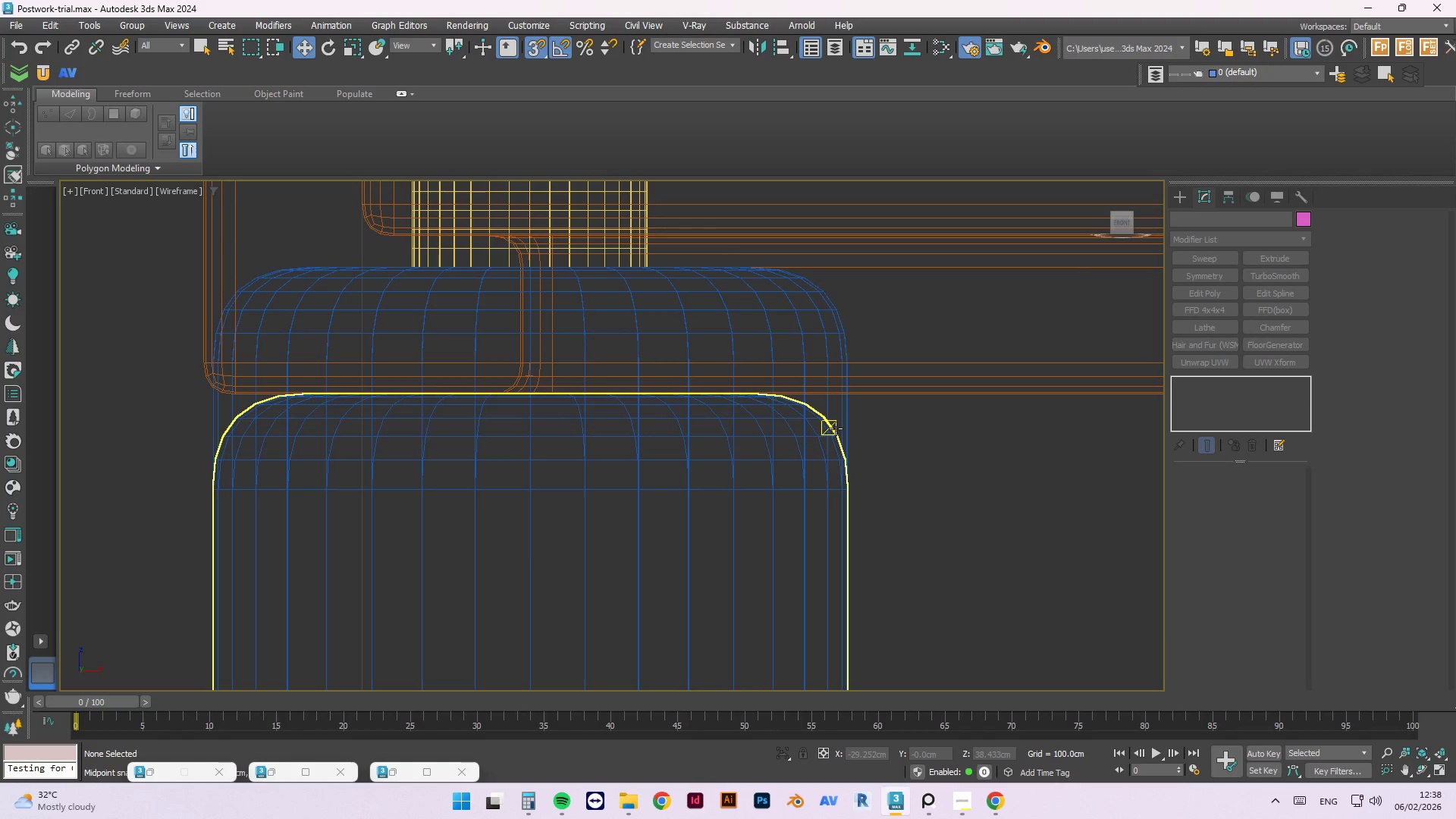 
left_click([830, 426])
 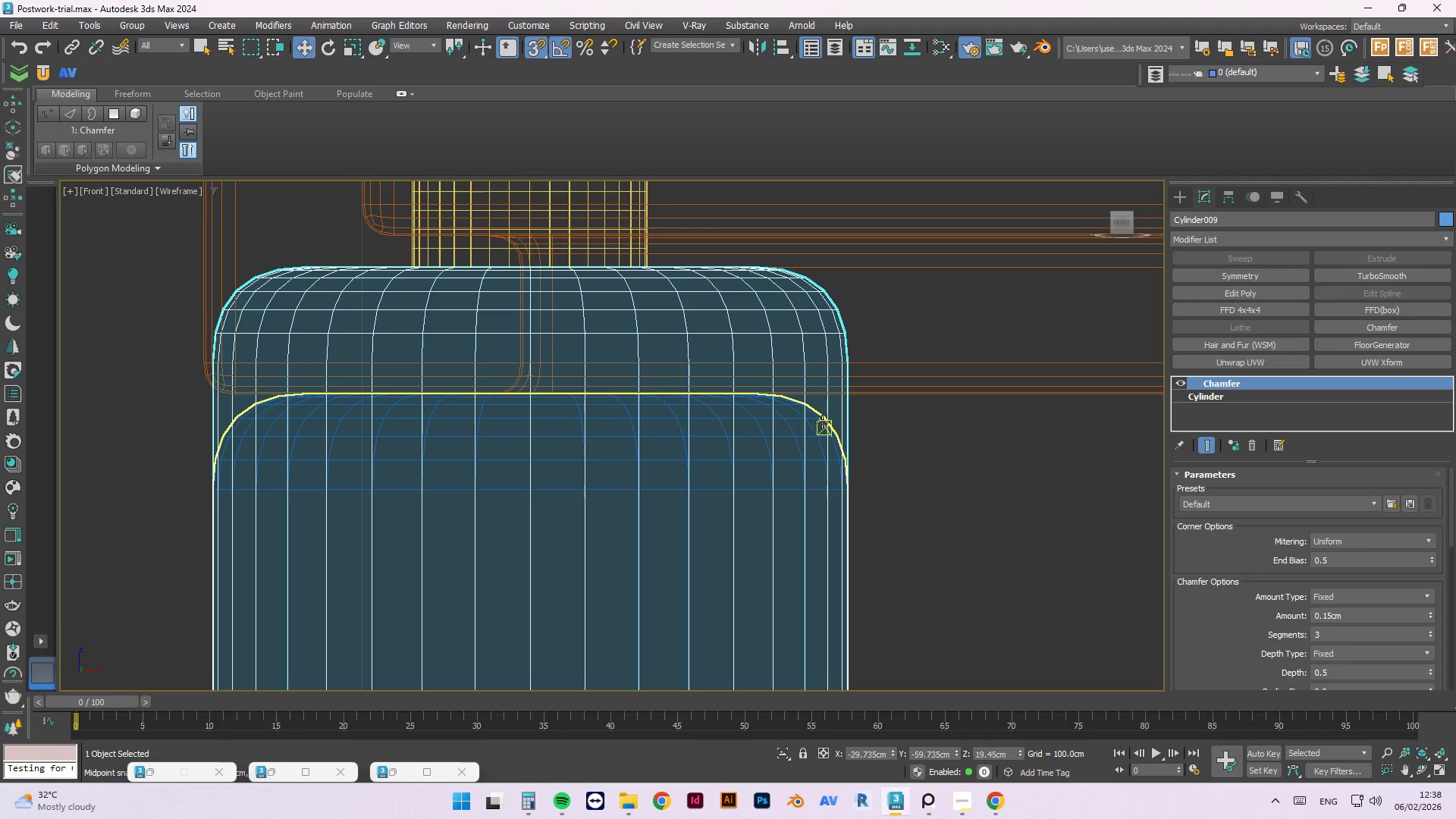 
left_click([819, 422])
 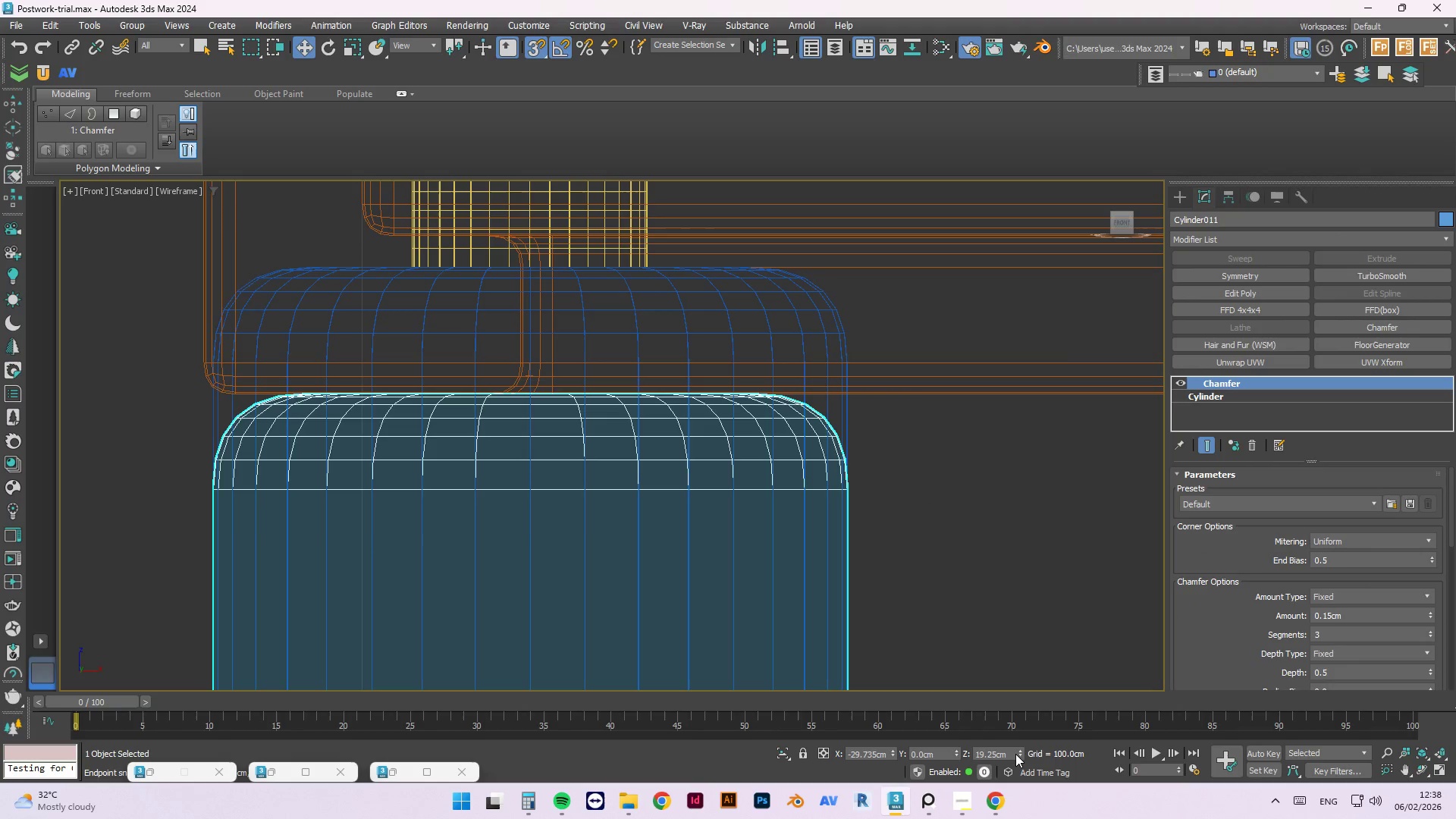 
left_click_drag(start_coordinate=[1009, 755], to_coordinate=[921, 755])
 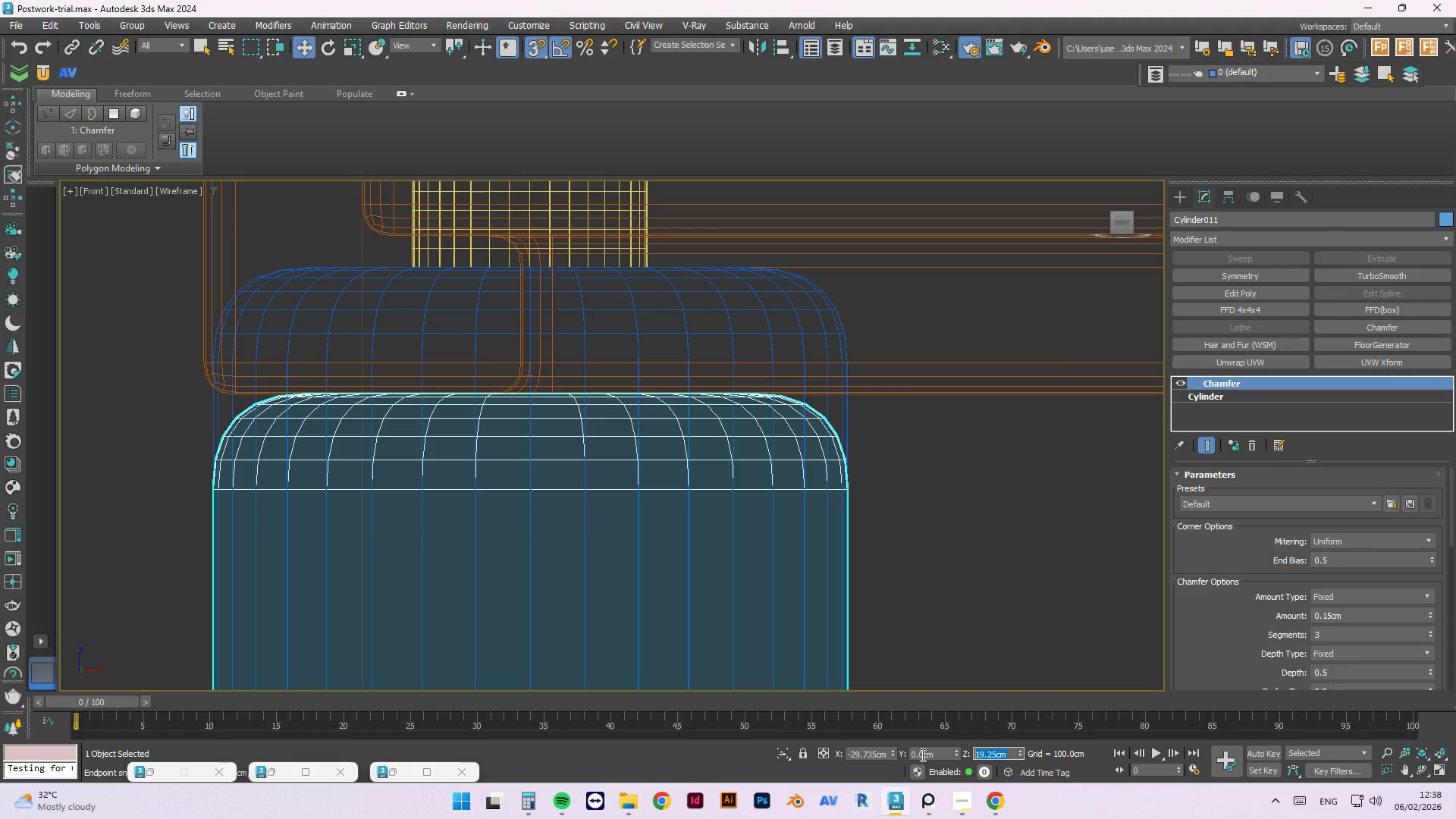 
key(Control+C)
 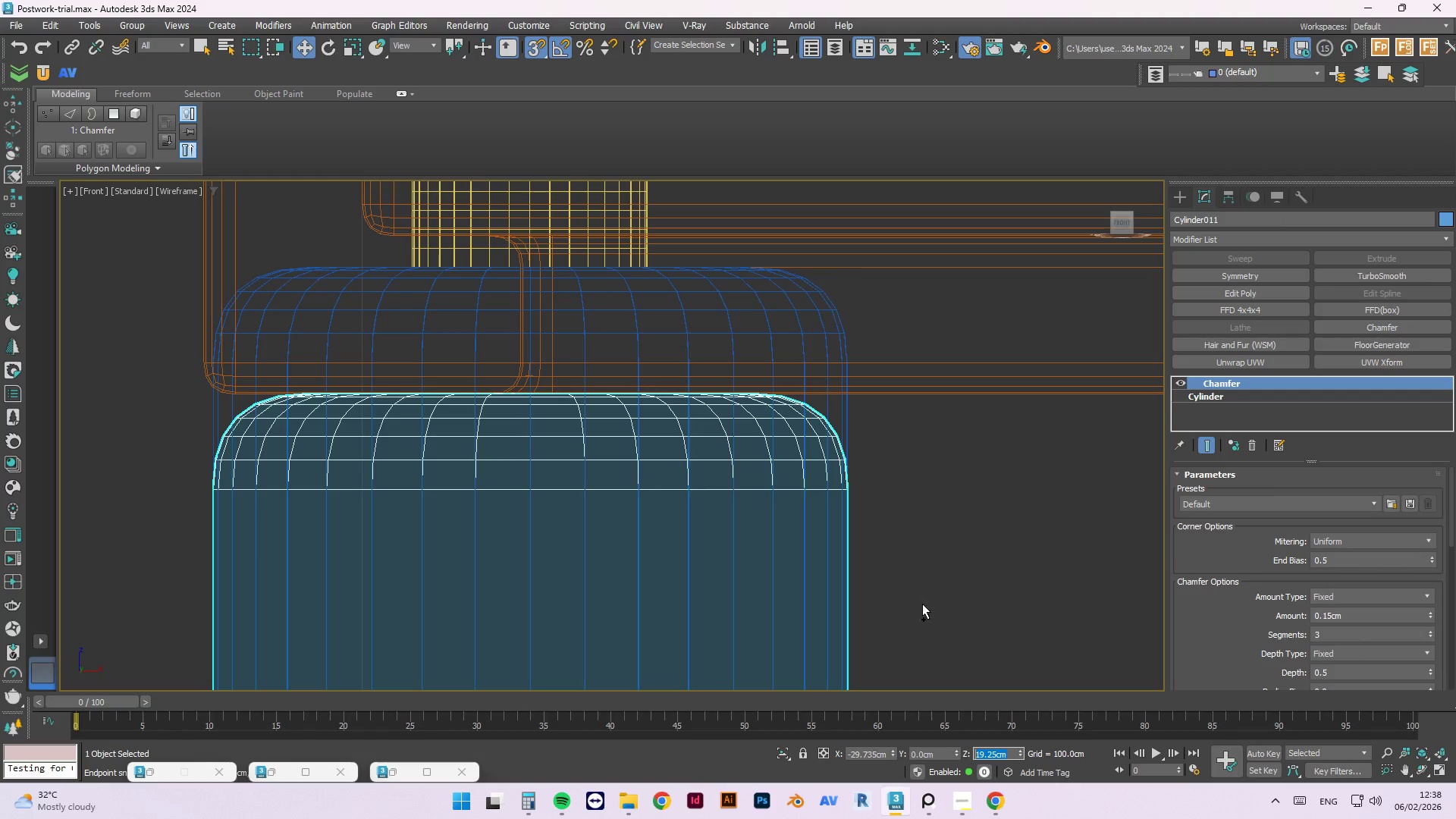 
key(Control+C)
 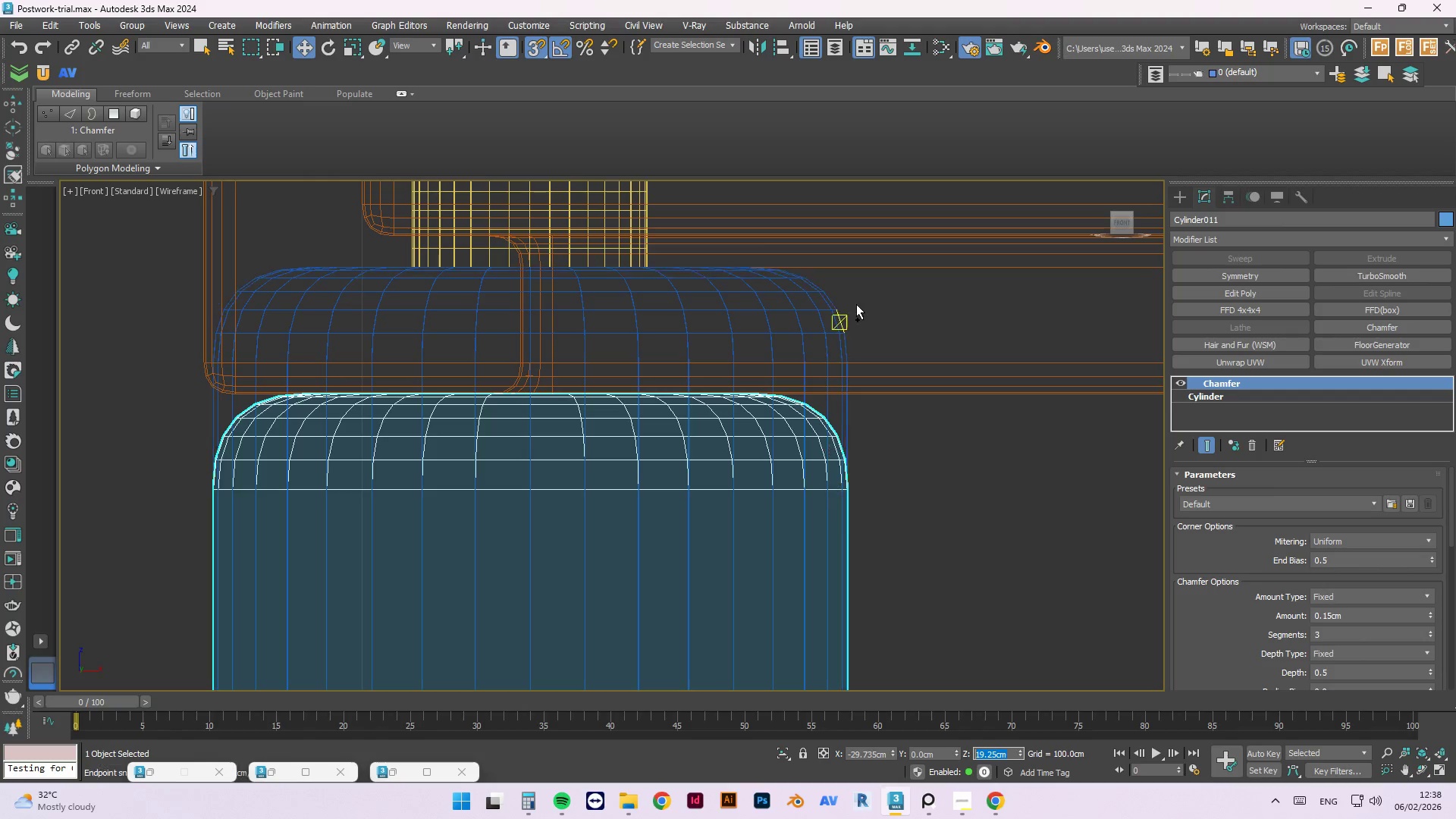 
hold_key(key=C, duration=0.33)
 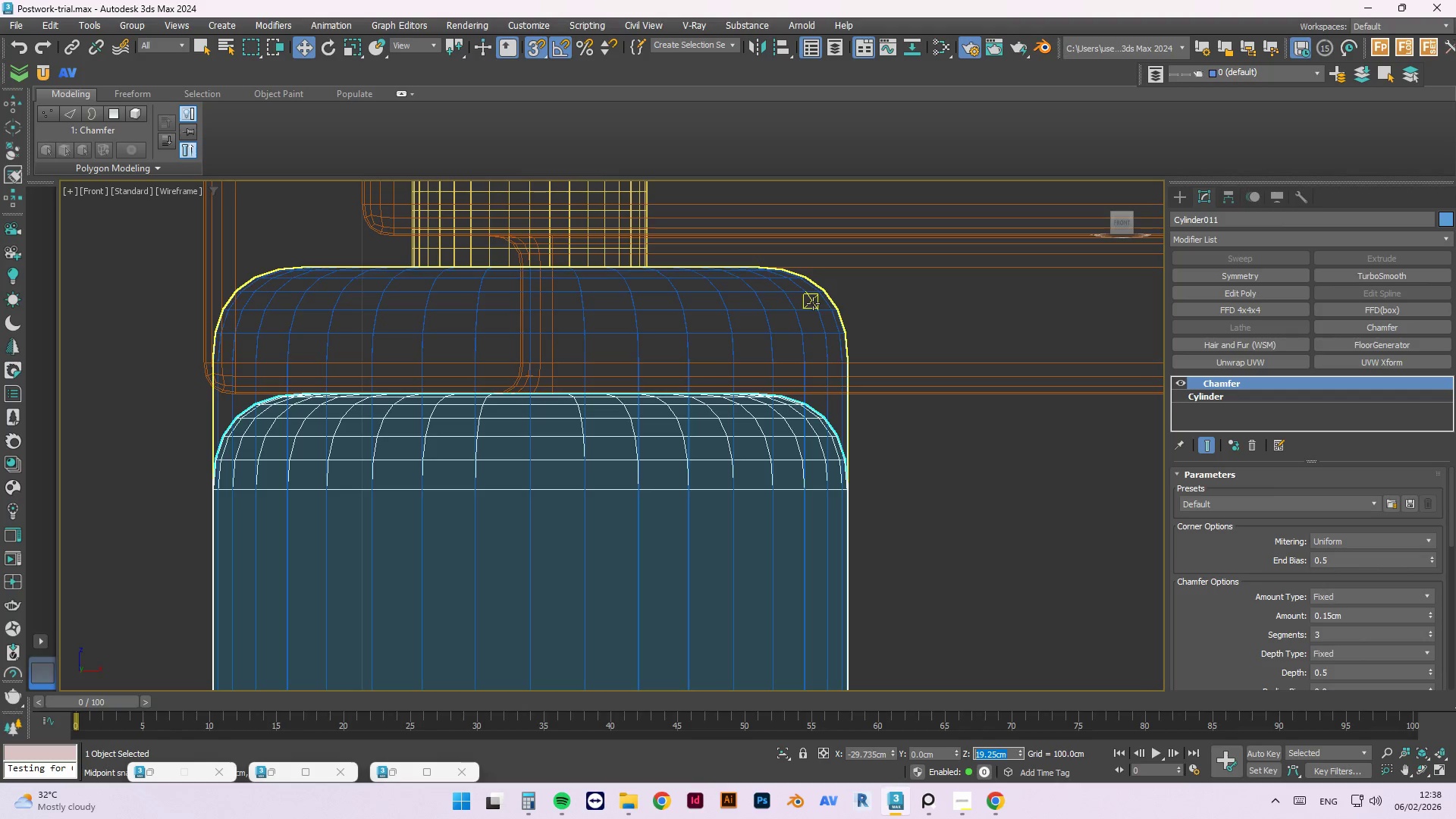 
left_click([813, 303])
 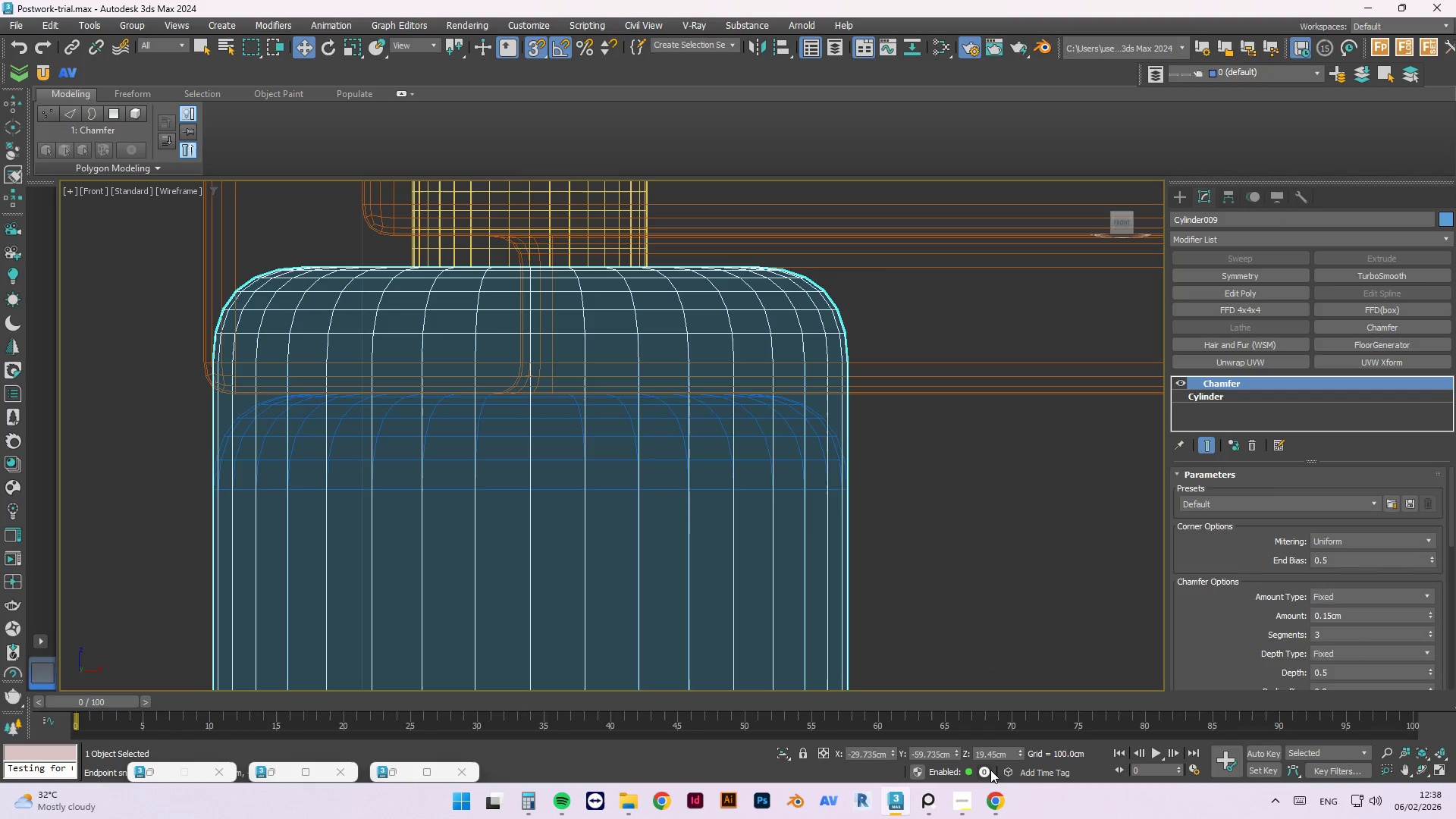 
left_click([994, 752])
 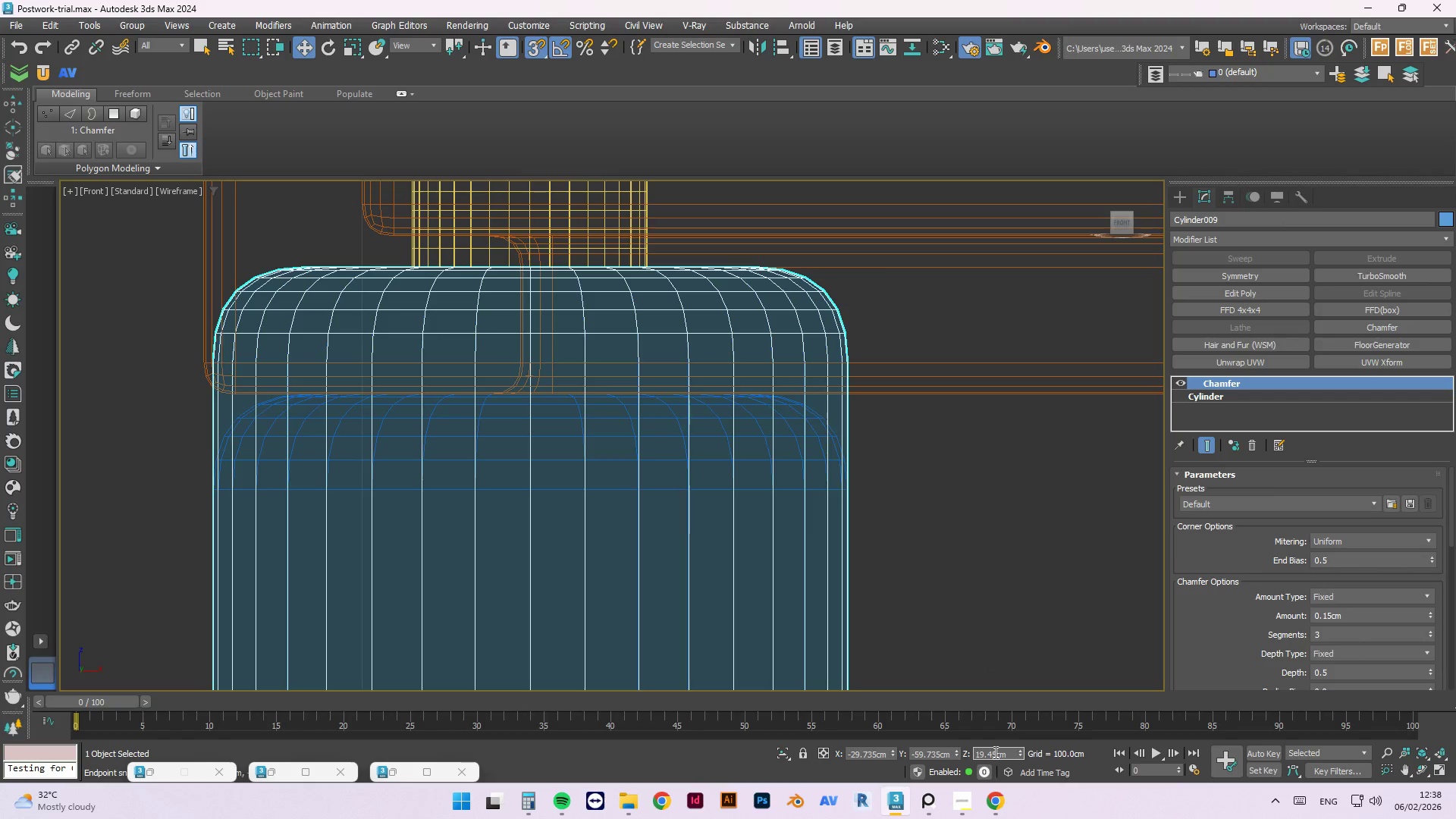 
key(Control+A)
 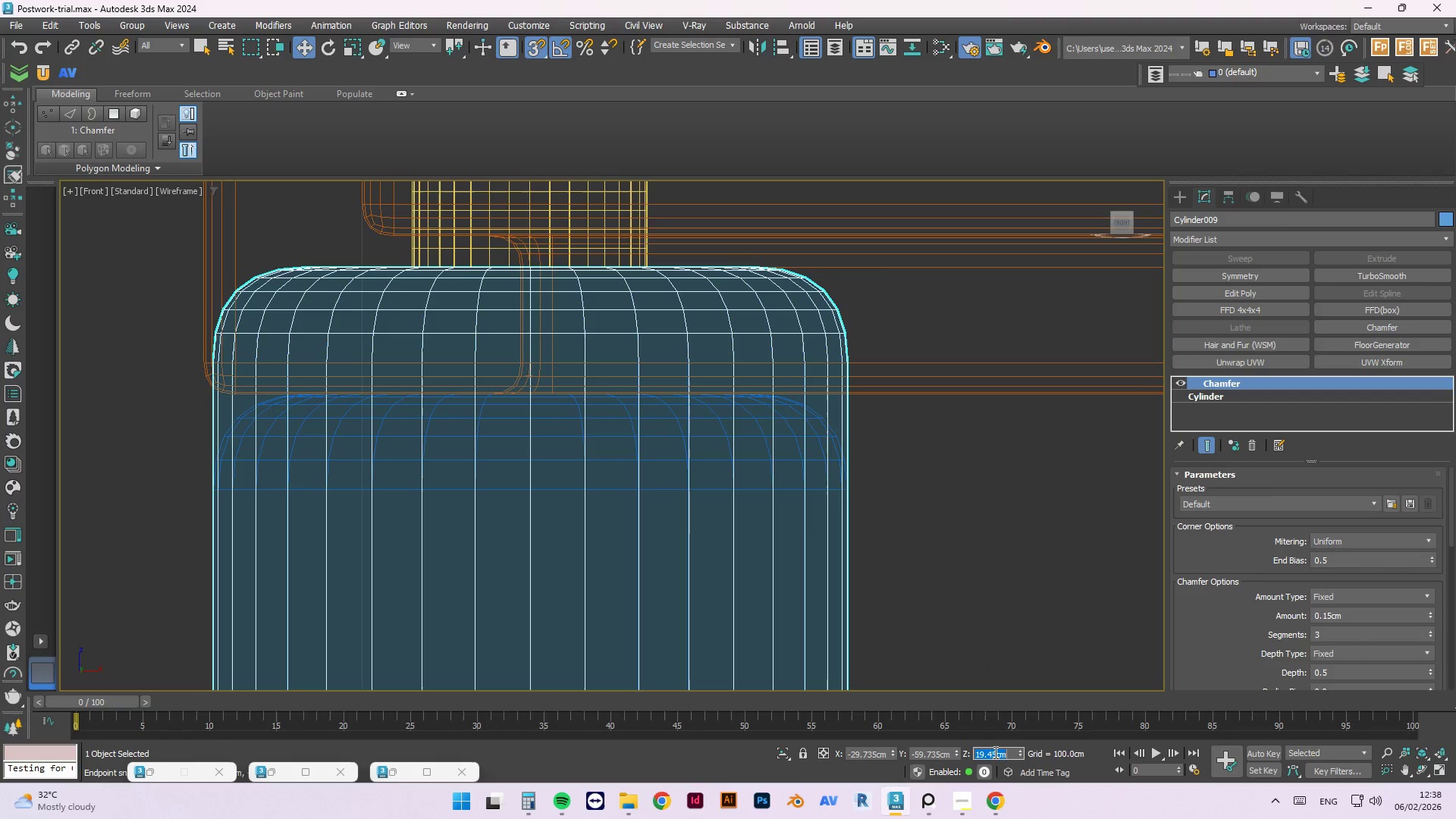 
key(Control+V)
 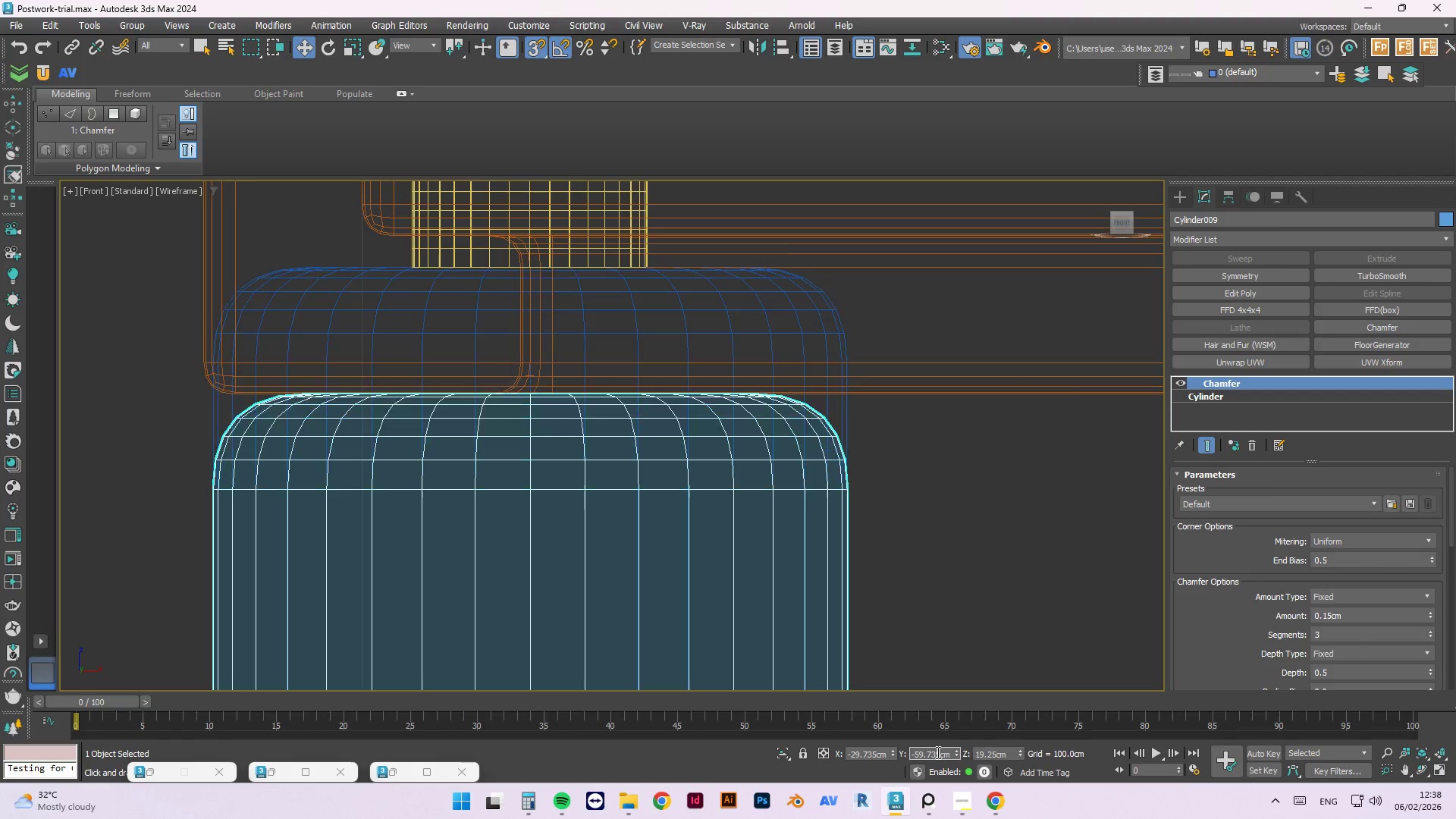 
double_click([932, 575])
 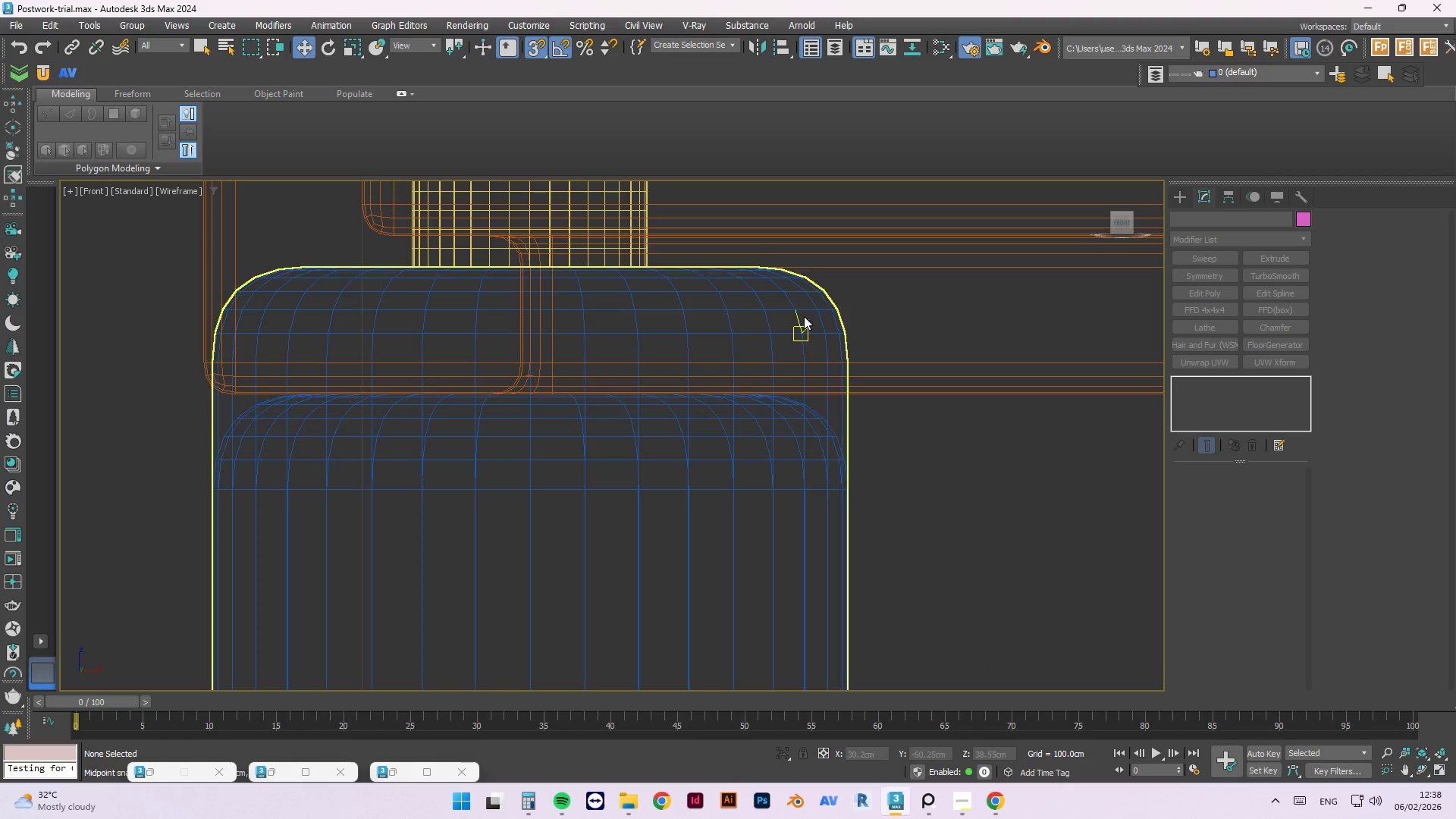 
left_click([804, 306])
 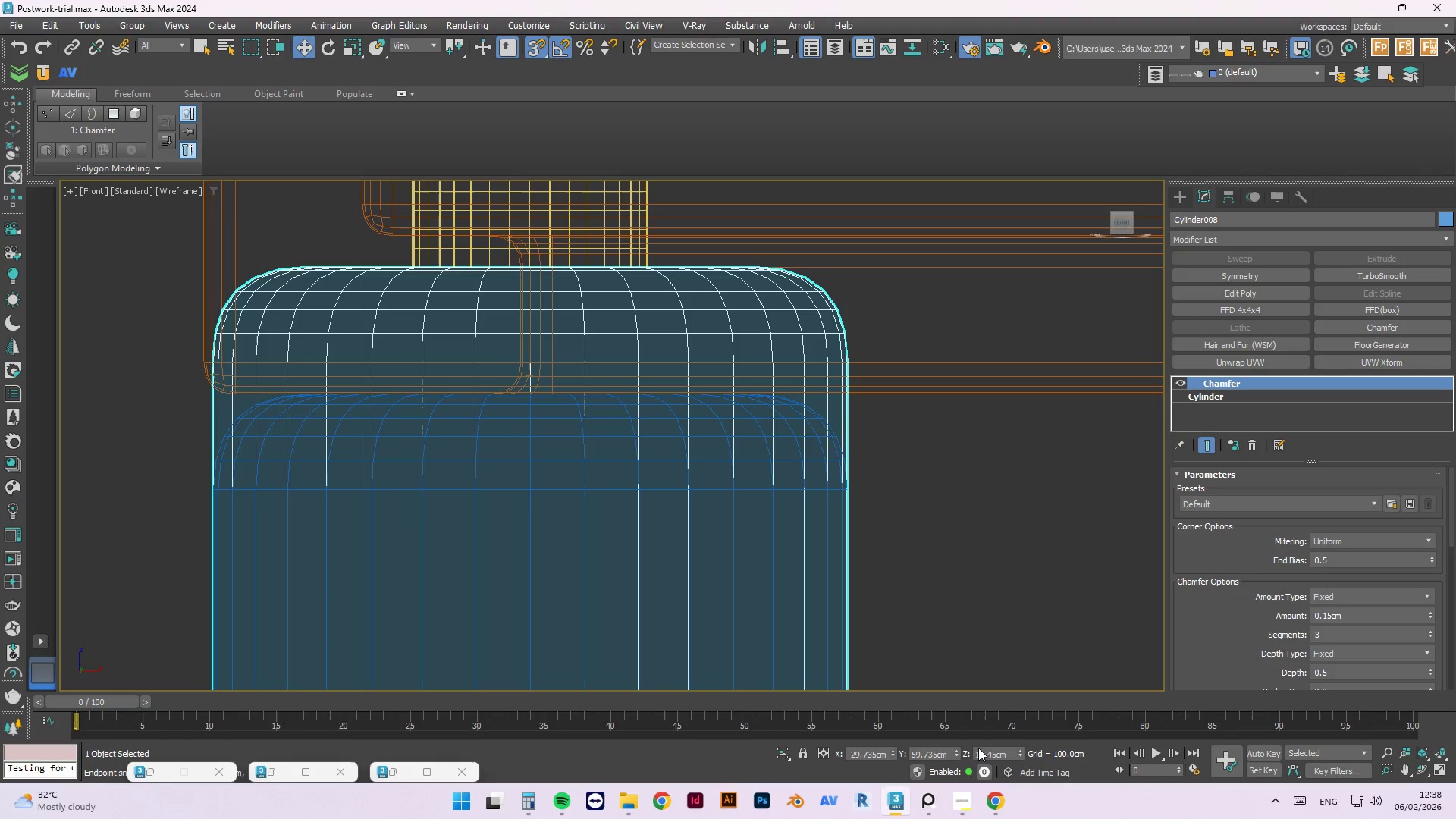 
double_click([983, 752])
 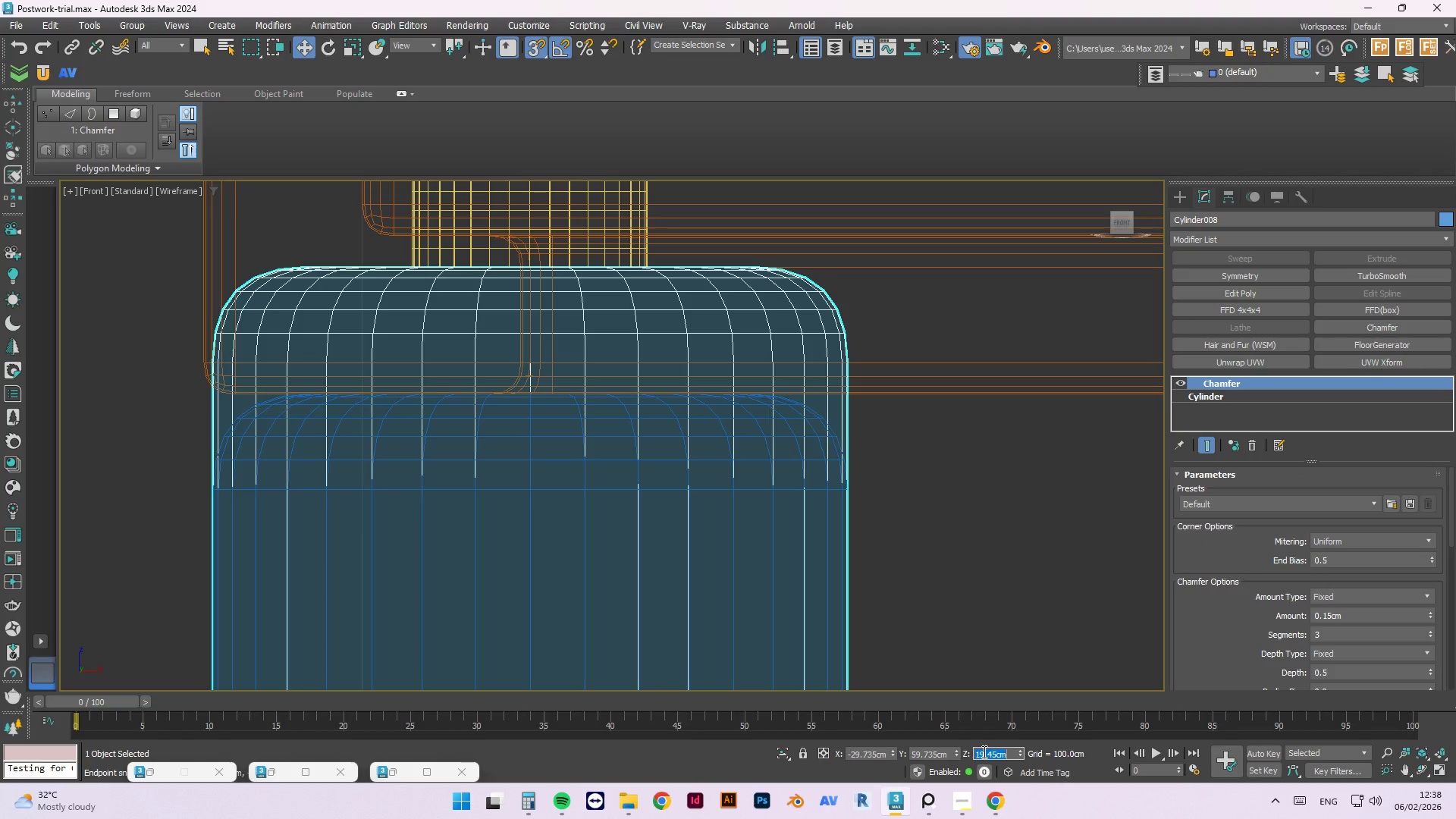 
key(Control+V)
 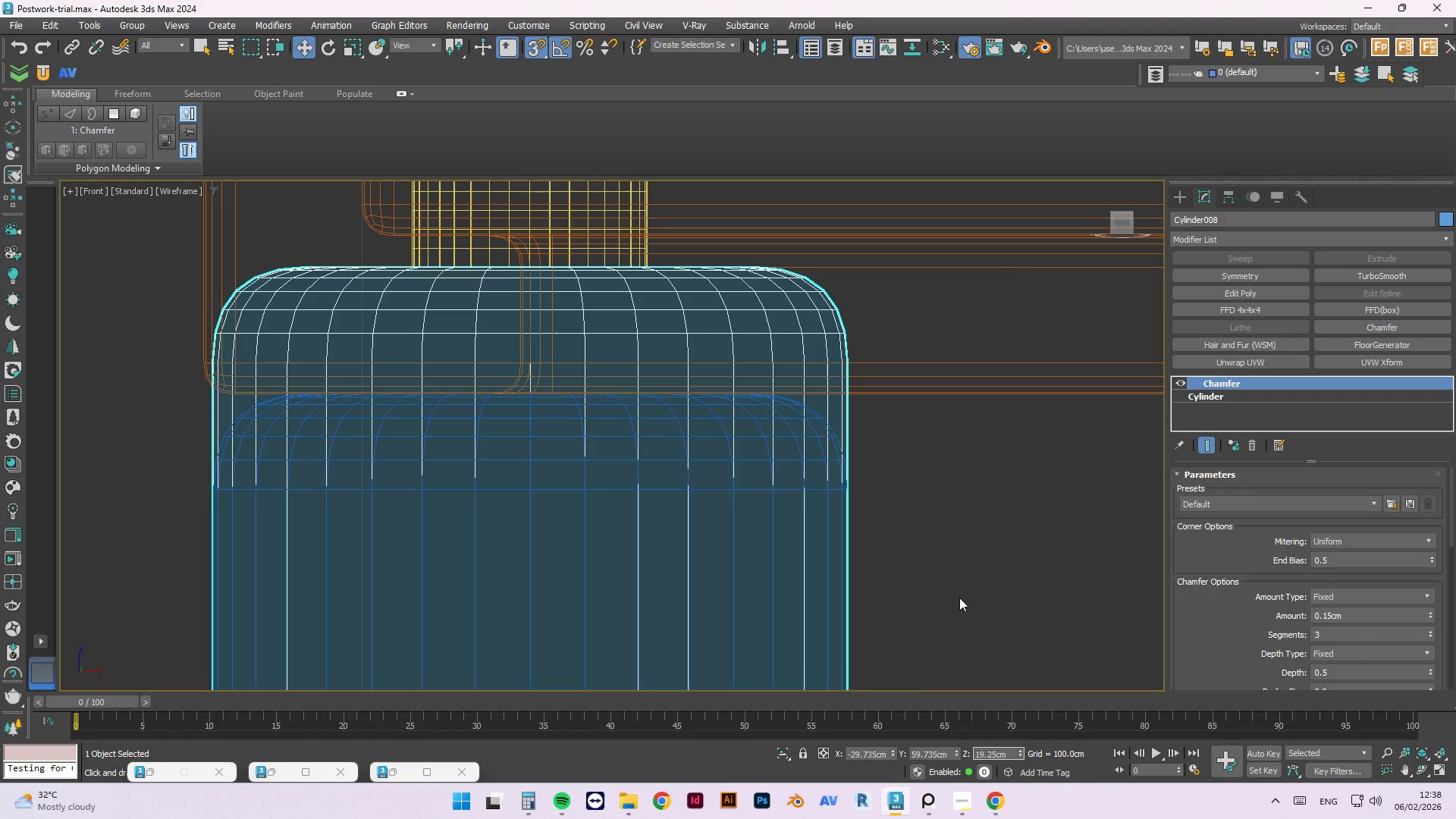 
key(Enter)
 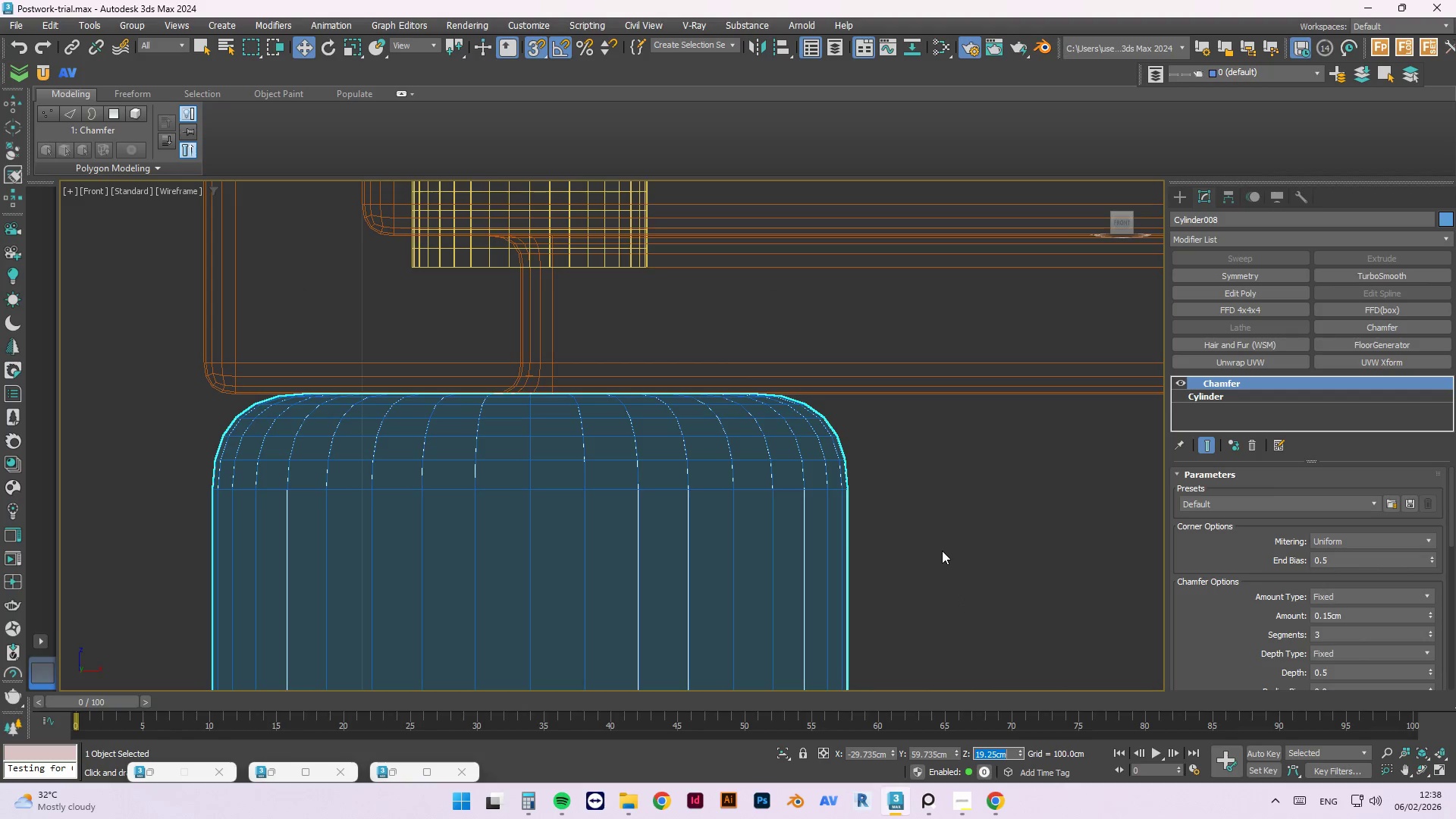 
left_click([941, 542])
 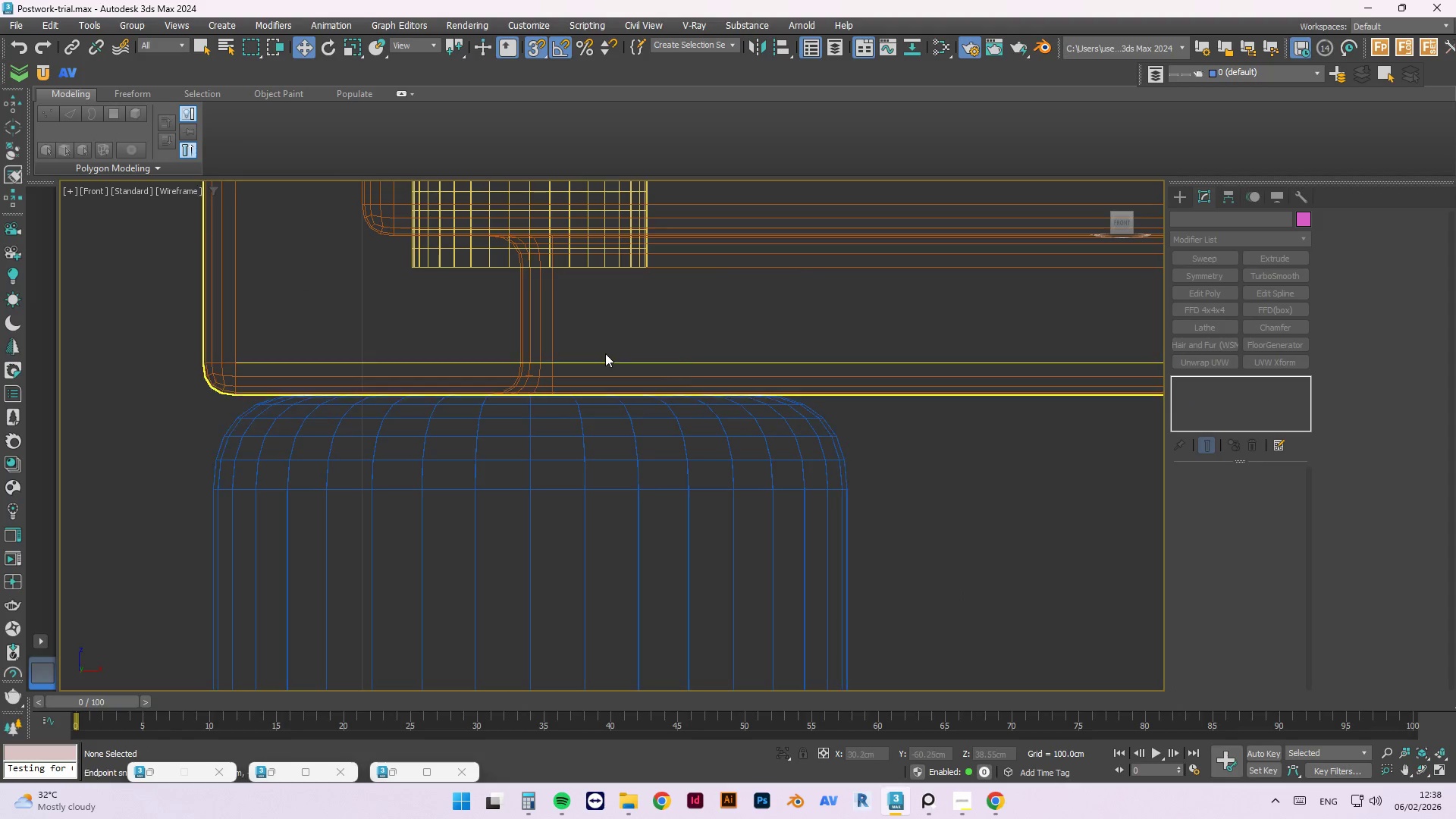 
scroll: coordinate [311, 334], scroll_direction: down, amount: 13.0
 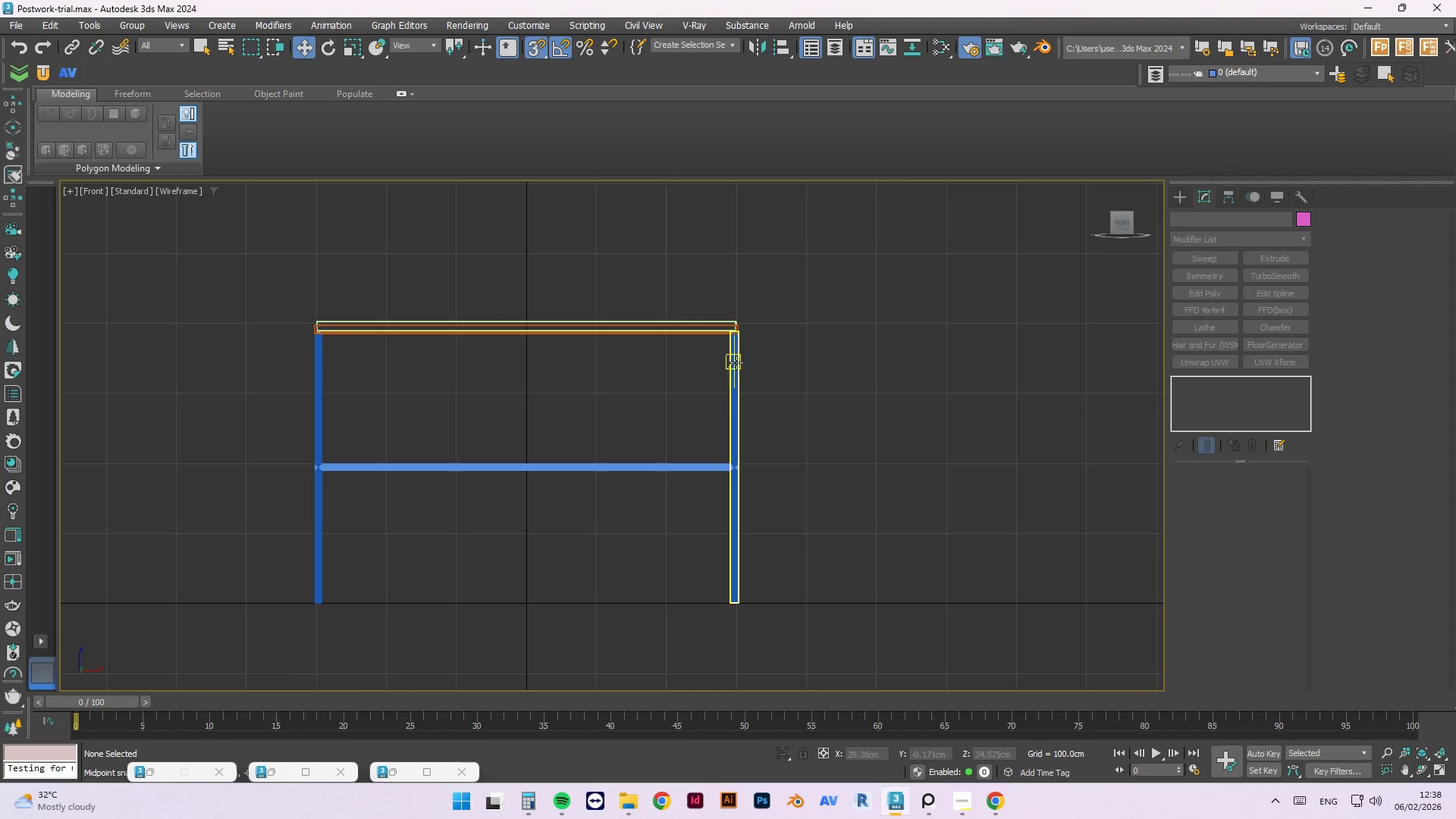 
scroll: coordinate [771, 378], scroll_direction: up, amount: 10.0
 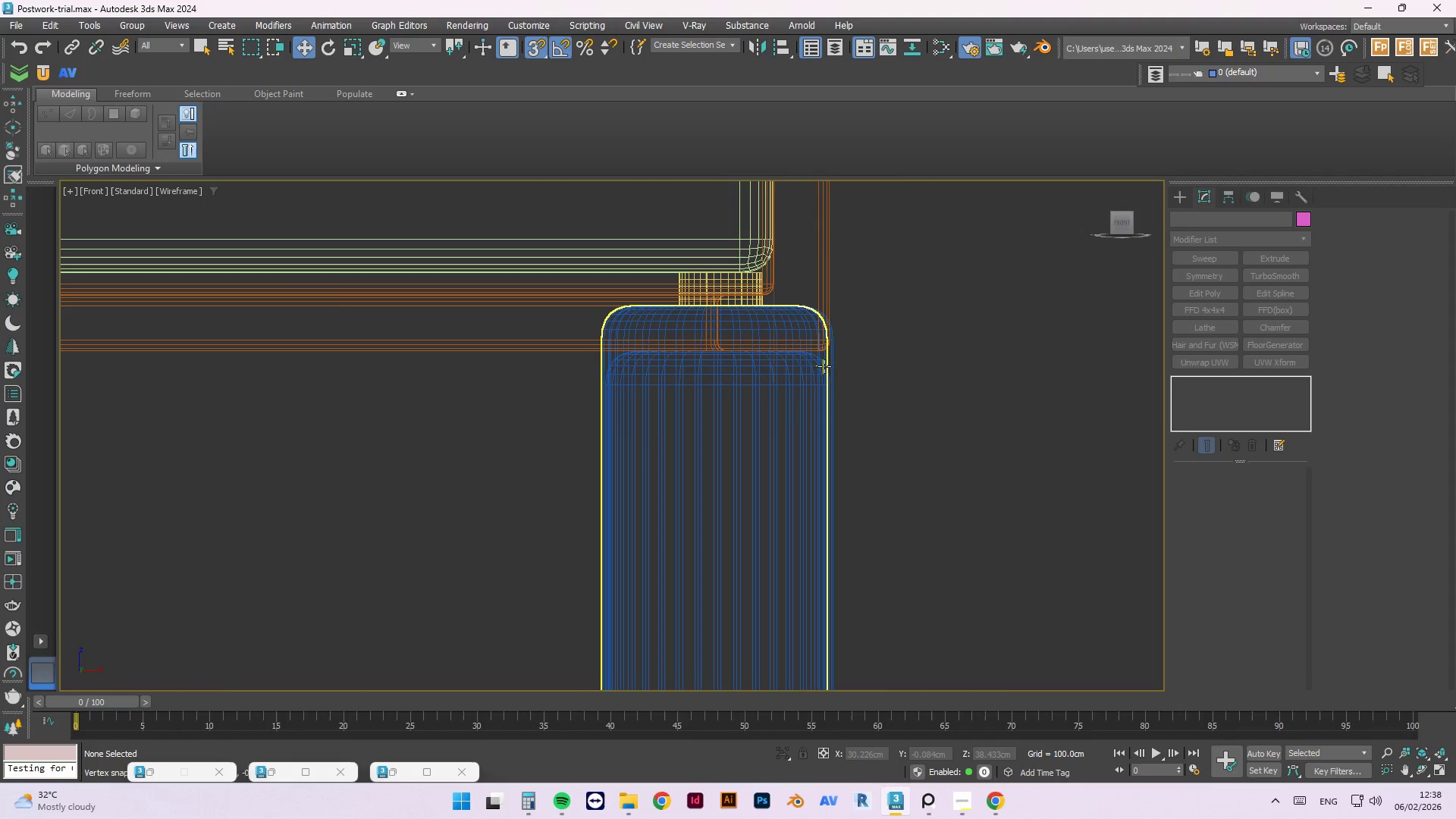 
left_click([826, 362])
 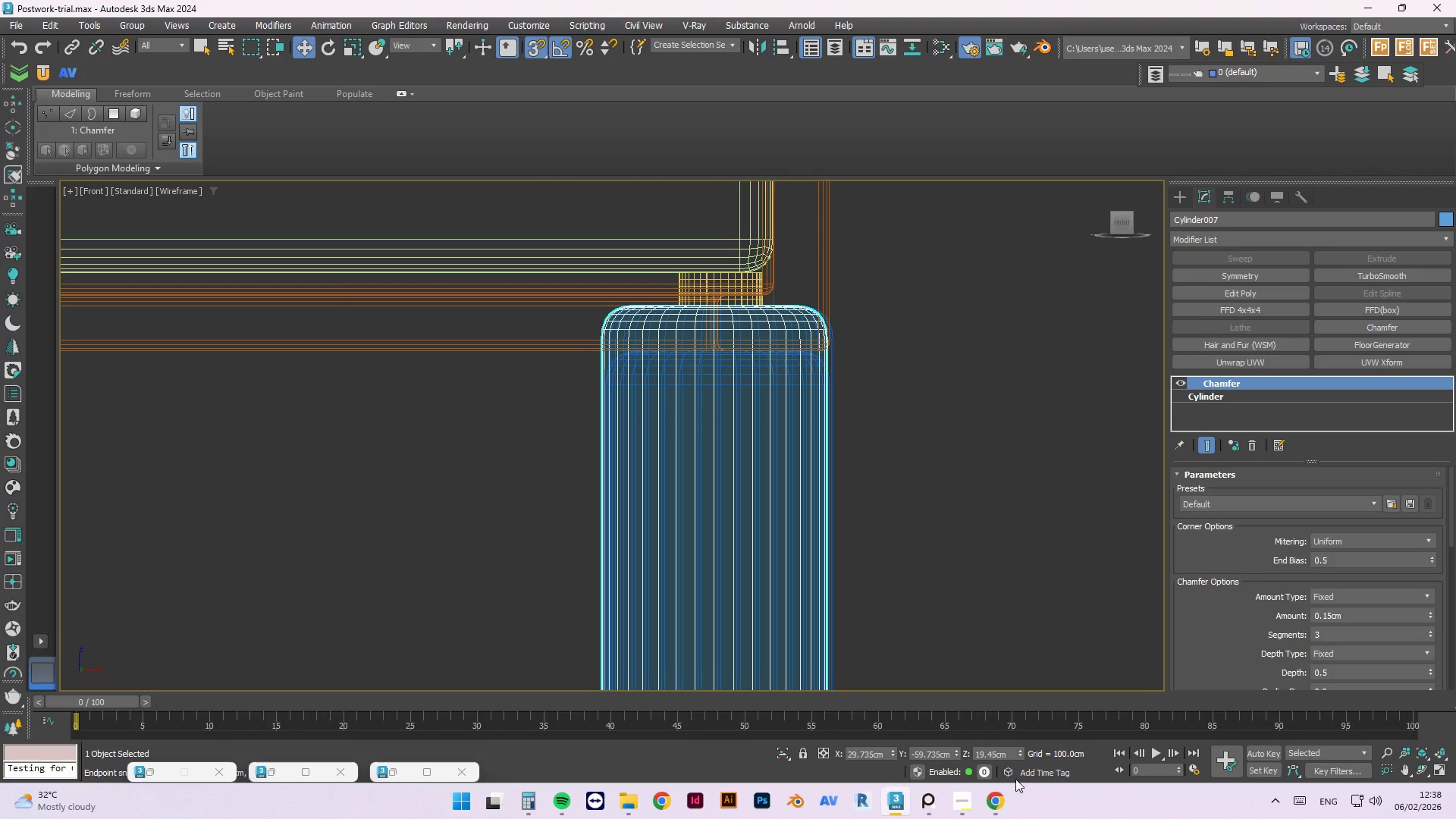 
left_click([989, 758])
 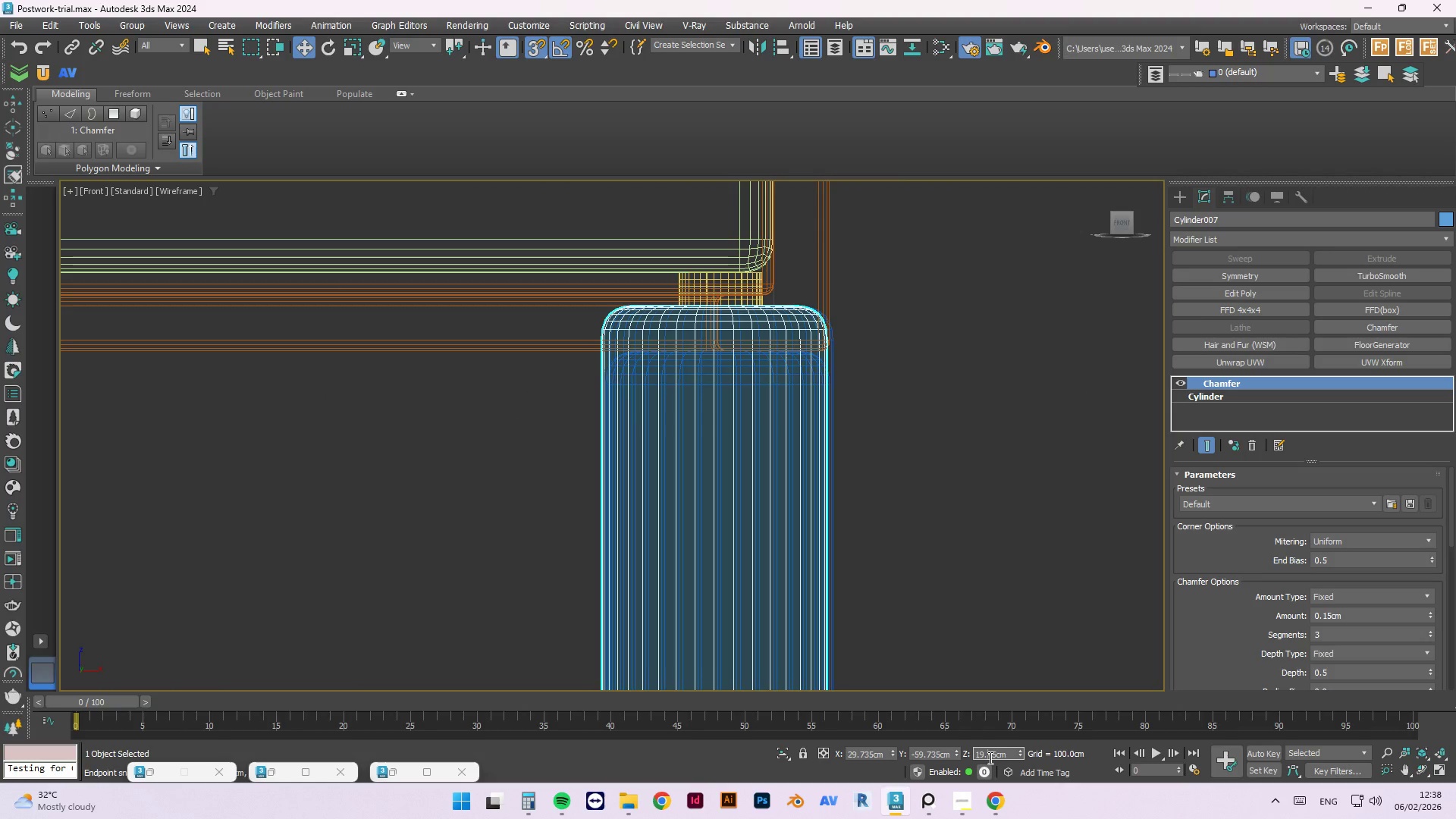 
key(Control+A)
 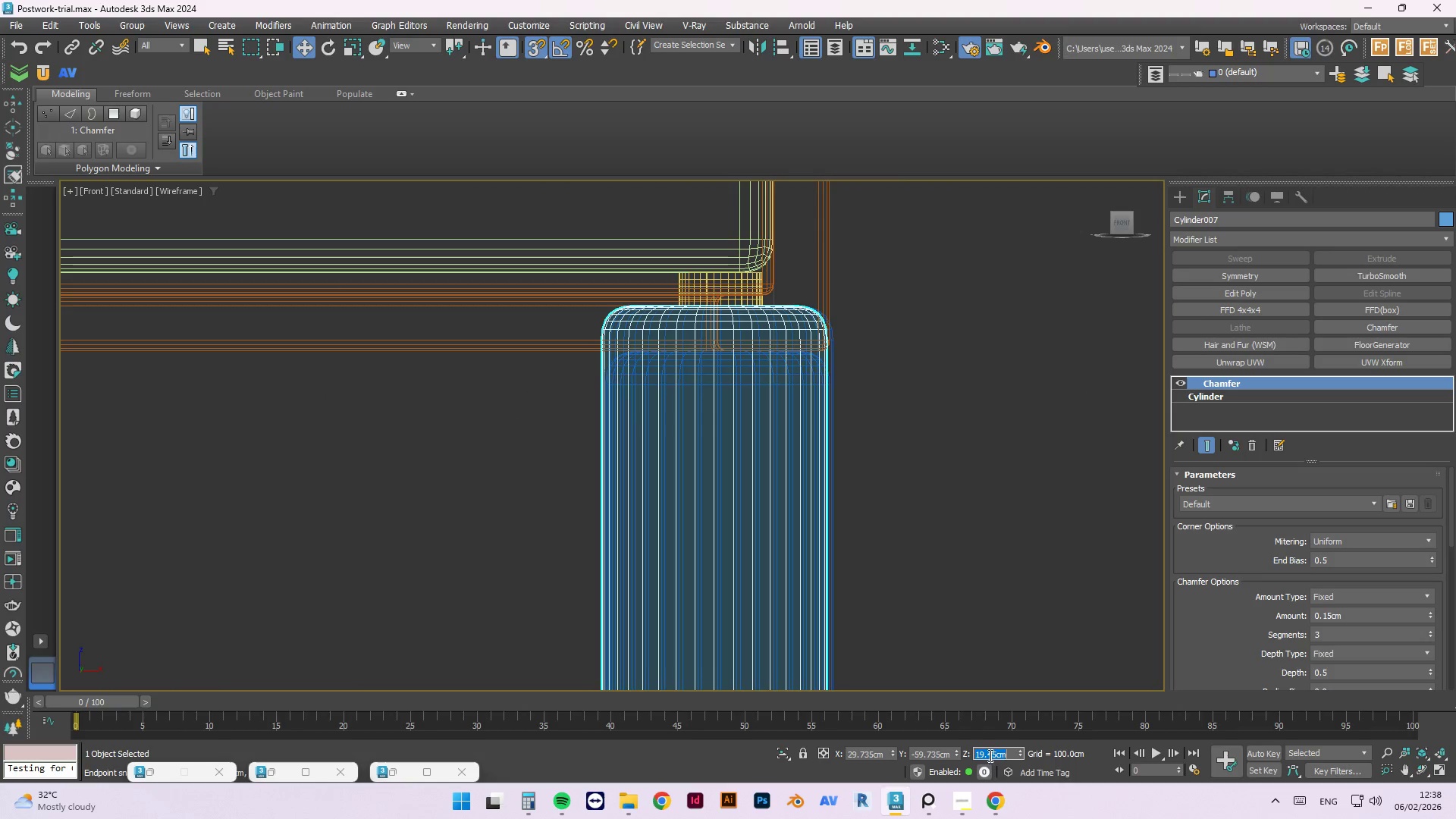 
key(Control+V)
 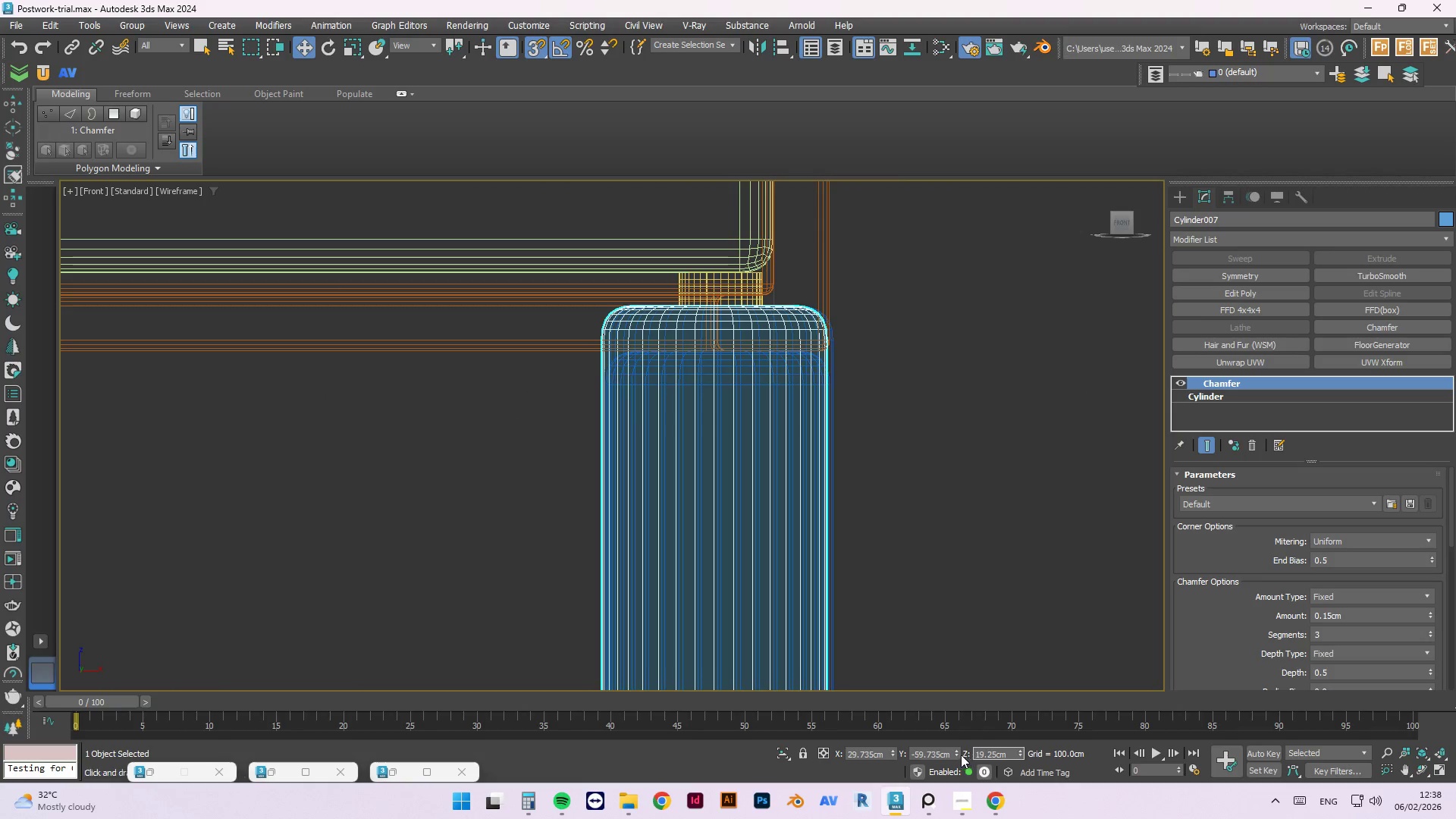 
left_click([937, 752])
 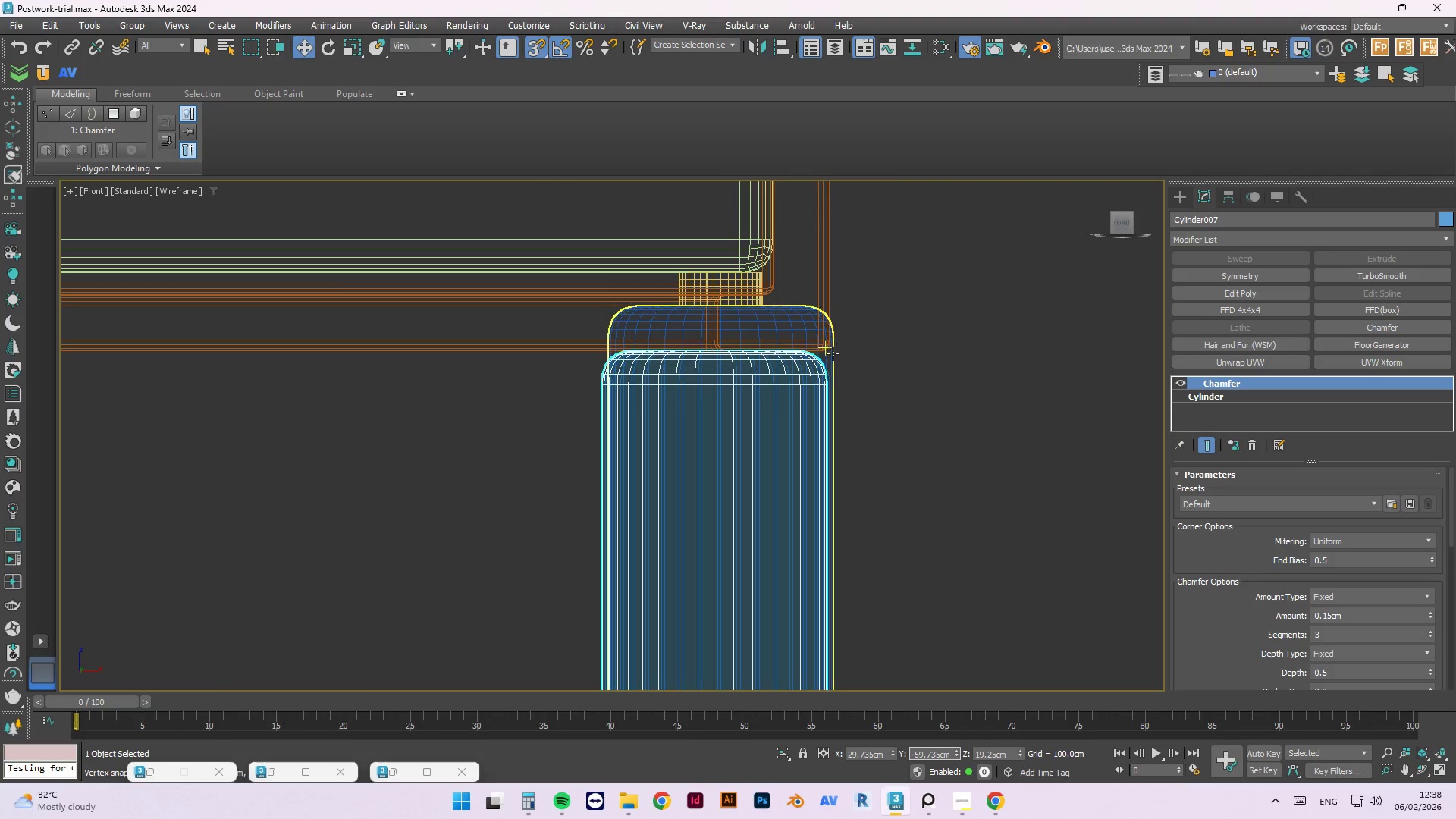 
left_click([833, 360])
 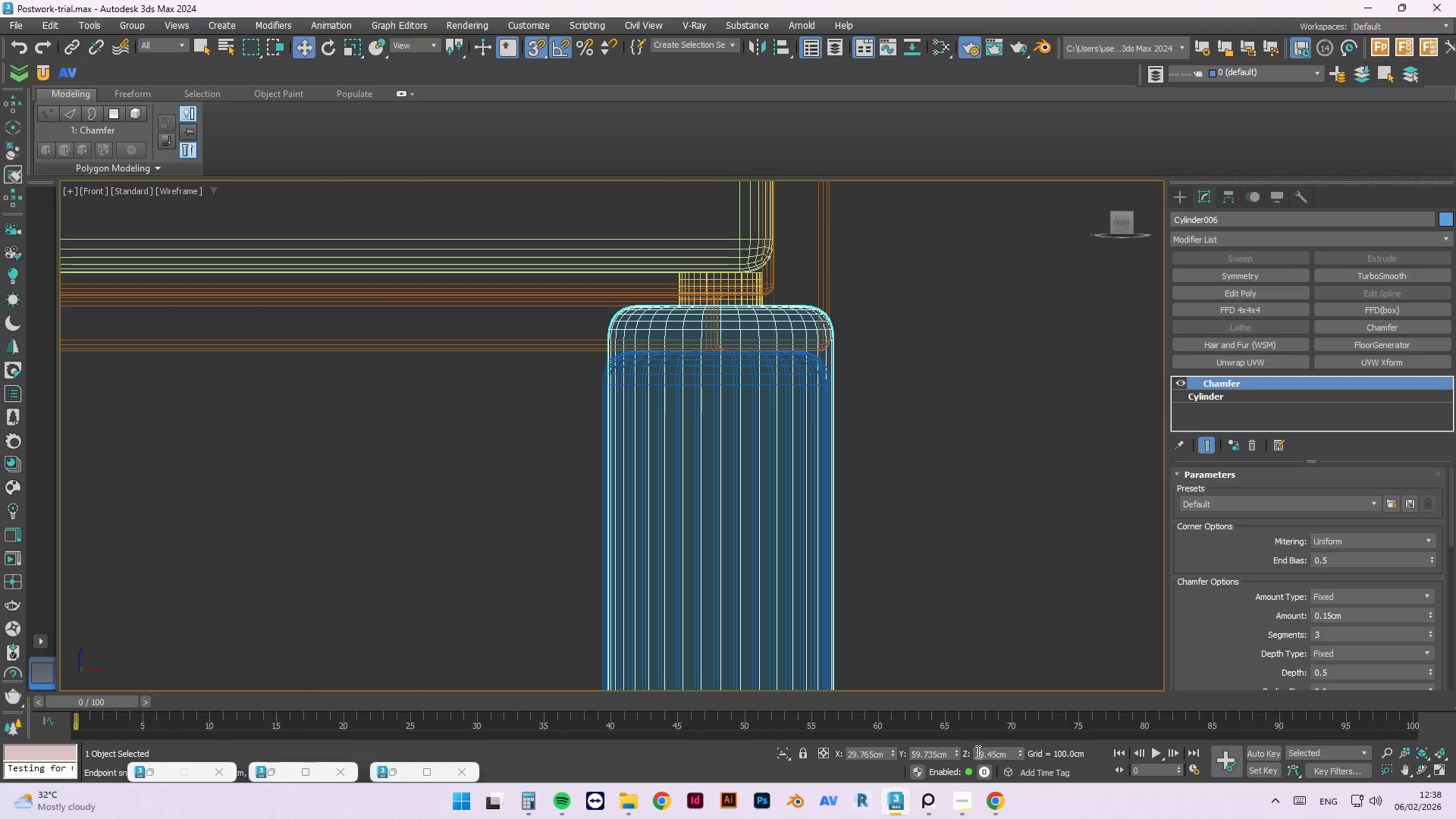 
left_click([982, 753])
 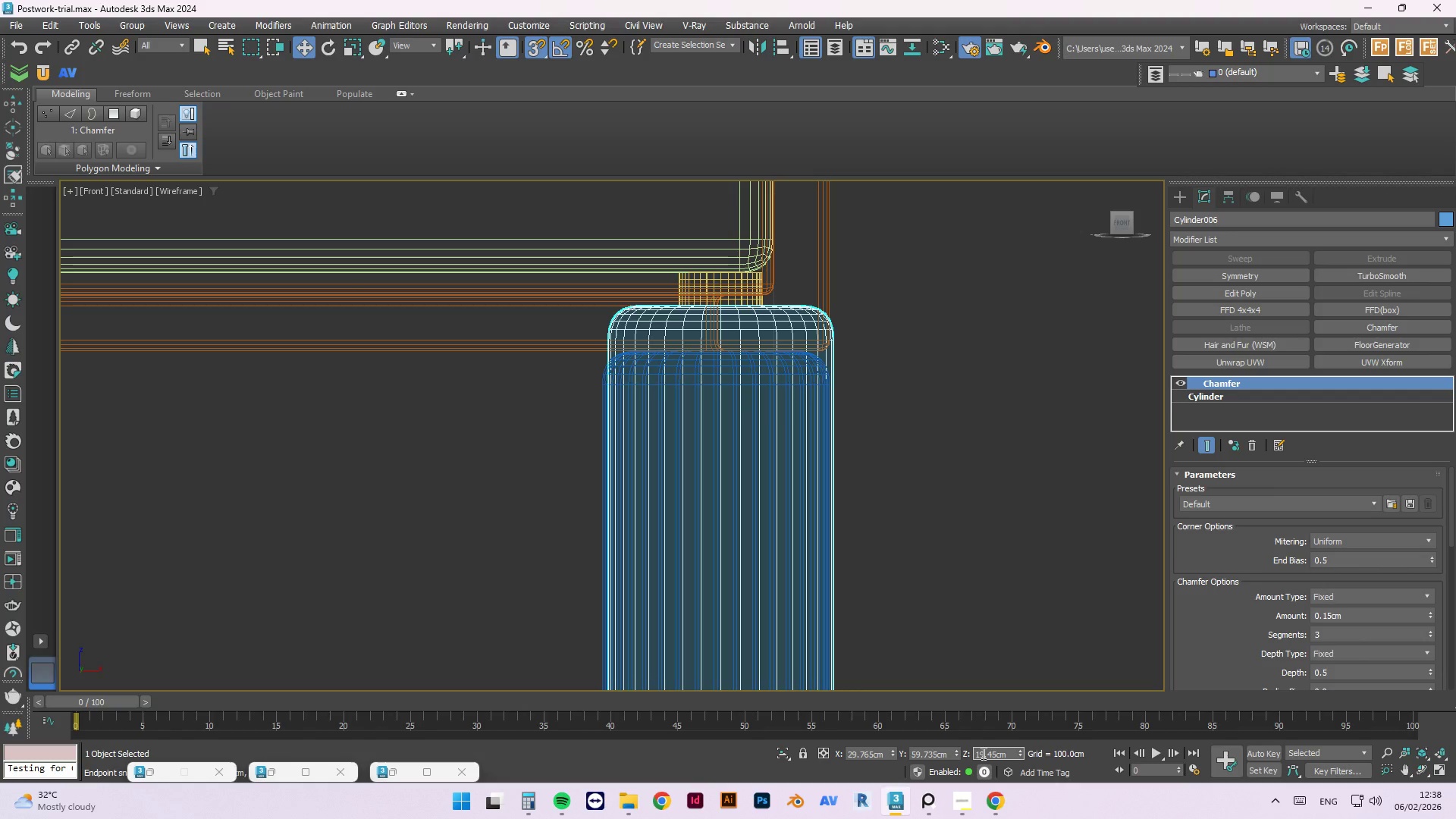 
key(Control+A)
 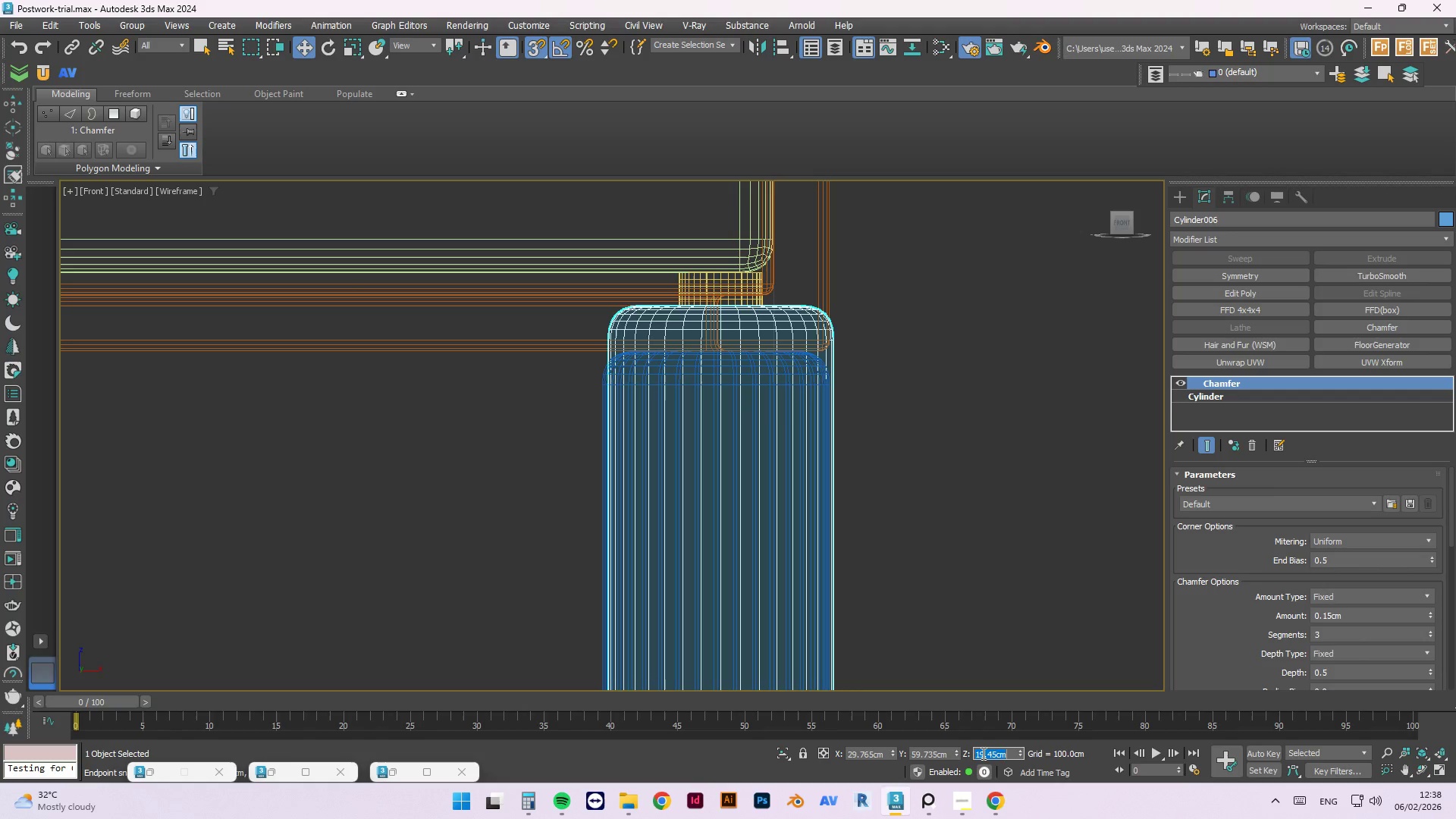 
key(Control+V)
 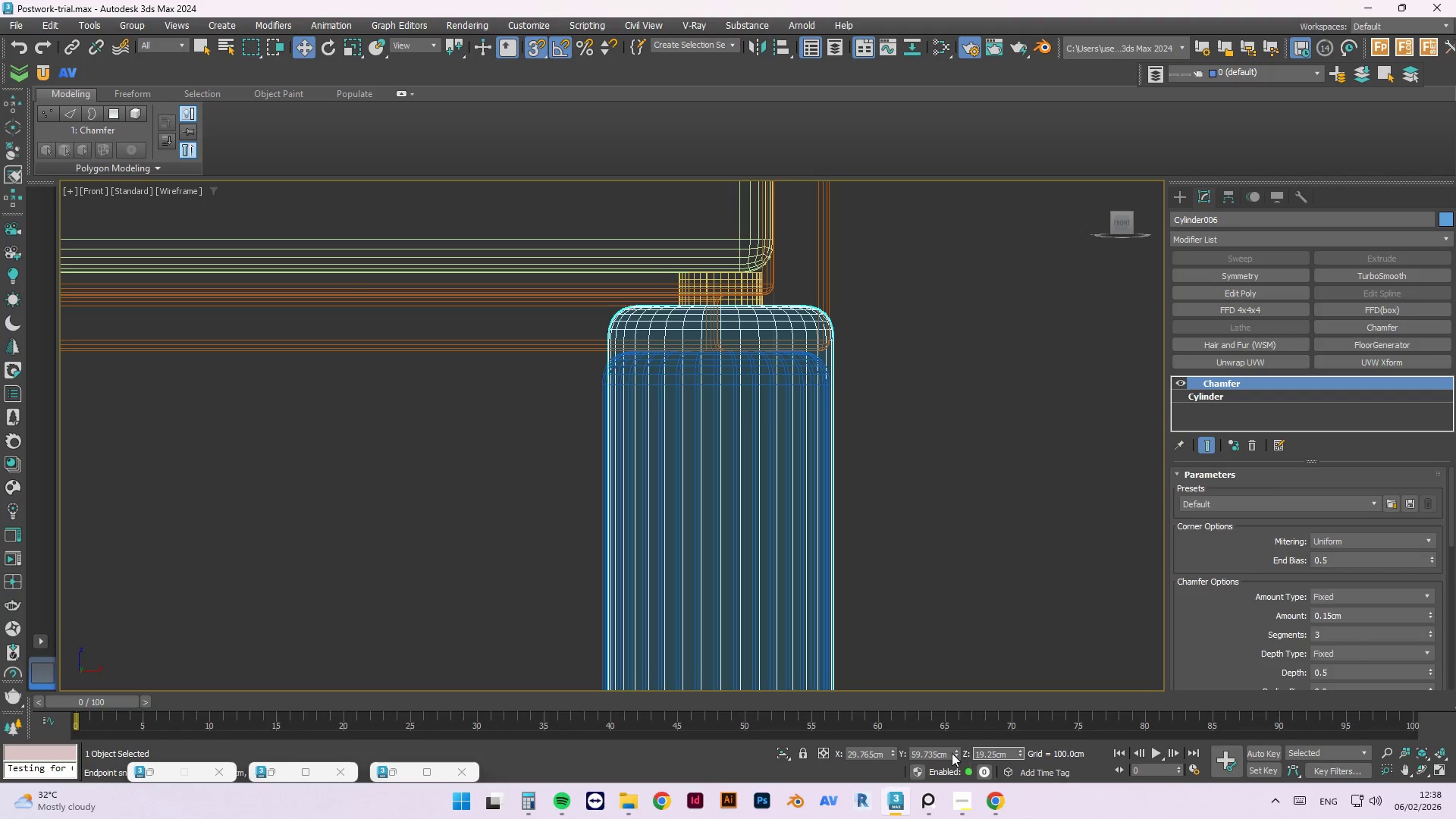 
left_click([946, 752])
 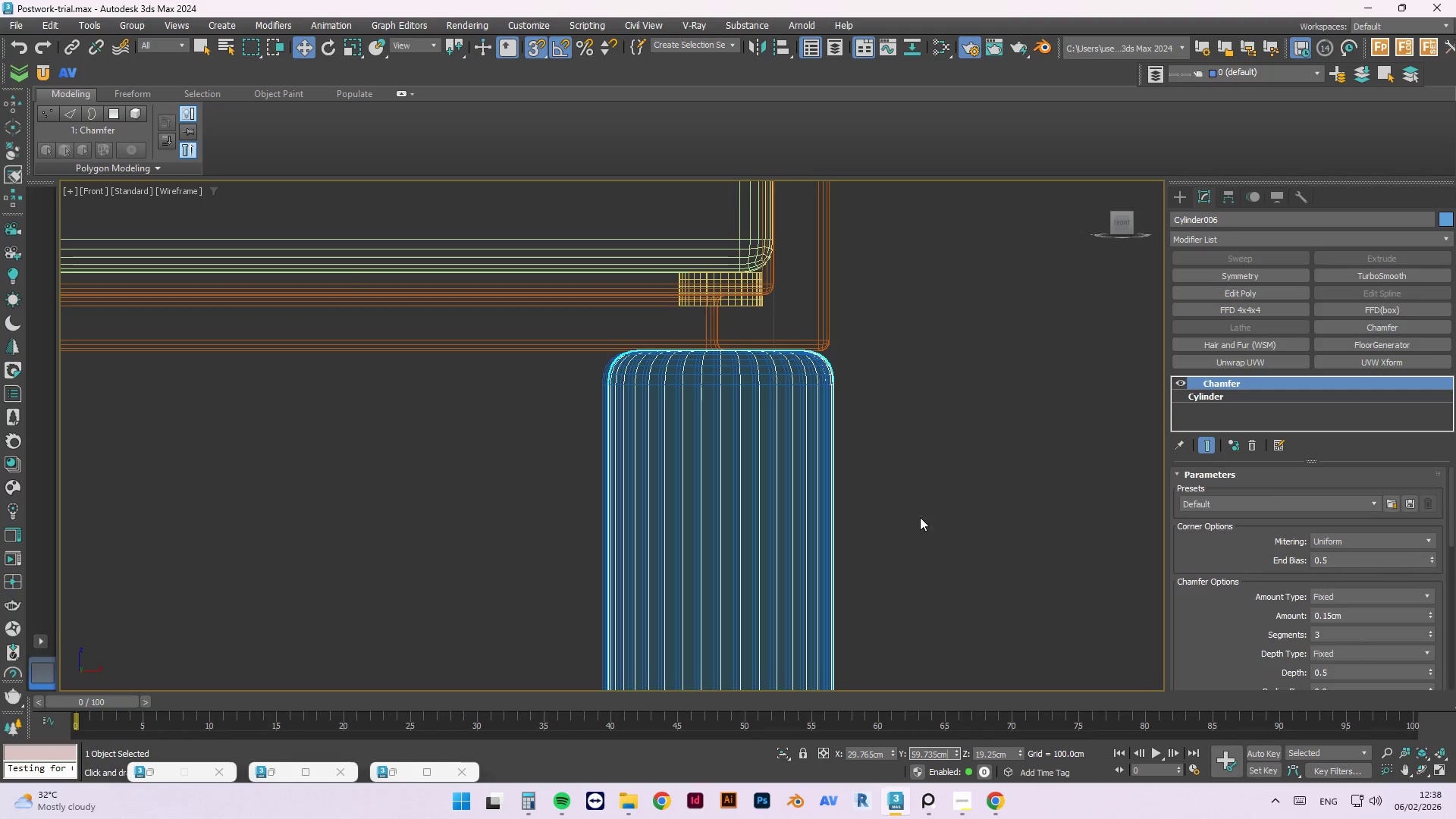 
left_click([918, 507])
 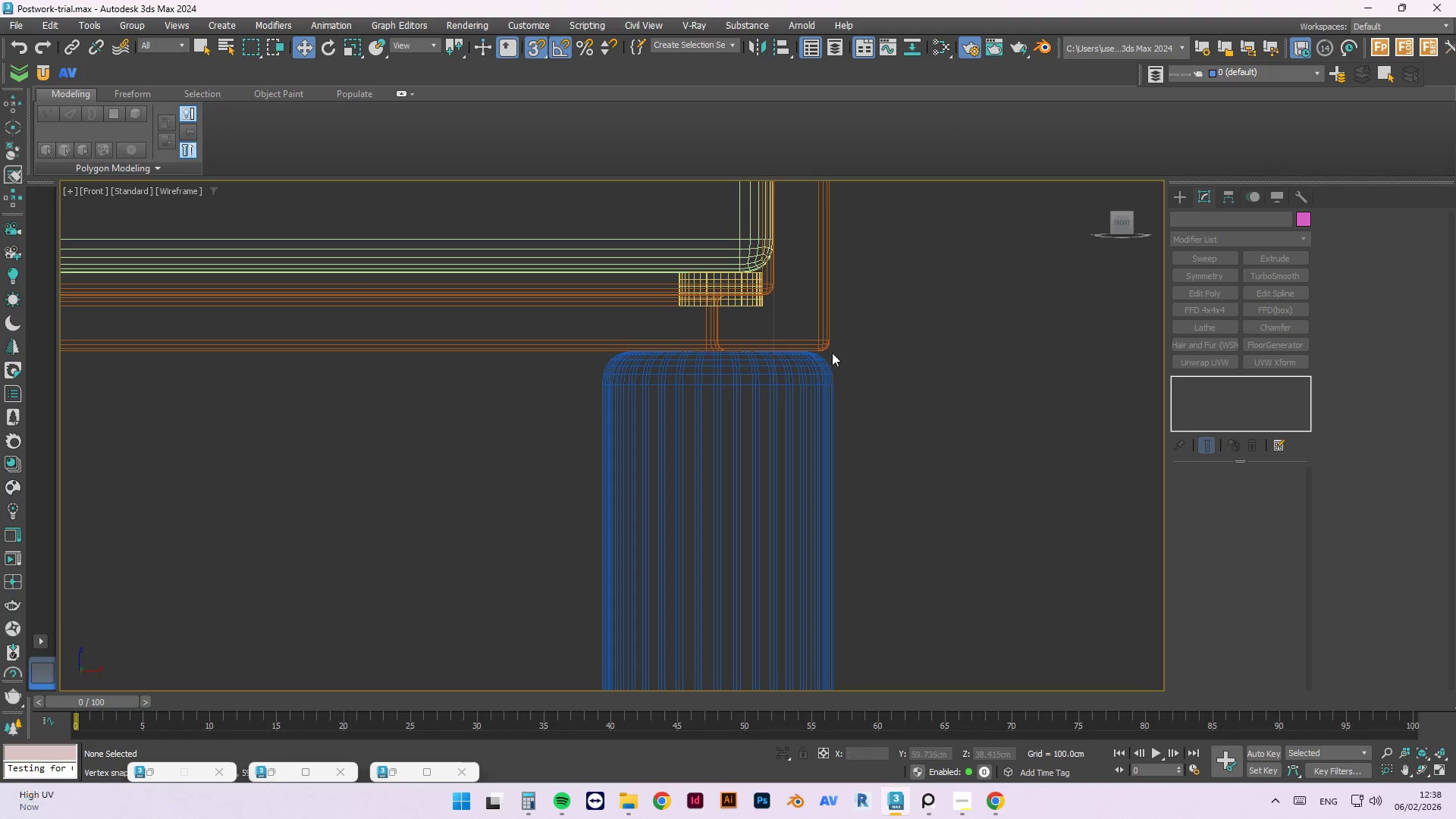 
scroll: coordinate [833, 350], scroll_direction: up, amount: 3.0
 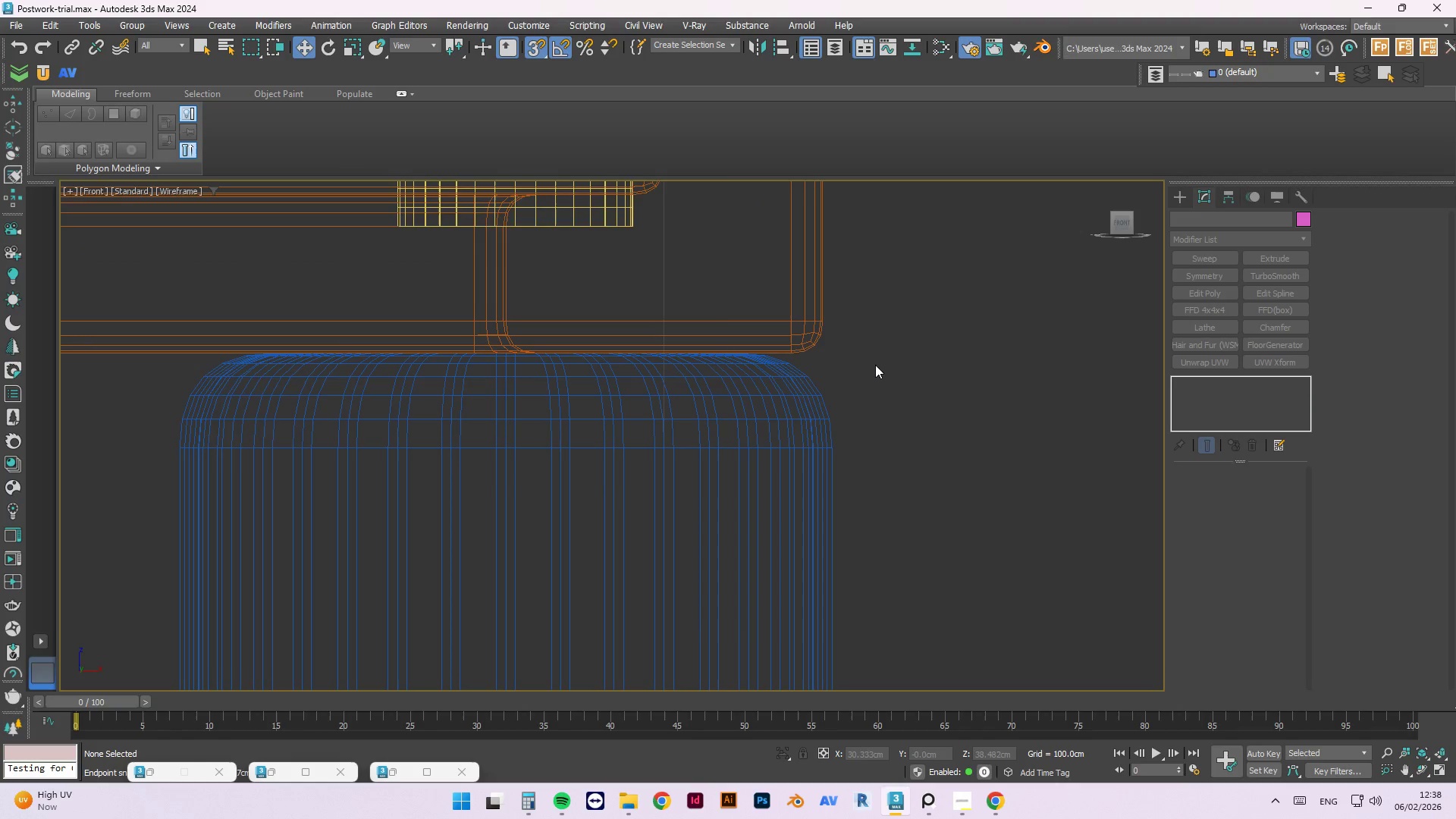 
scroll: coordinate [878, 365], scroll_direction: down, amount: 2.0
 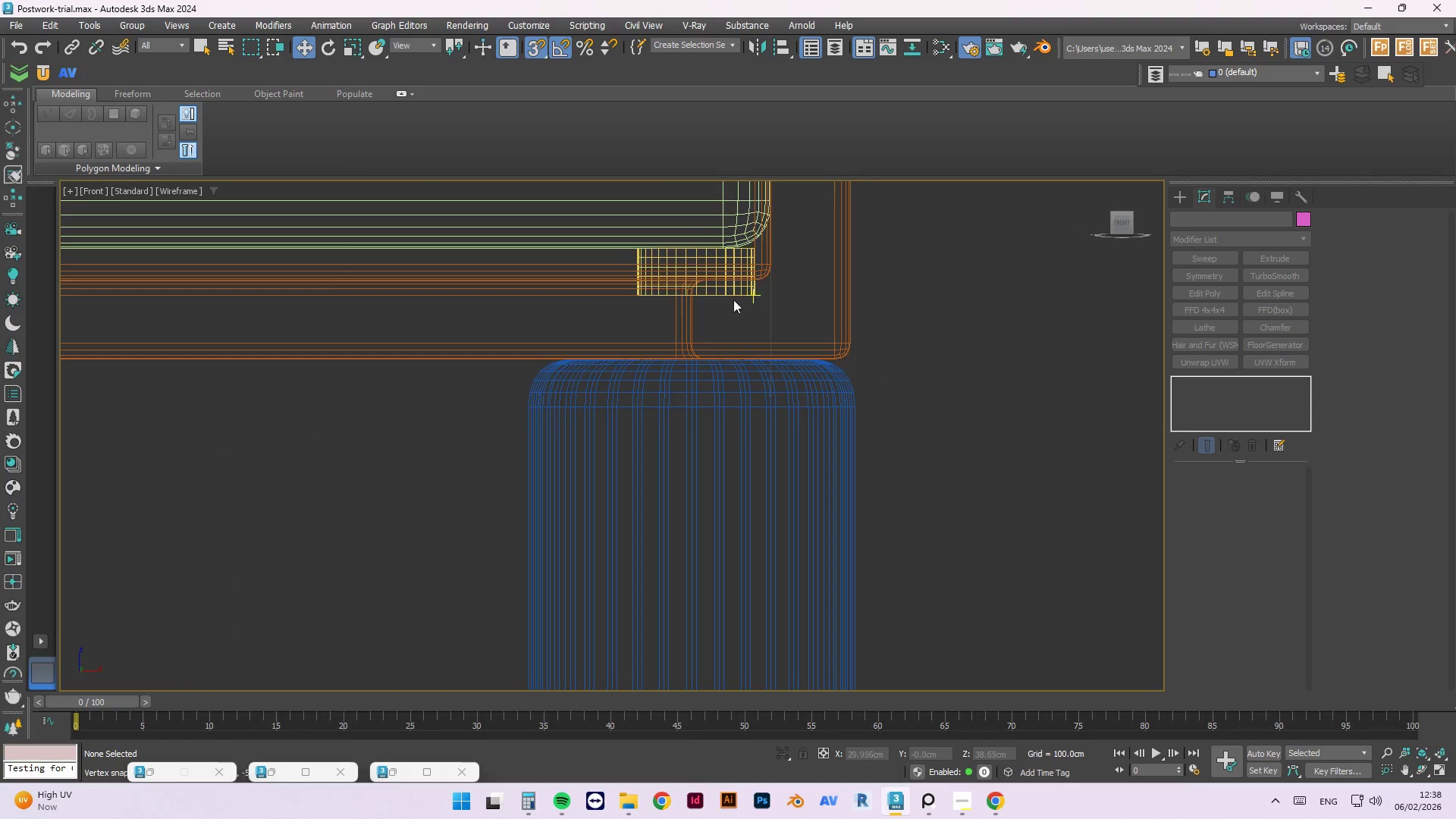 
scroll: coordinate [714, 296], scroll_direction: up, amount: 1.0
 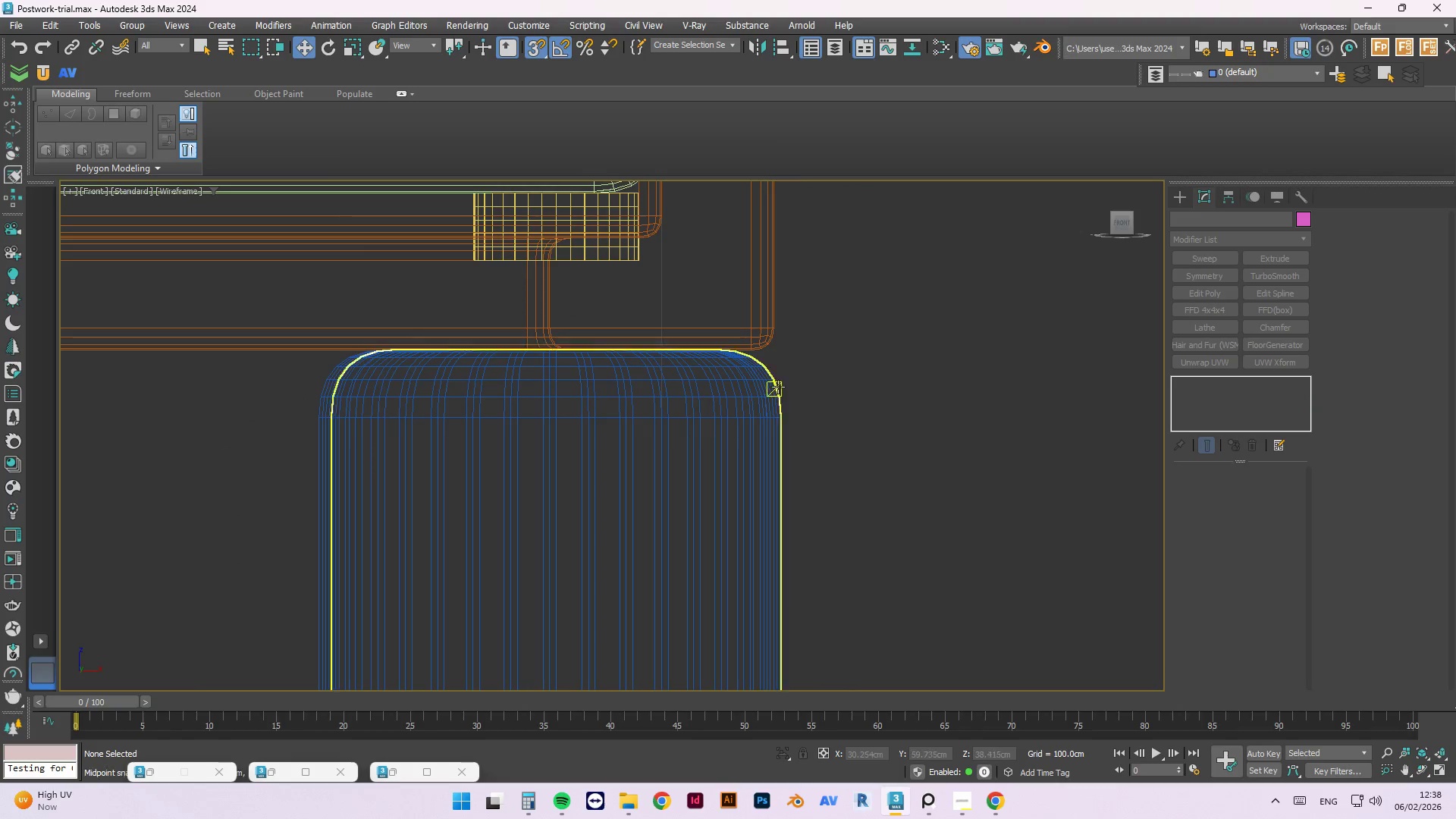 
scroll: coordinate [927, 378], scroll_direction: down, amount: 10.0
 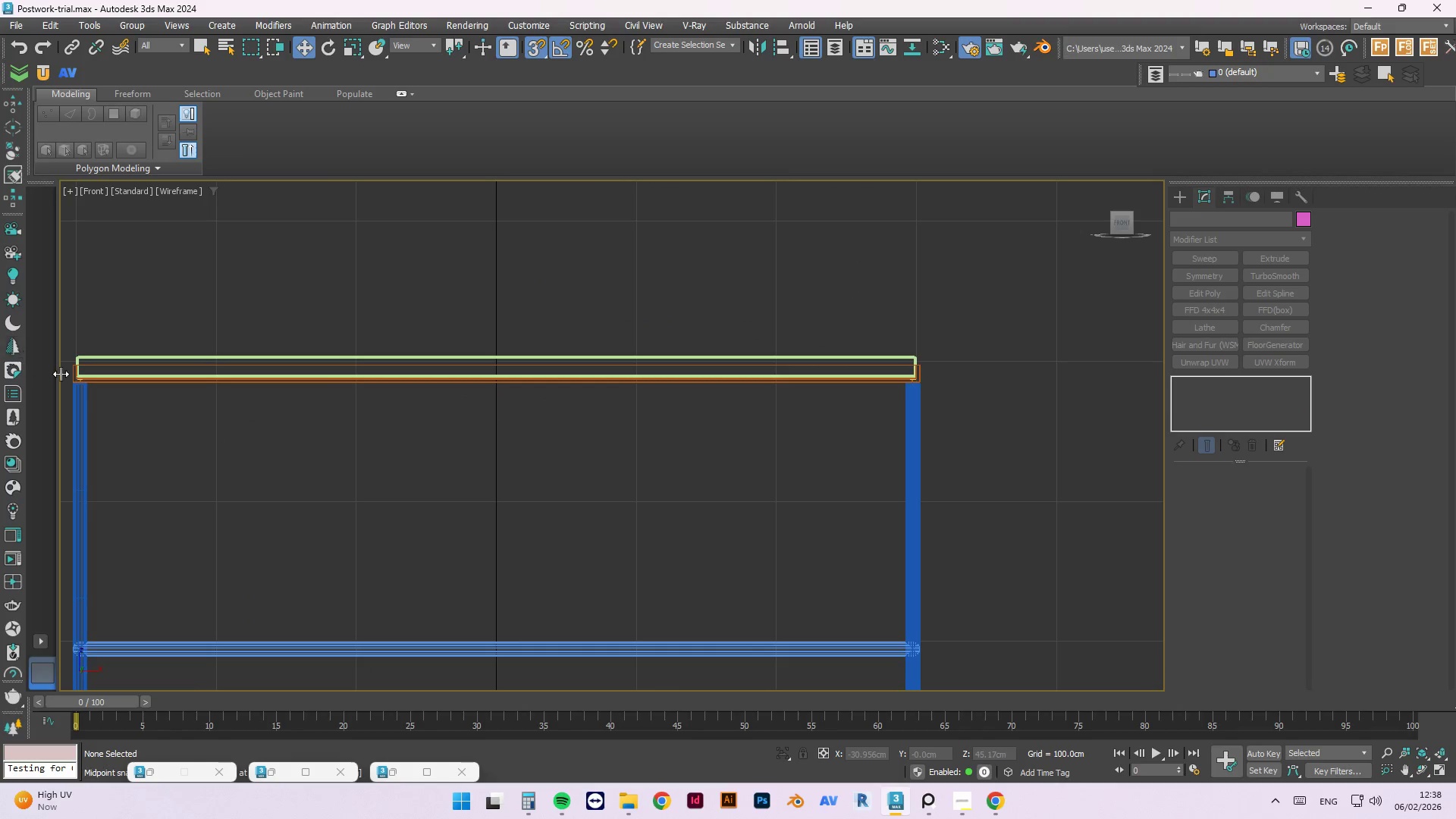 
scroll: coordinate [366, 381], scroll_direction: up, amount: 8.0
 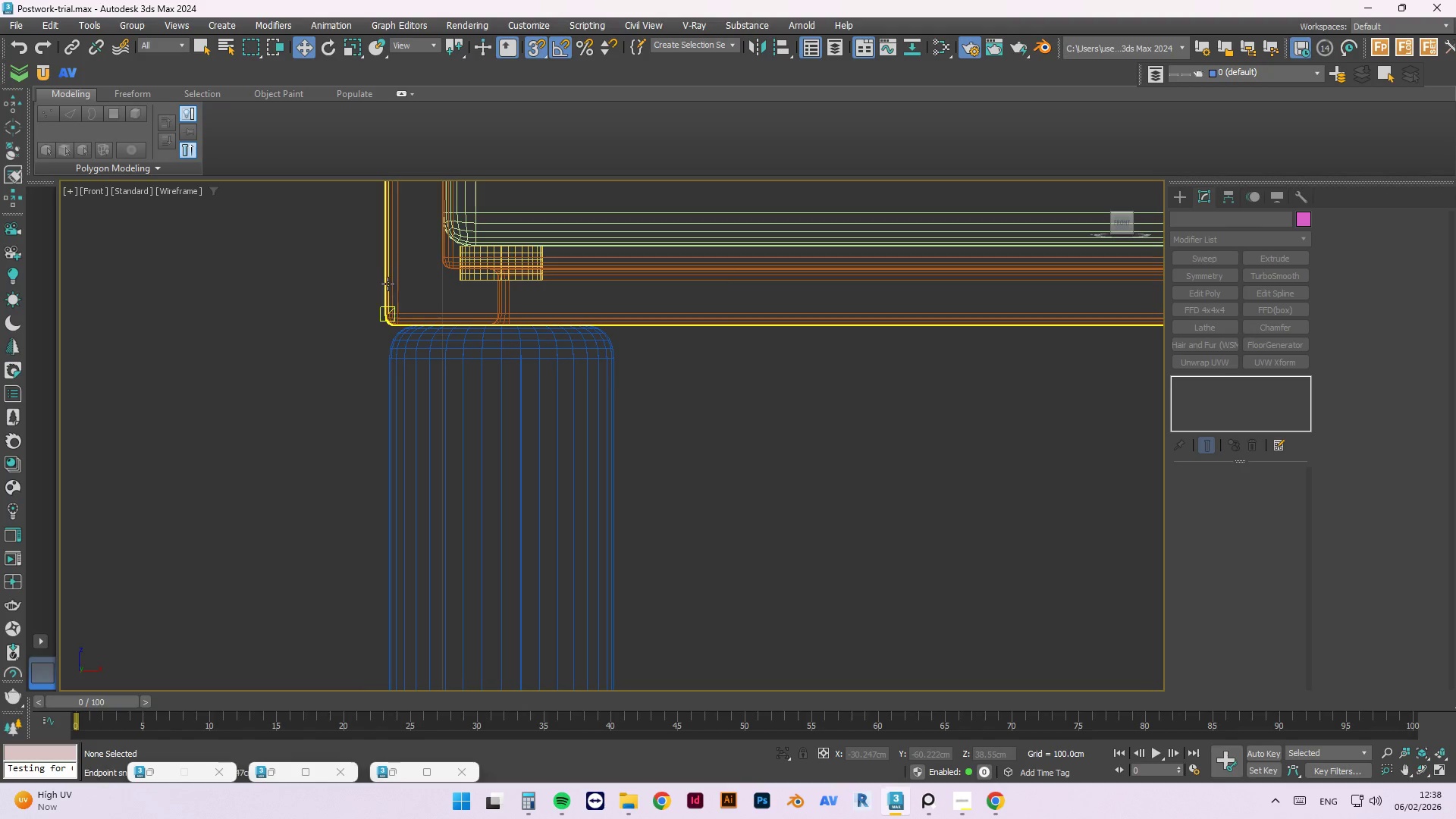 
scroll: coordinate [336, 348], scroll_direction: down, amount: 11.0
 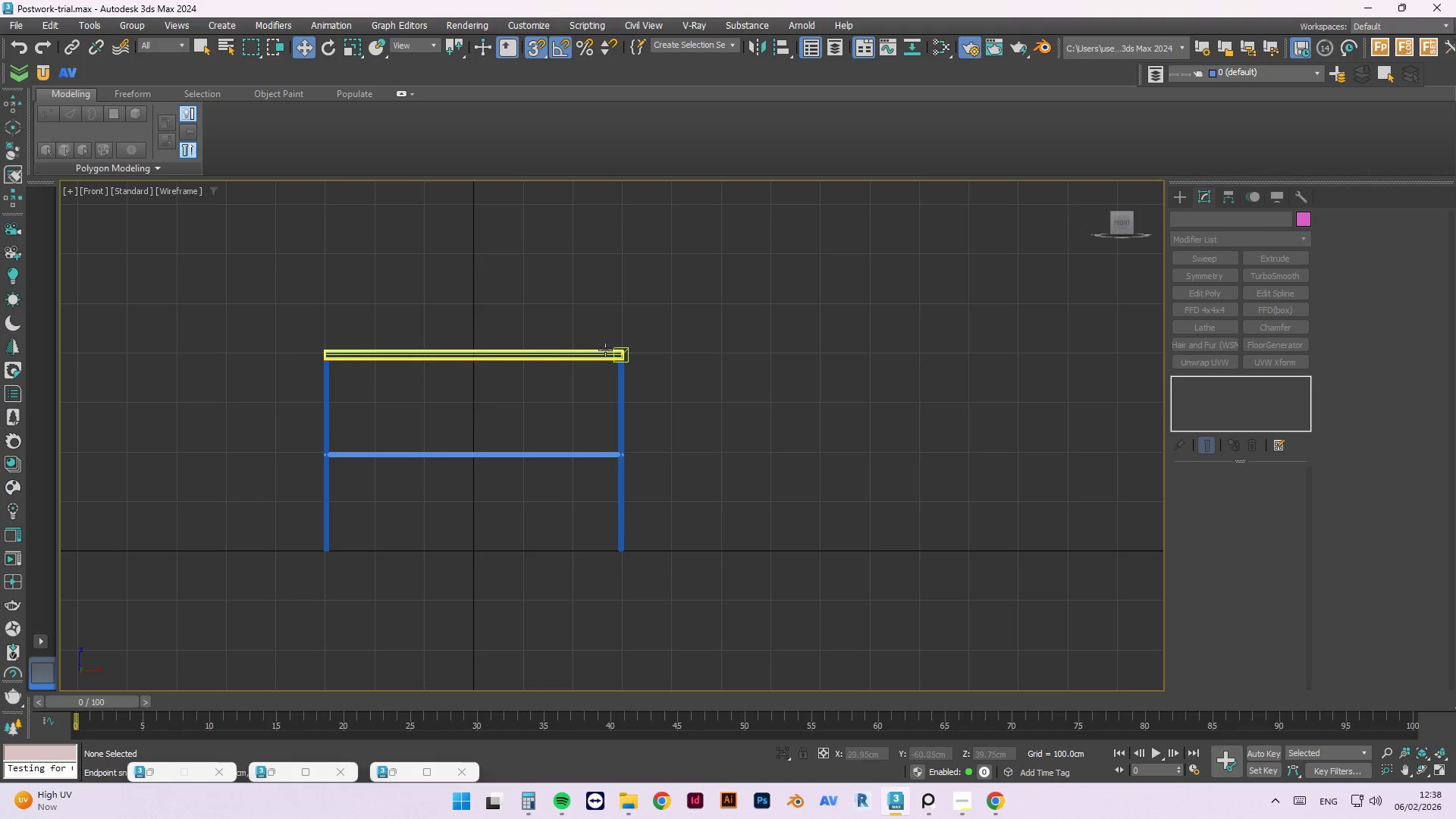 
scroll: coordinate [725, 618], scroll_direction: up, amount: 13.0
 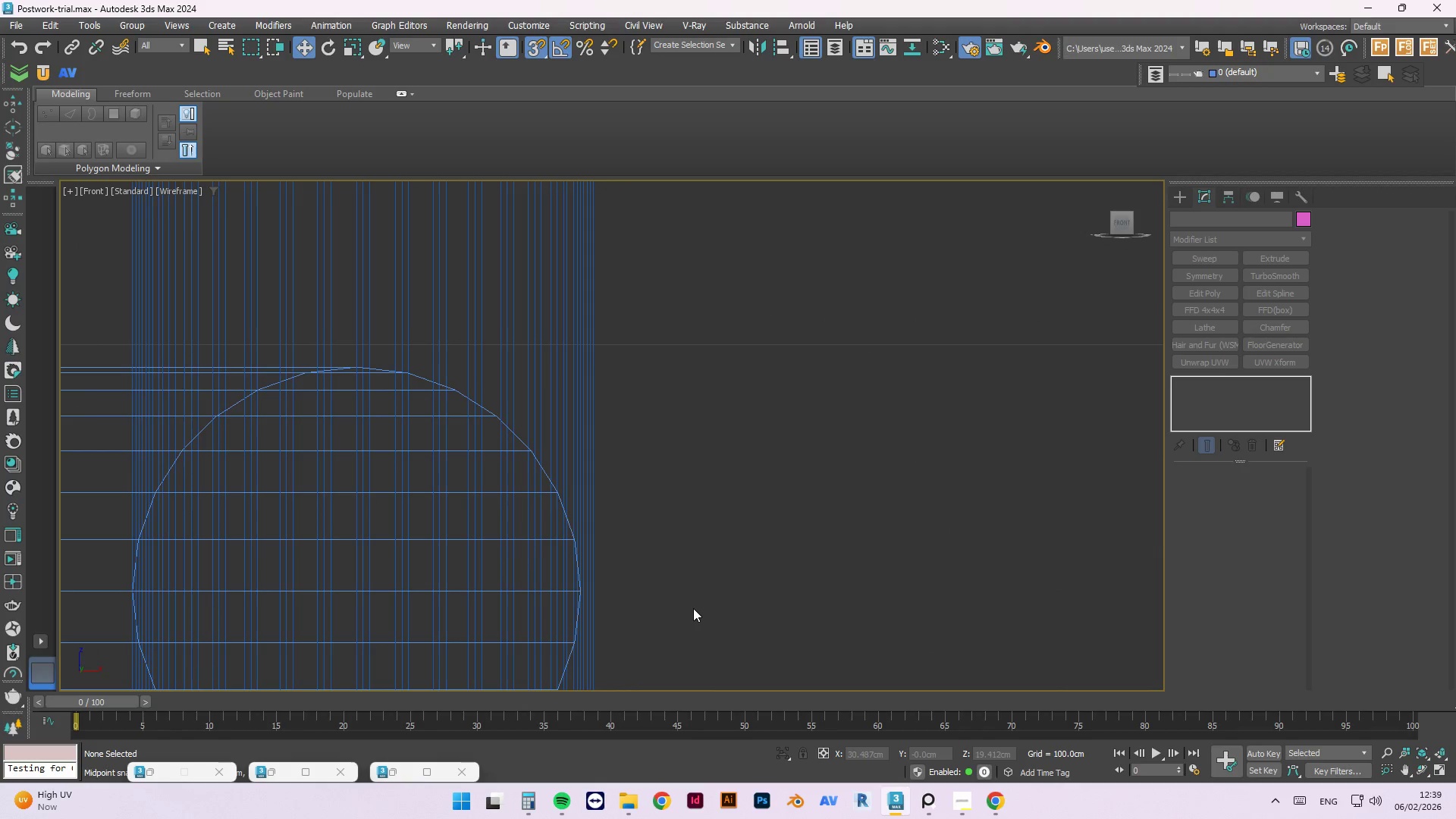 
scroll: coordinate [698, 606], scroll_direction: down, amount: 2.0
 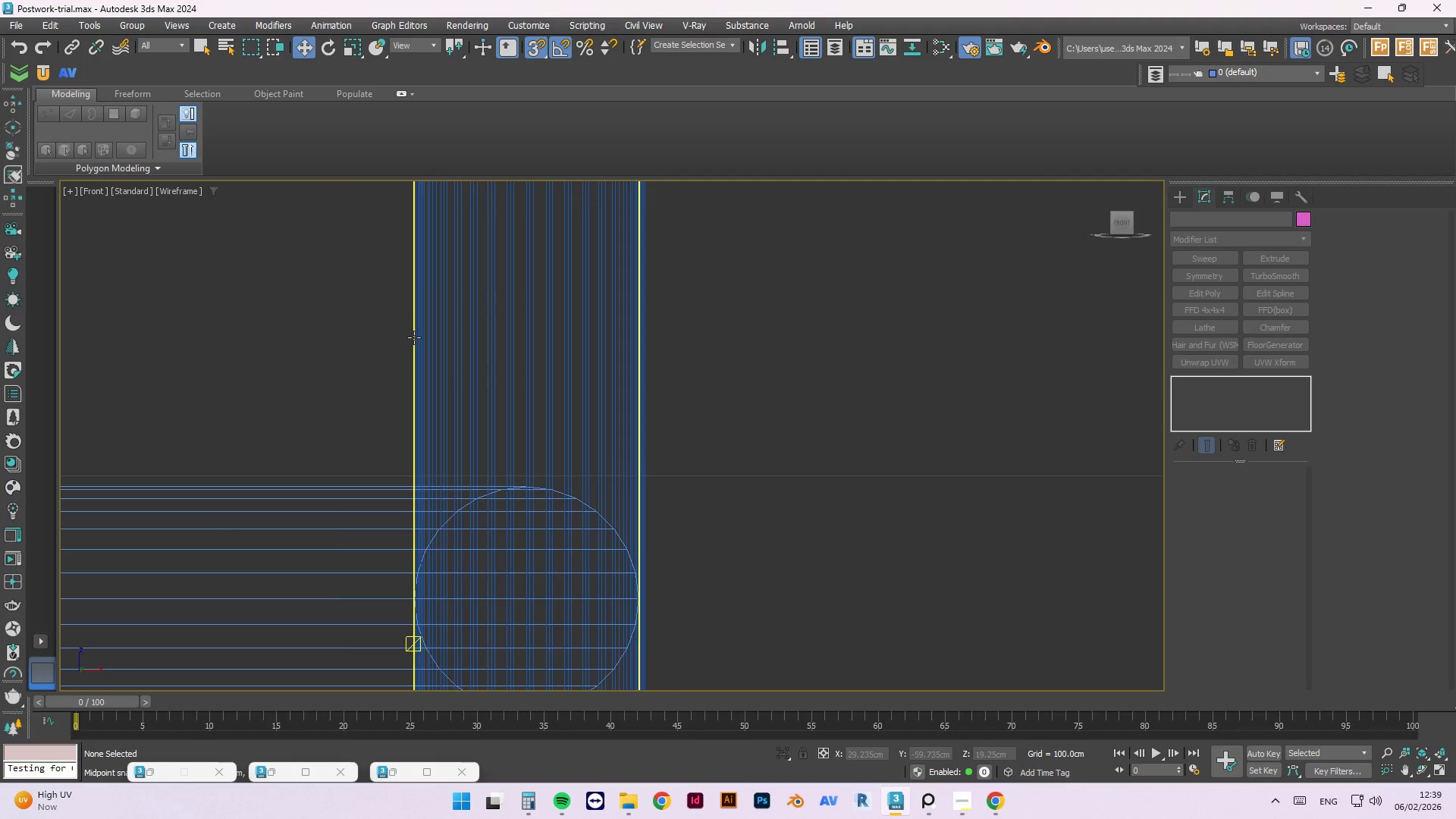 
left_click([414, 337])
 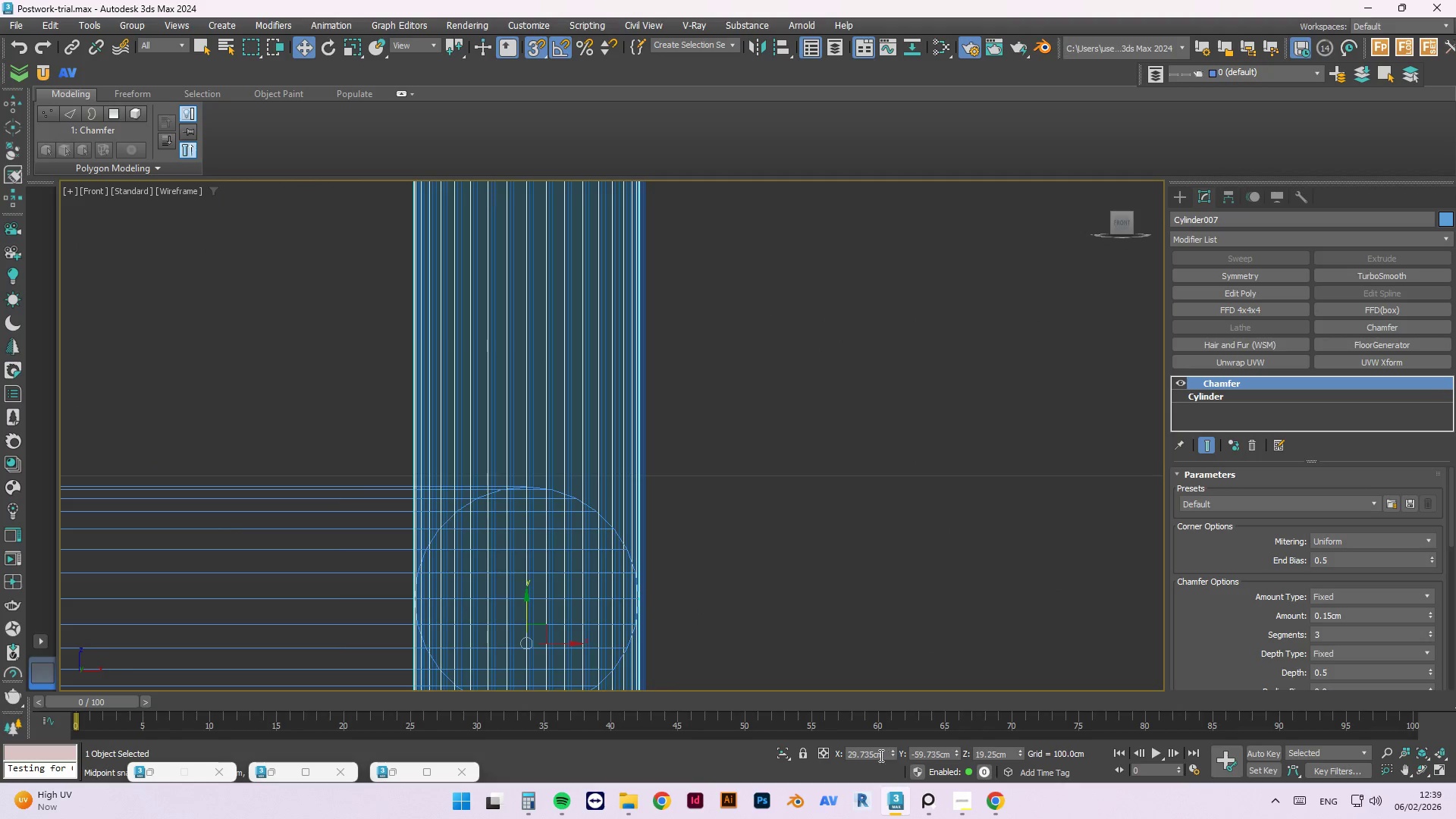 
left_click([866, 750])
 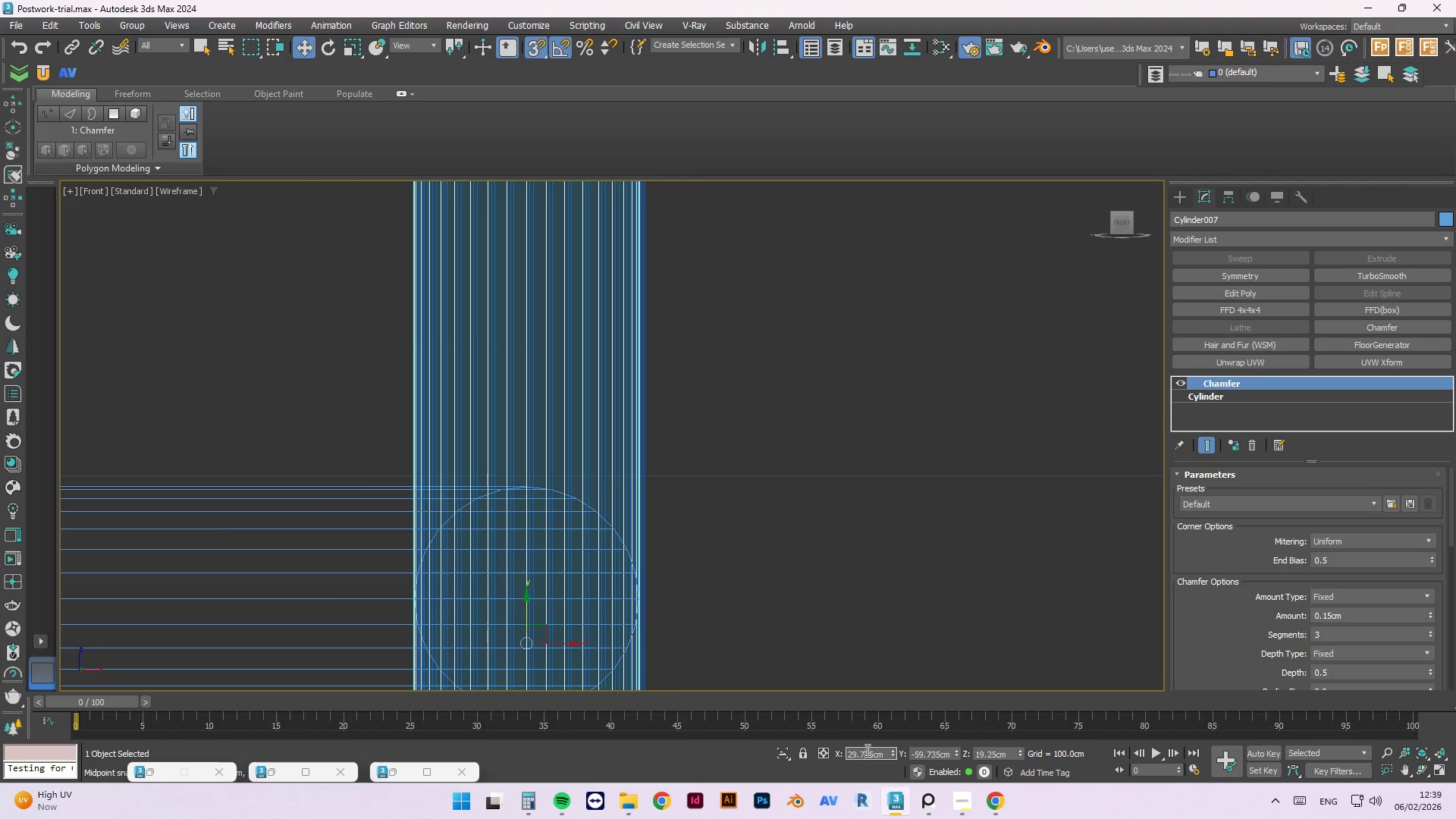 
key(Control+A)
 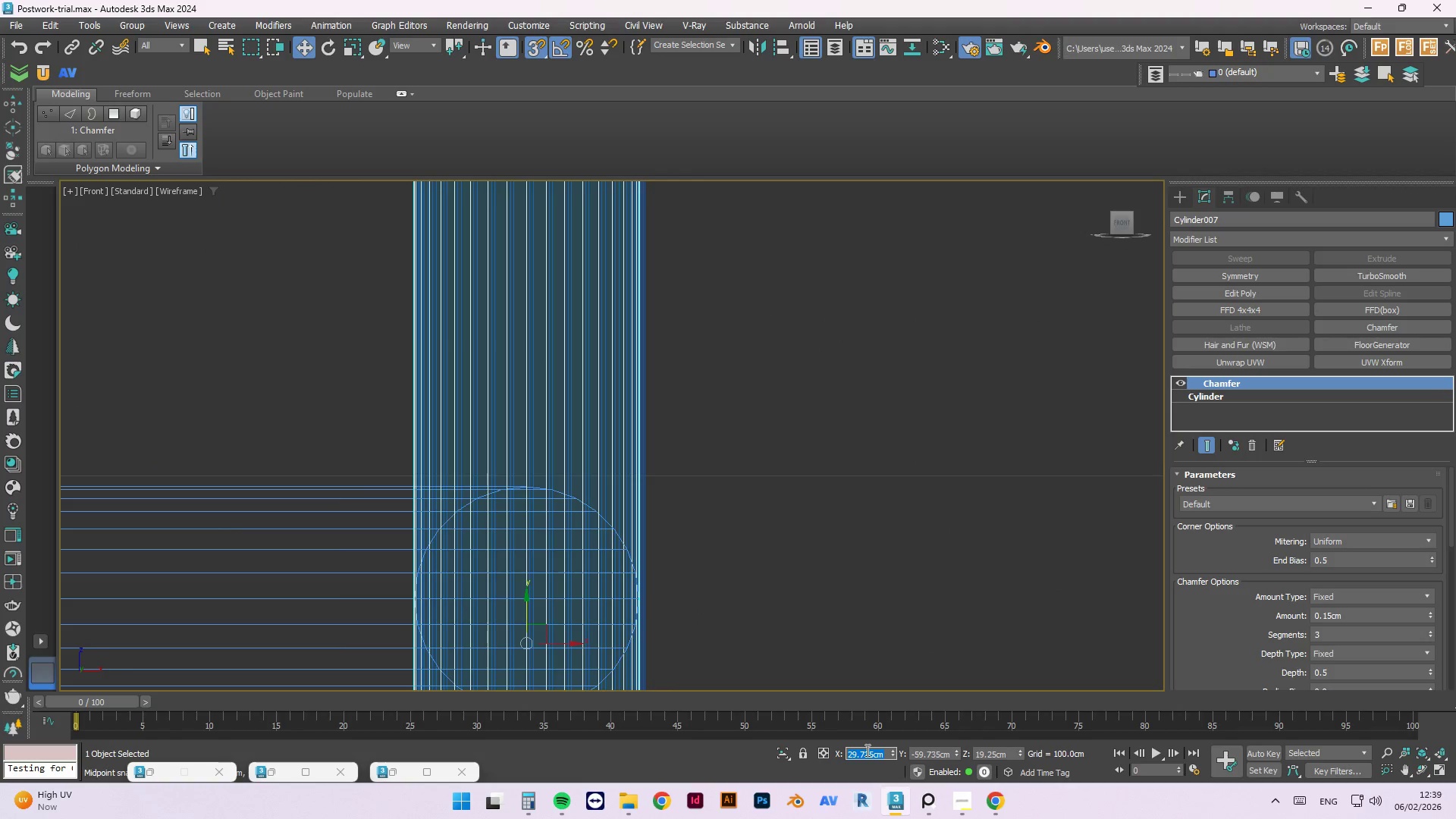 
key(Control+C)
 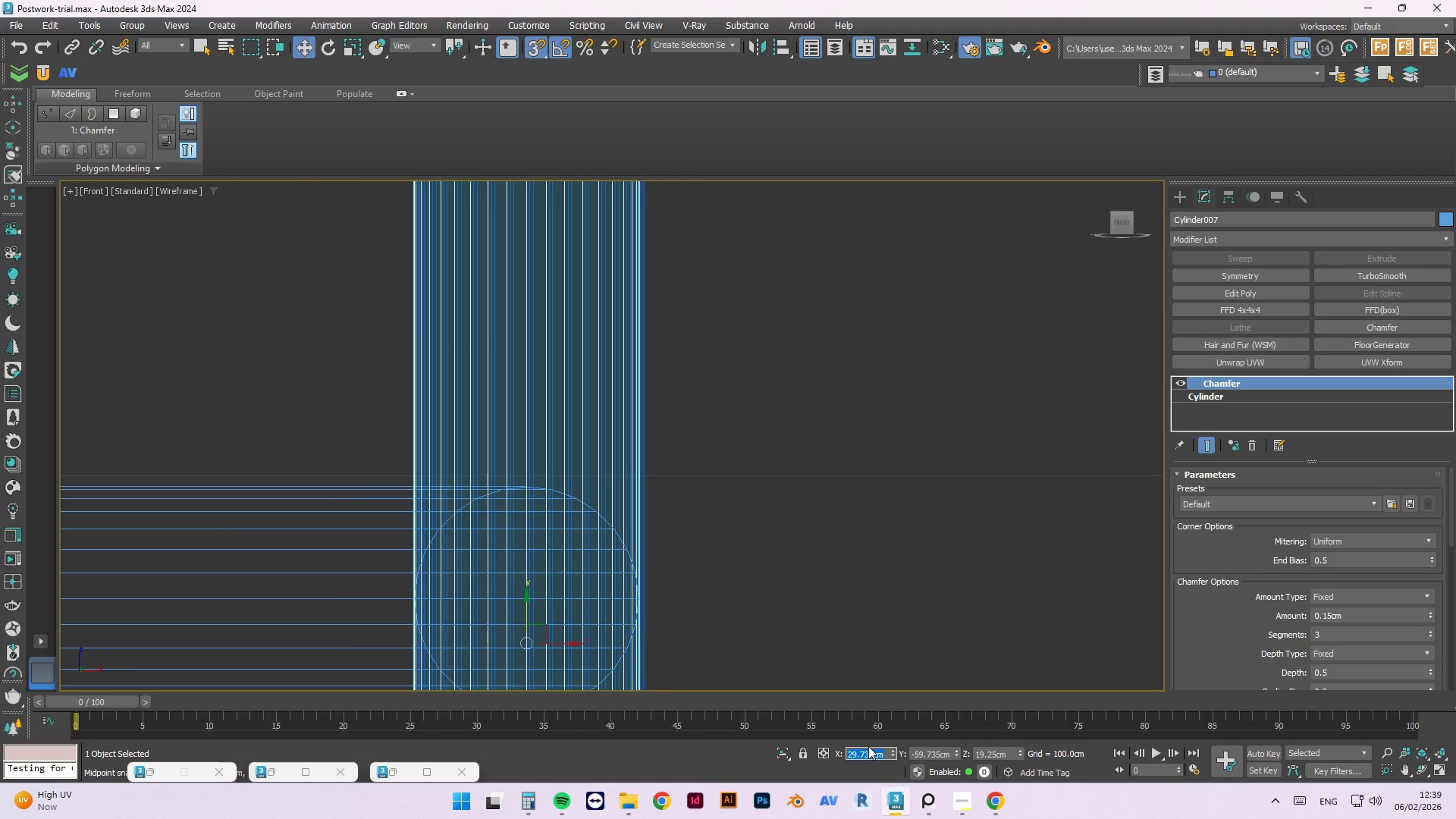 
key(Control+C)
 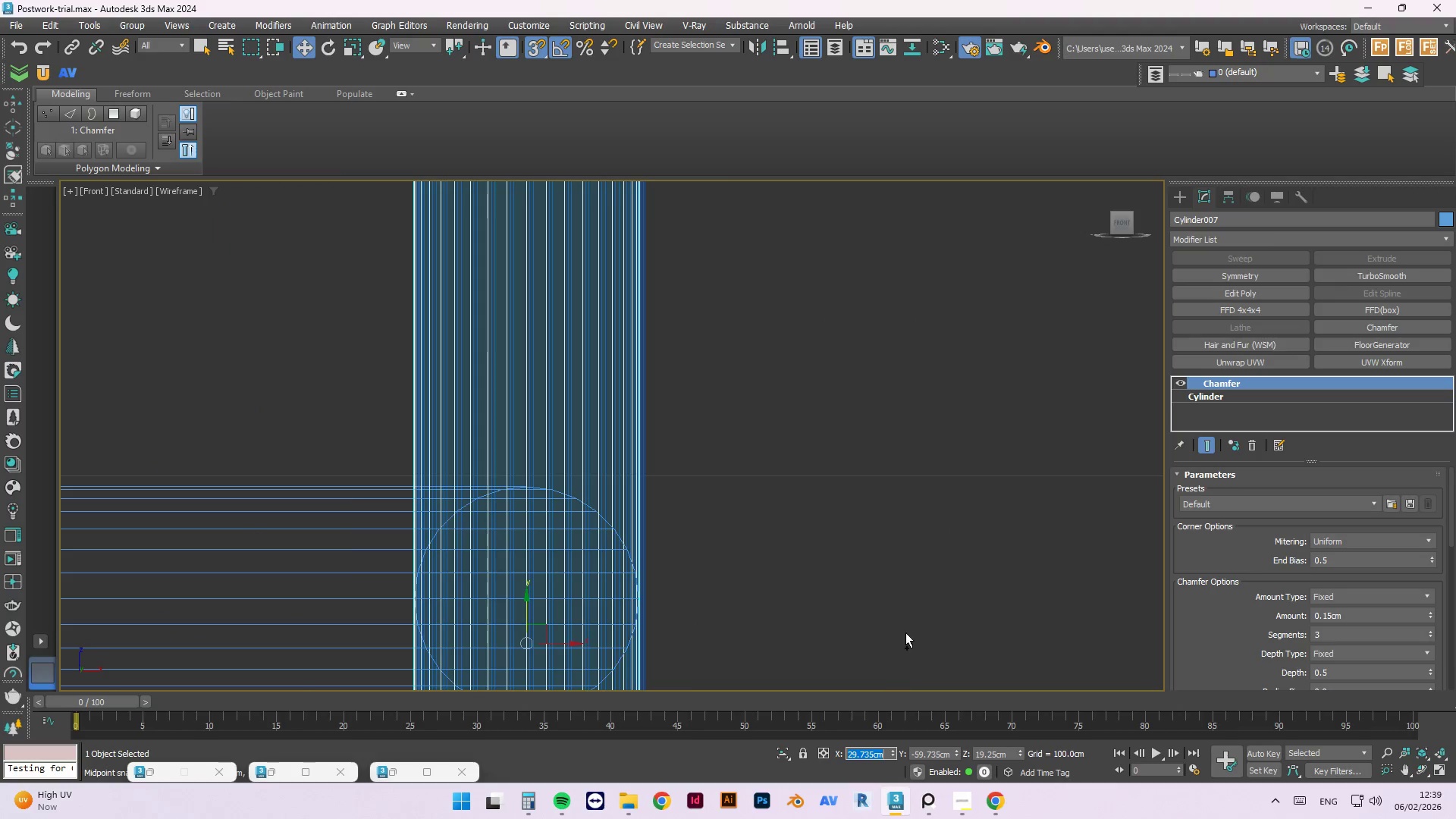 
hold_key(key=C, duration=0.38)
 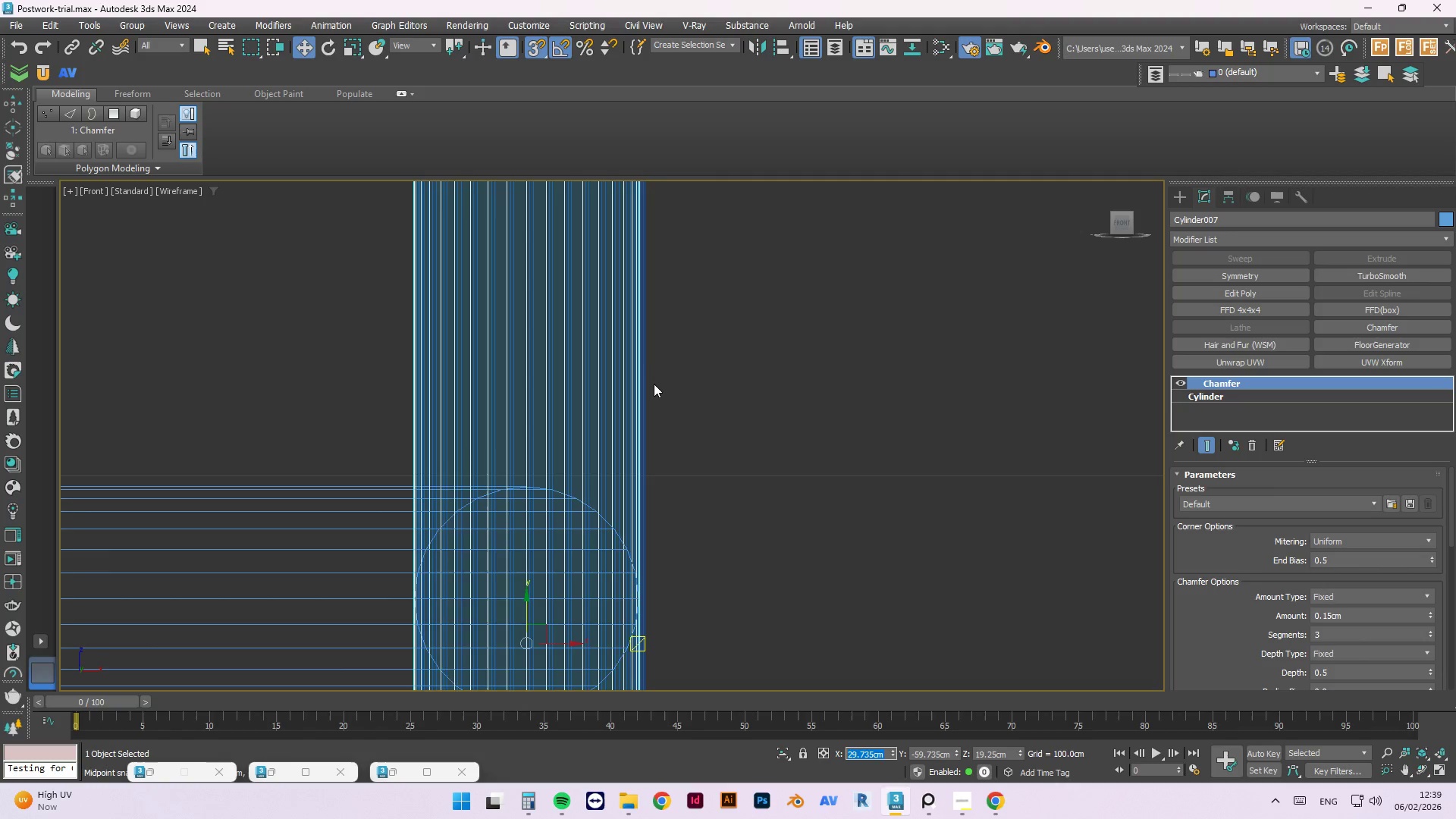 
left_click([654, 385])
 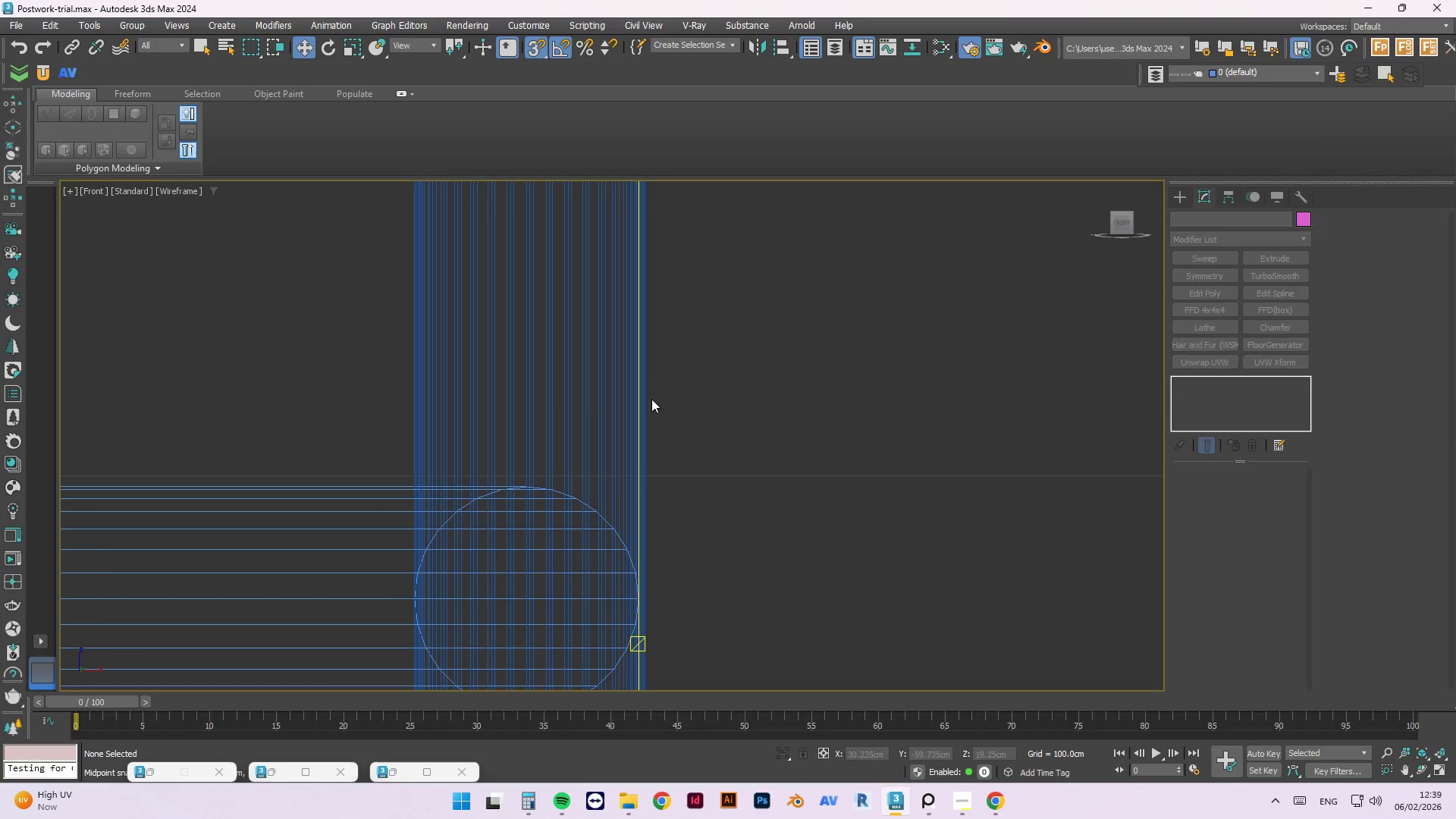 
scroll: coordinate [645, 440], scroll_direction: up, amount: 2.0
 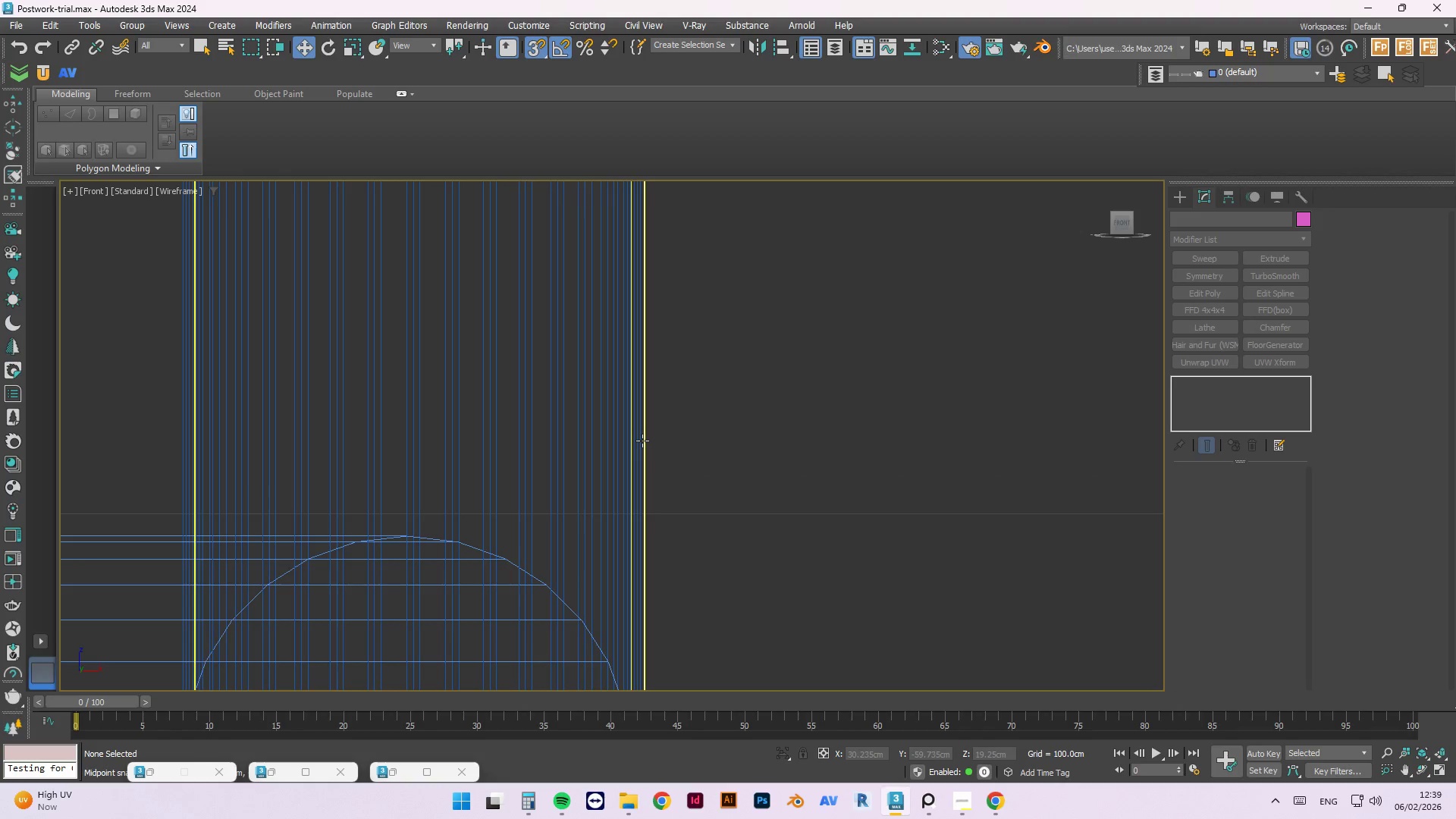 
left_click([642, 441])
 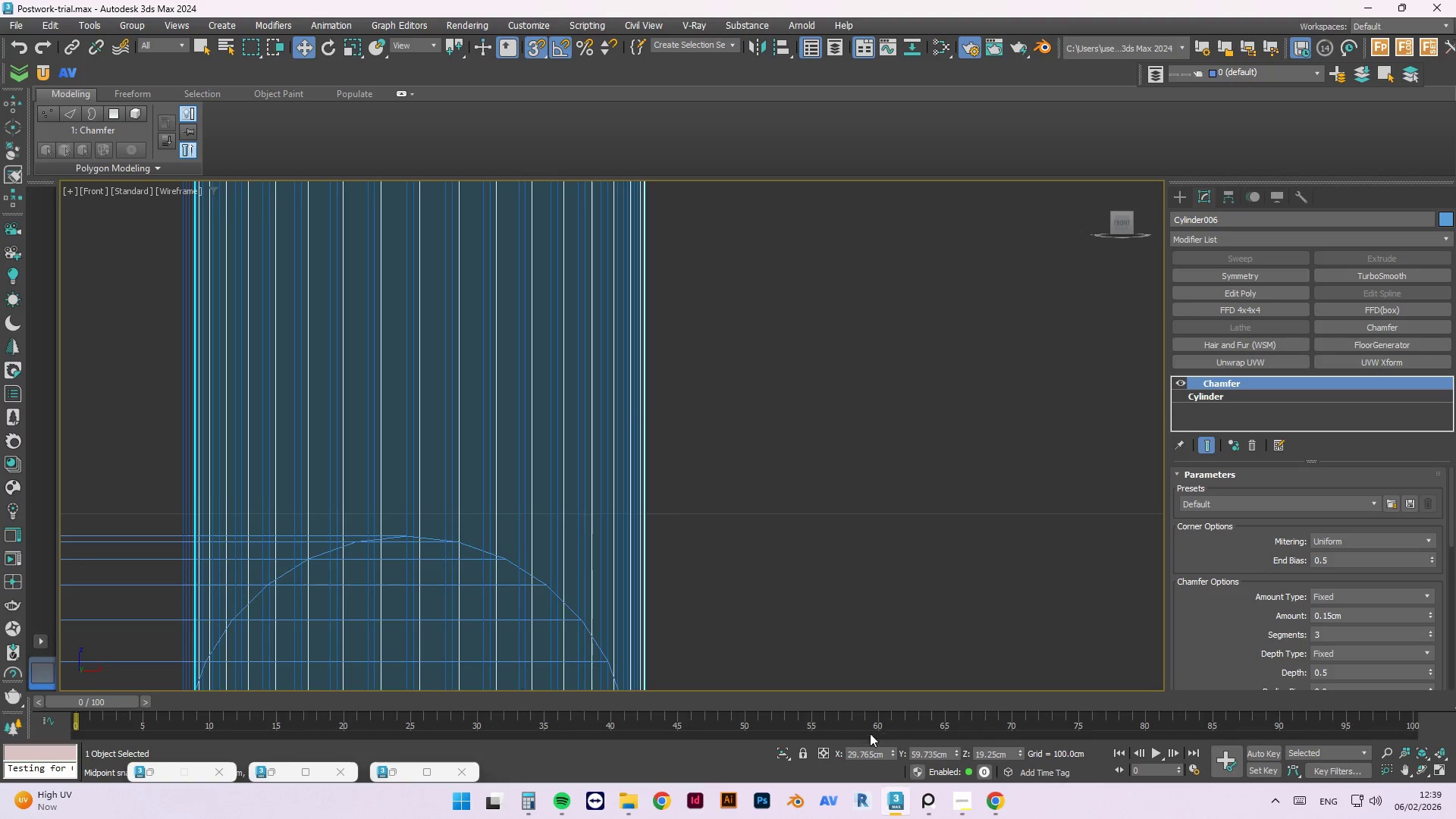 
left_click([858, 759])
 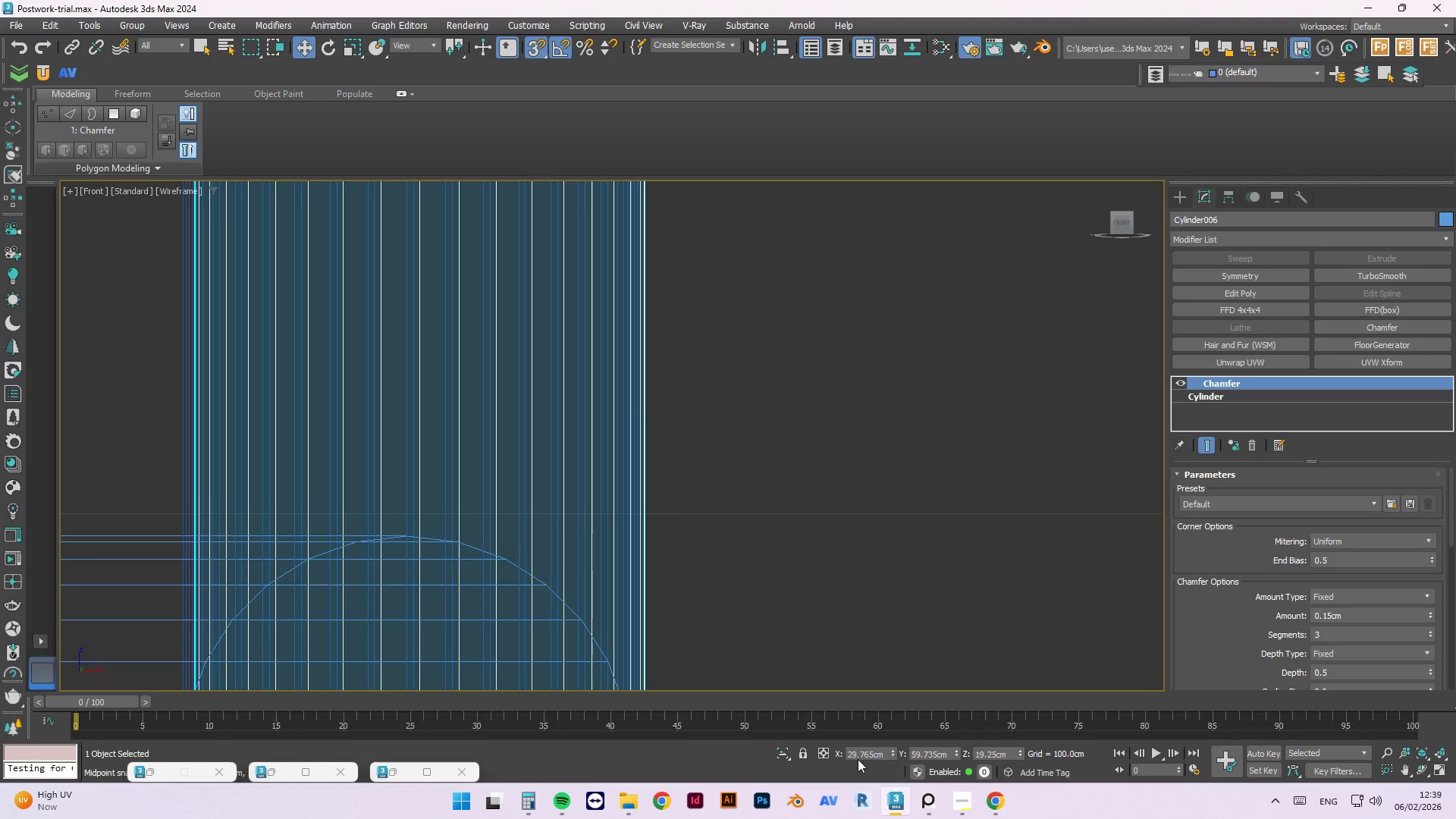 
key(Control+ControlLeft)
 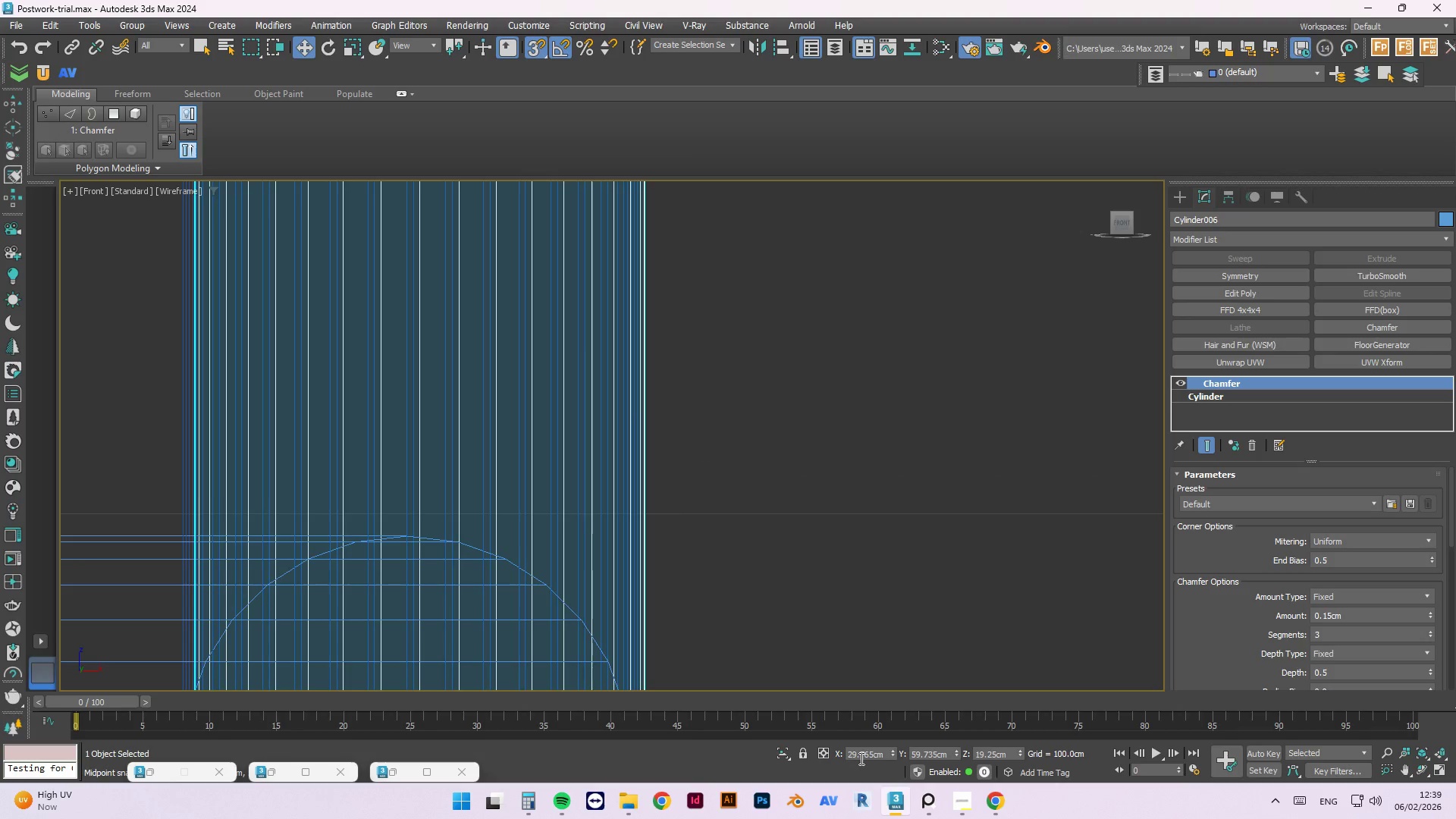 
left_click([860, 758])
 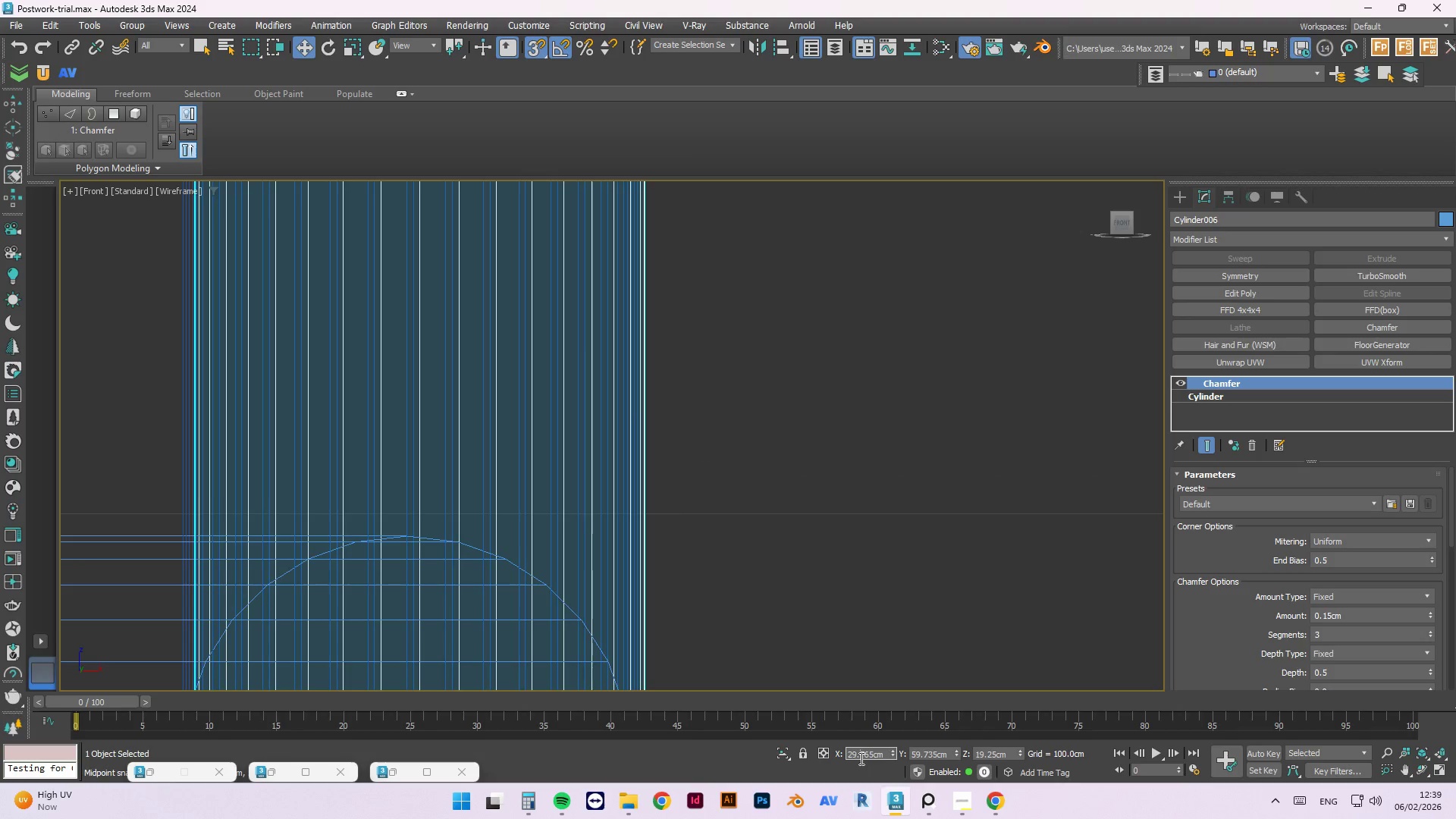 
key(A)
 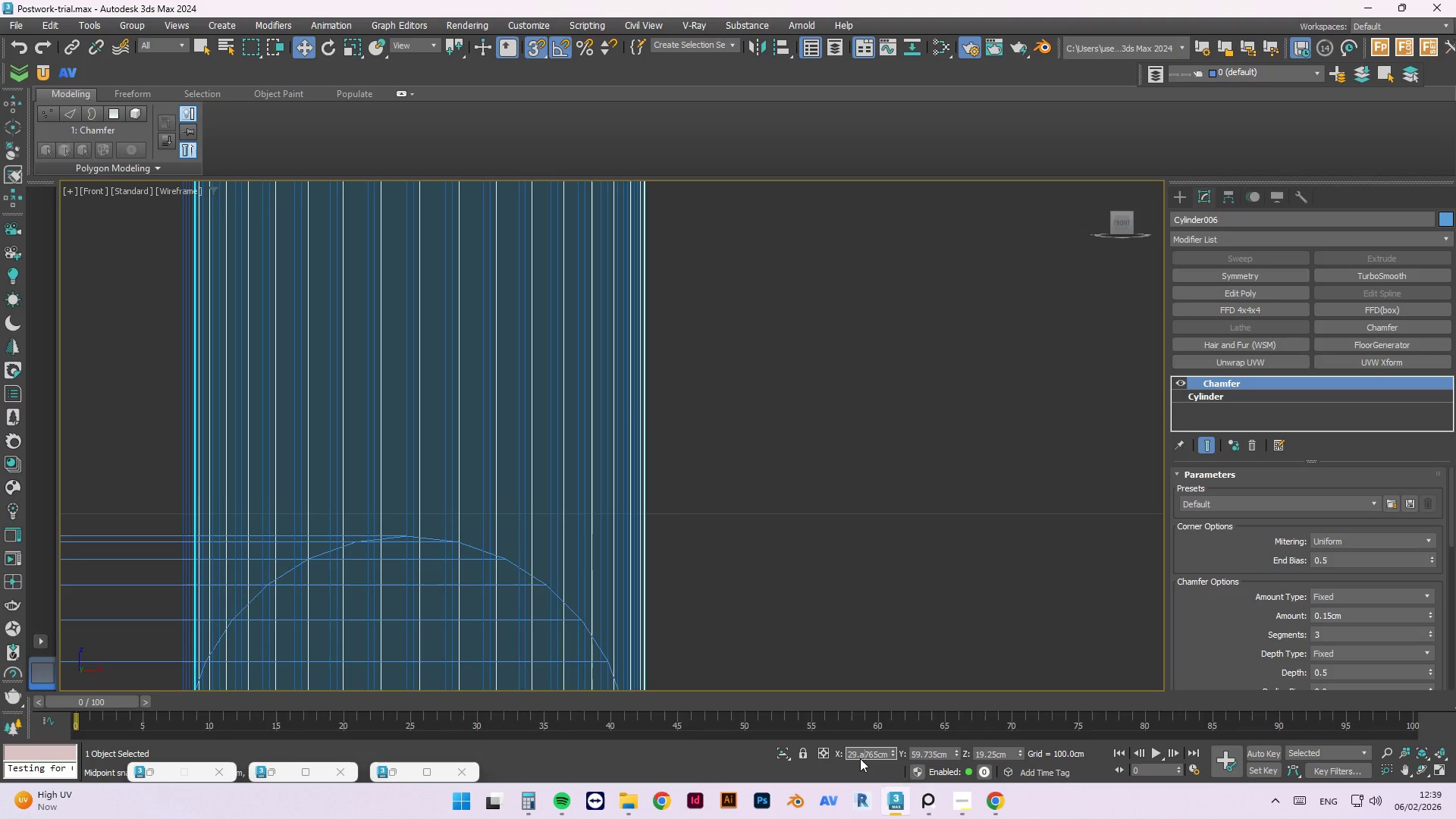 
key(Control+ControlLeft)
 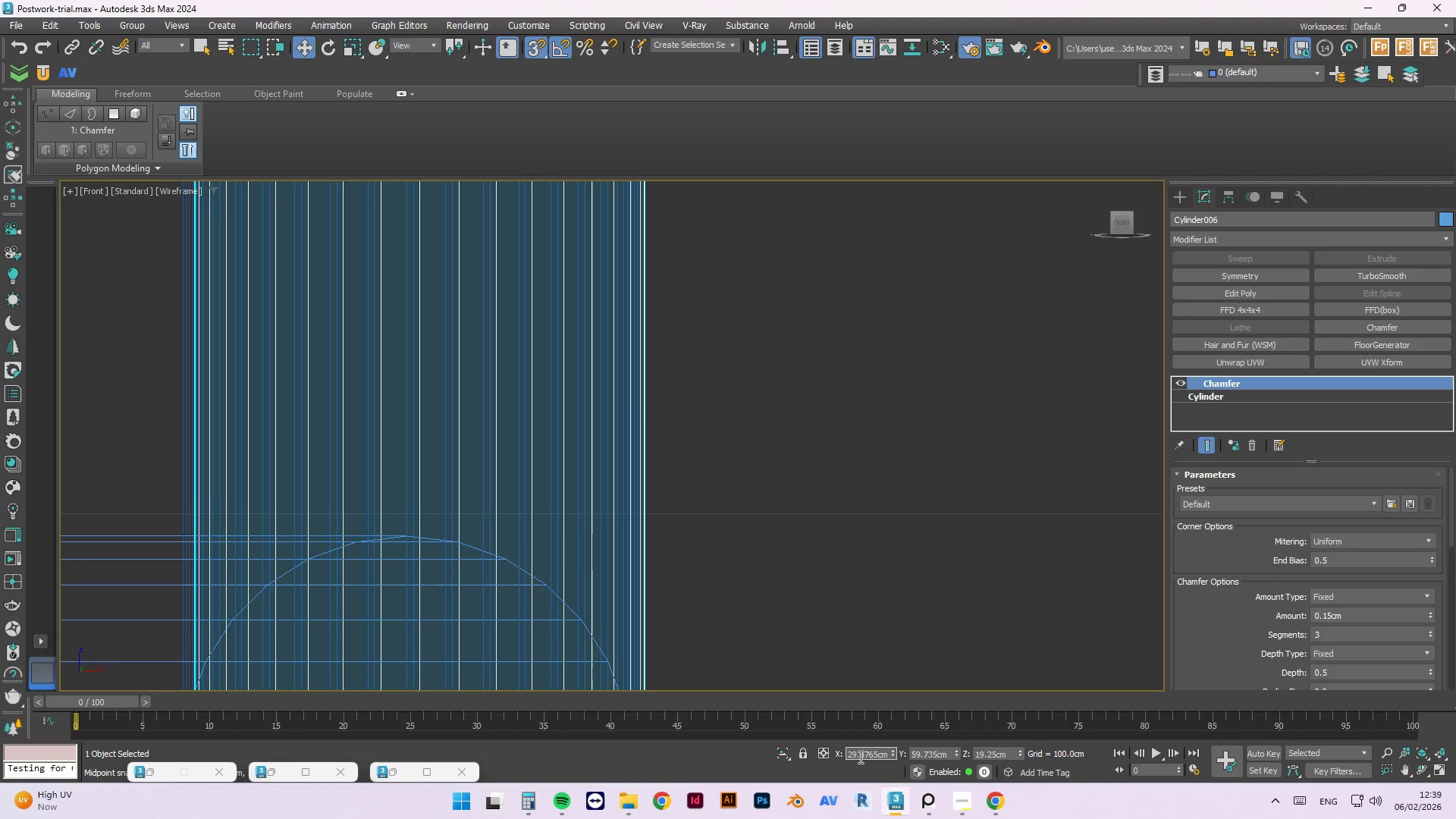 
key(Control+A)
 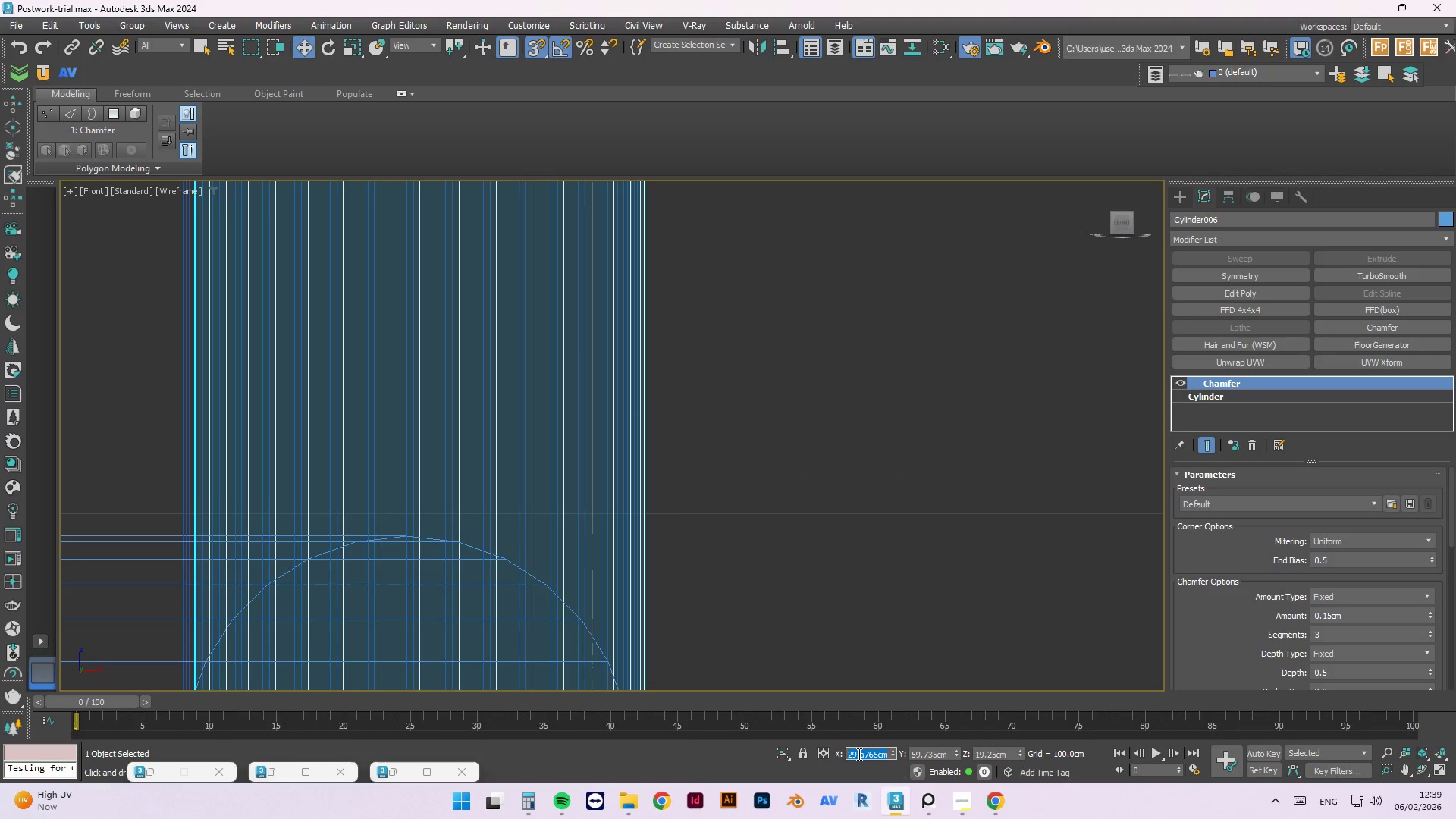 
key(Control+V)
 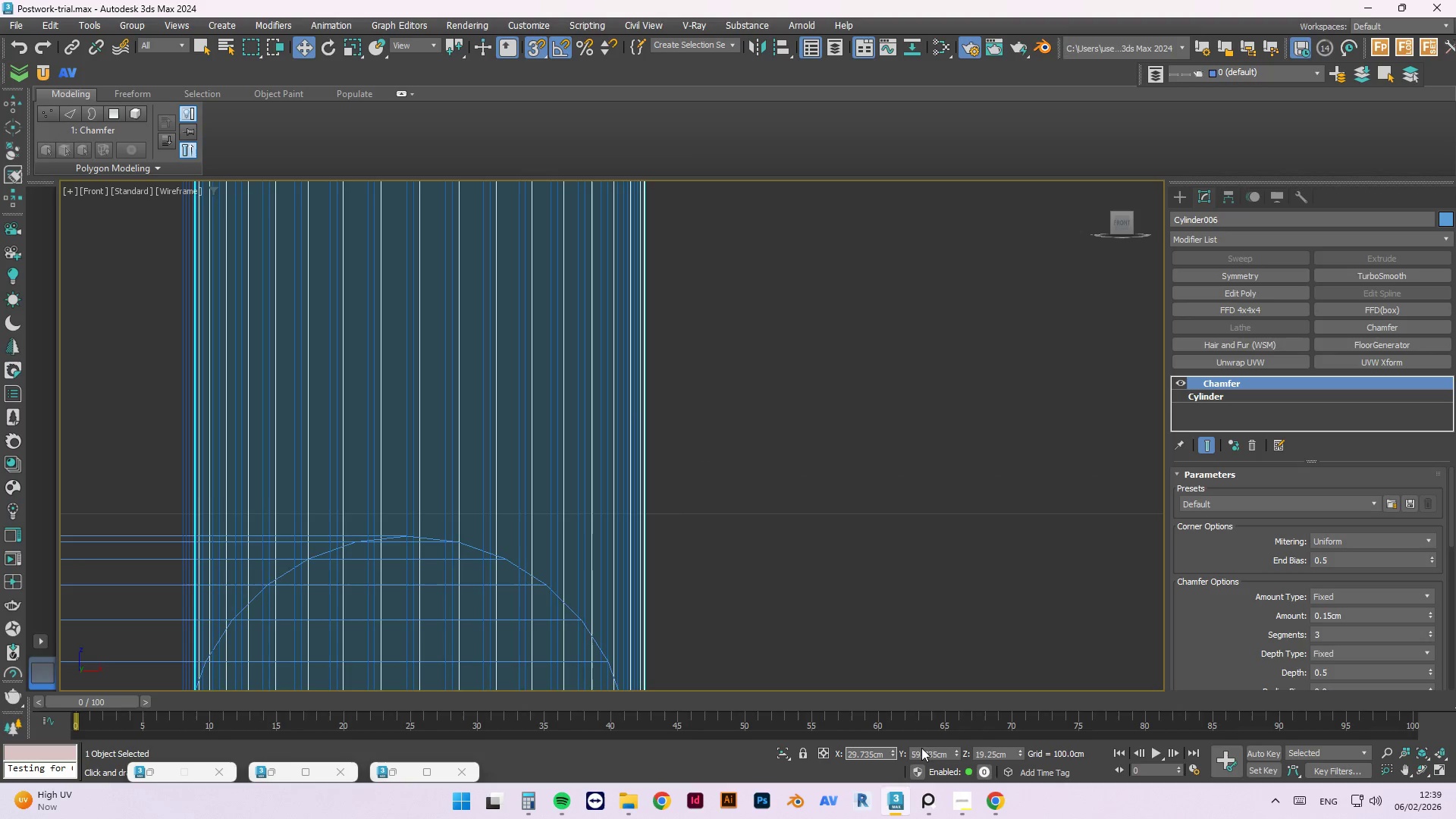 
left_click([922, 747])
 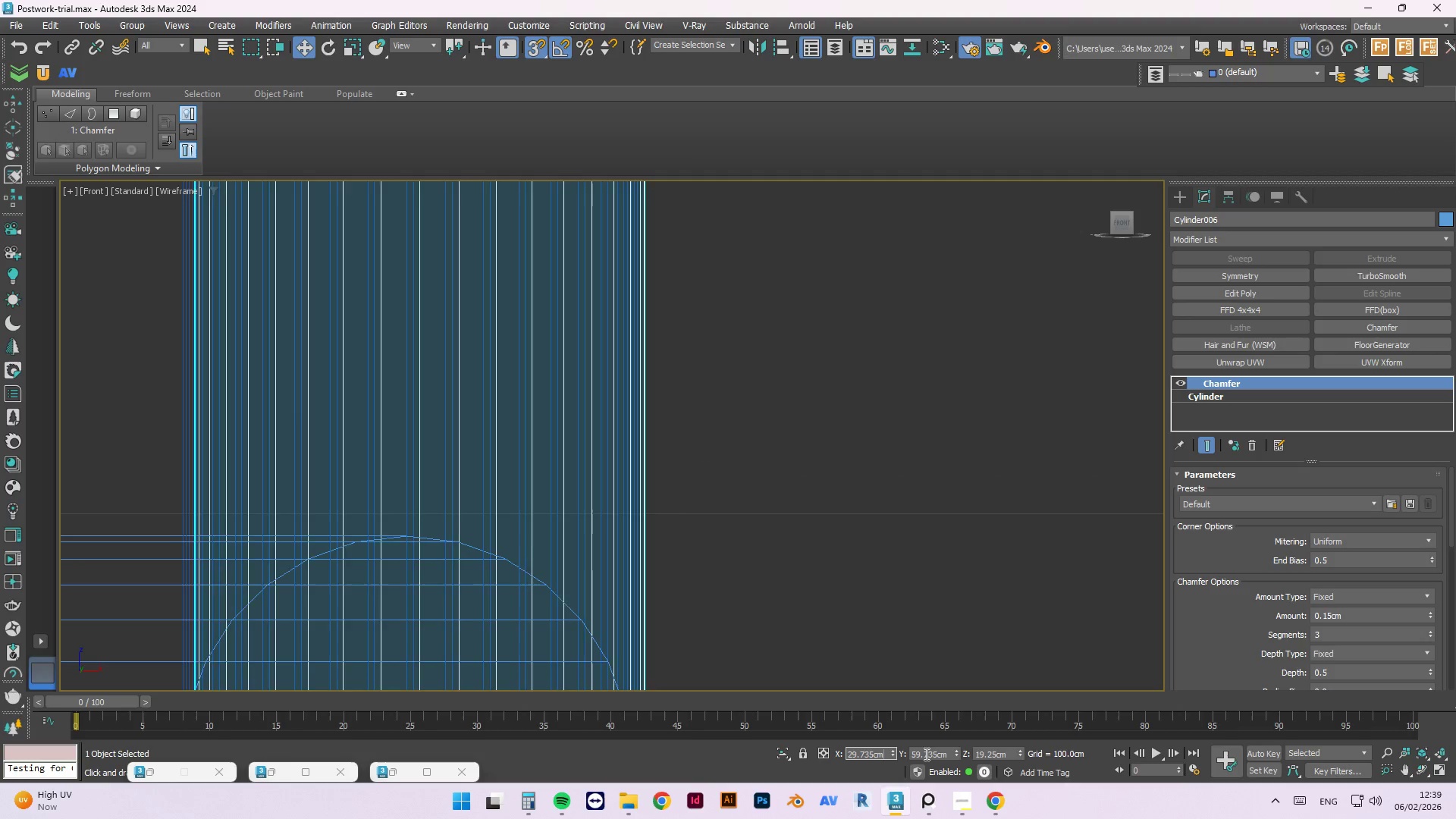 
left_click([925, 754])
 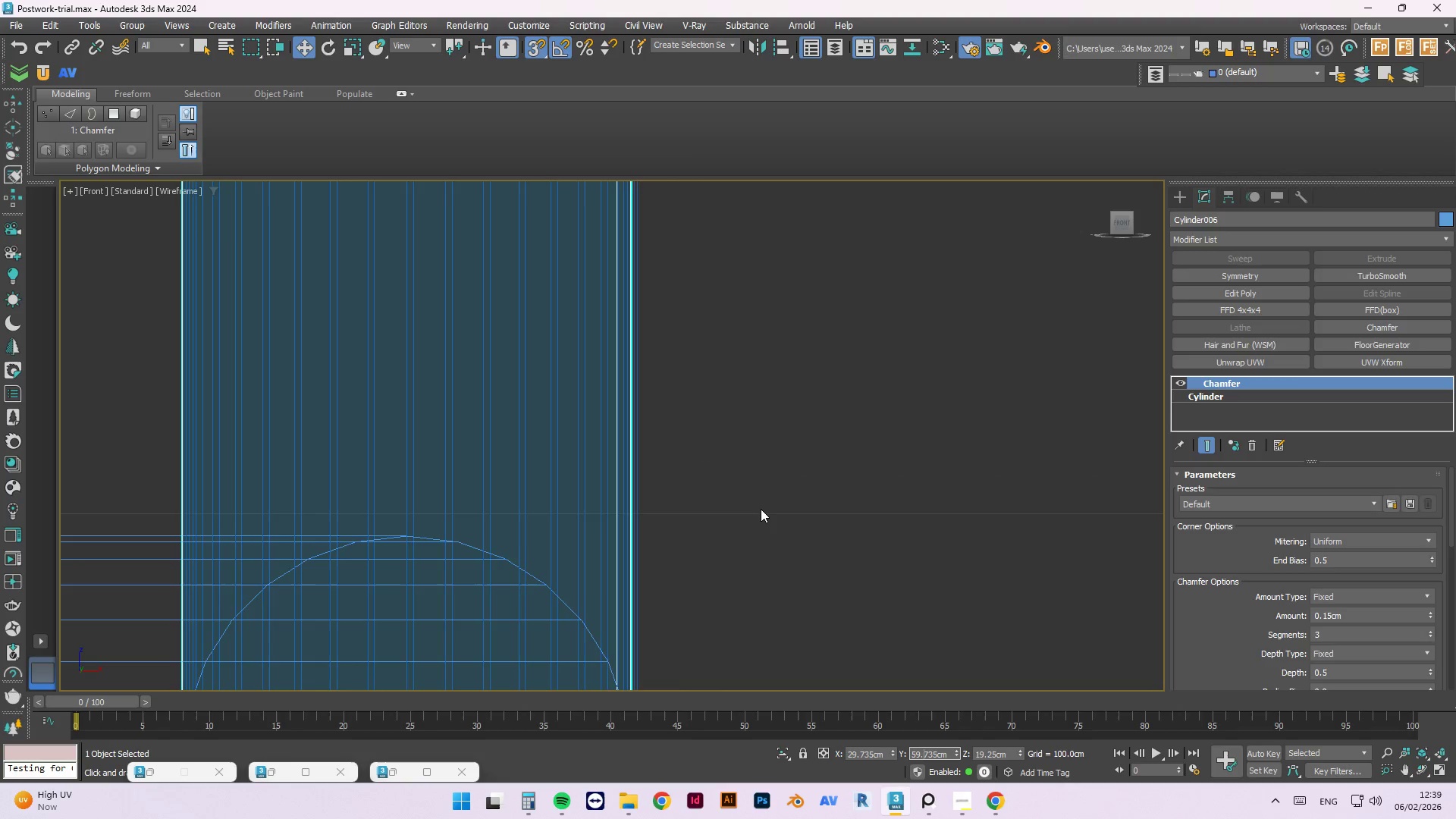 
left_click([761, 507])
 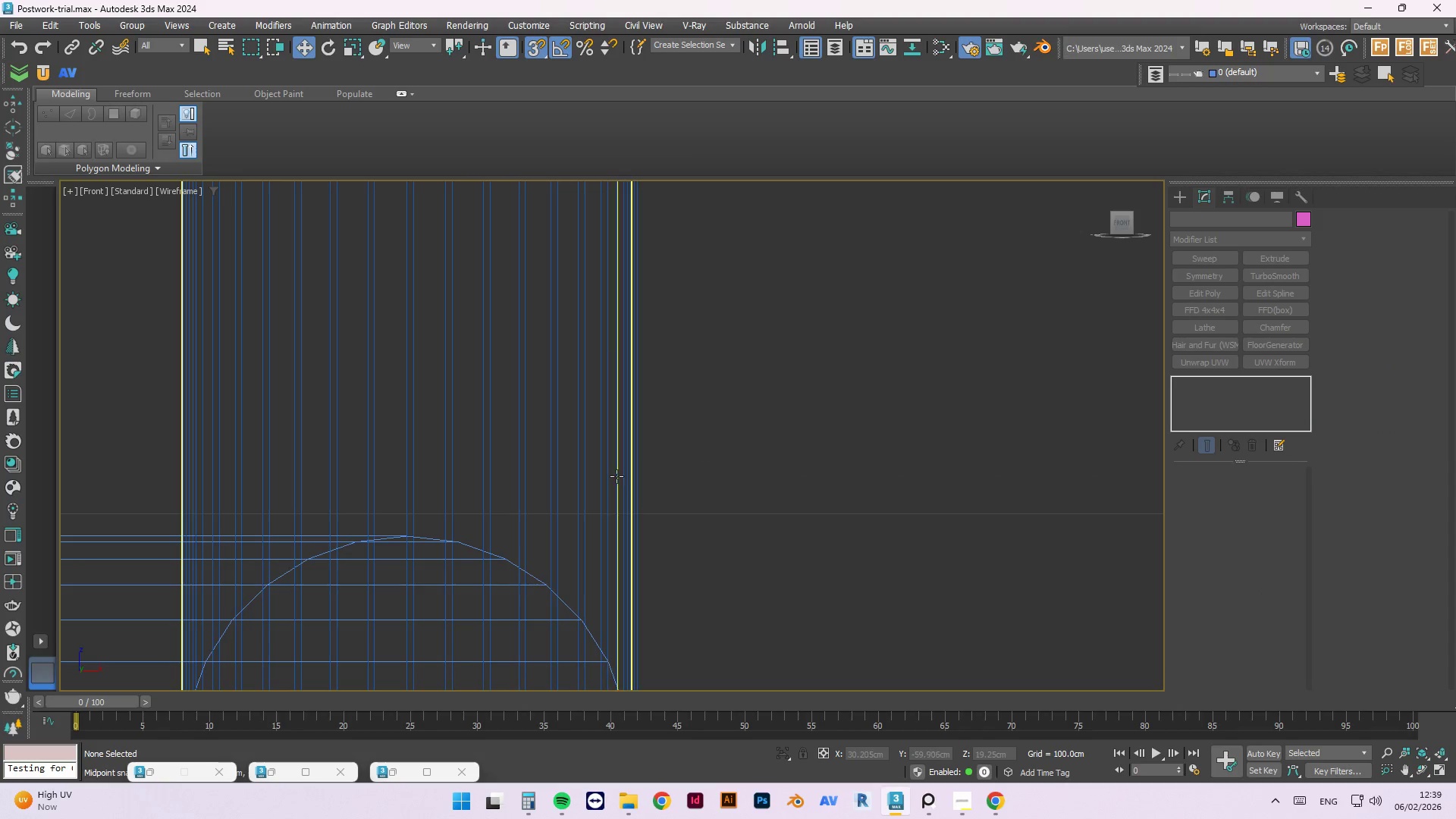 
scroll: coordinate [624, 480], scroll_direction: up, amount: 2.0
 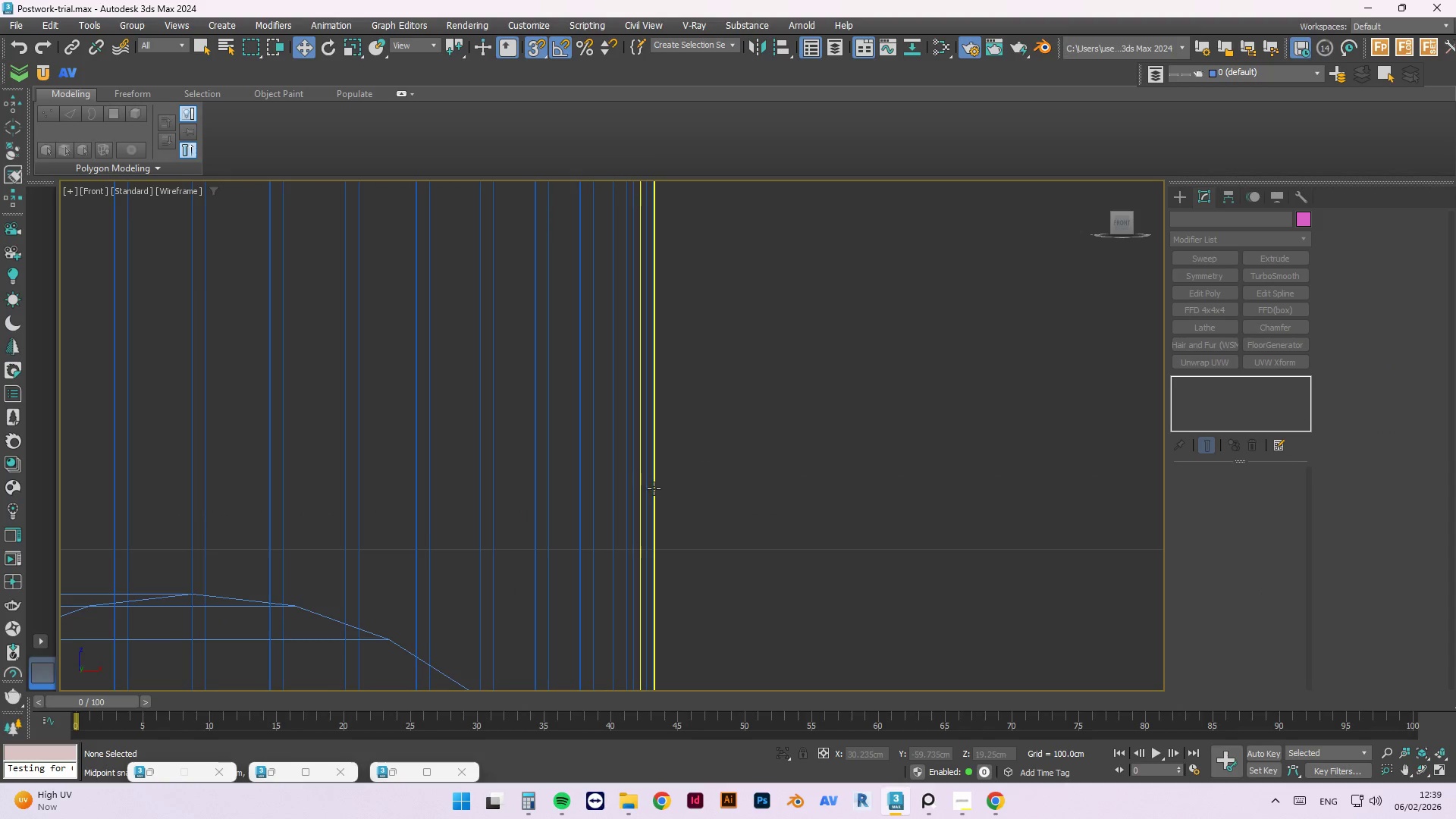 
left_click([654, 488])
 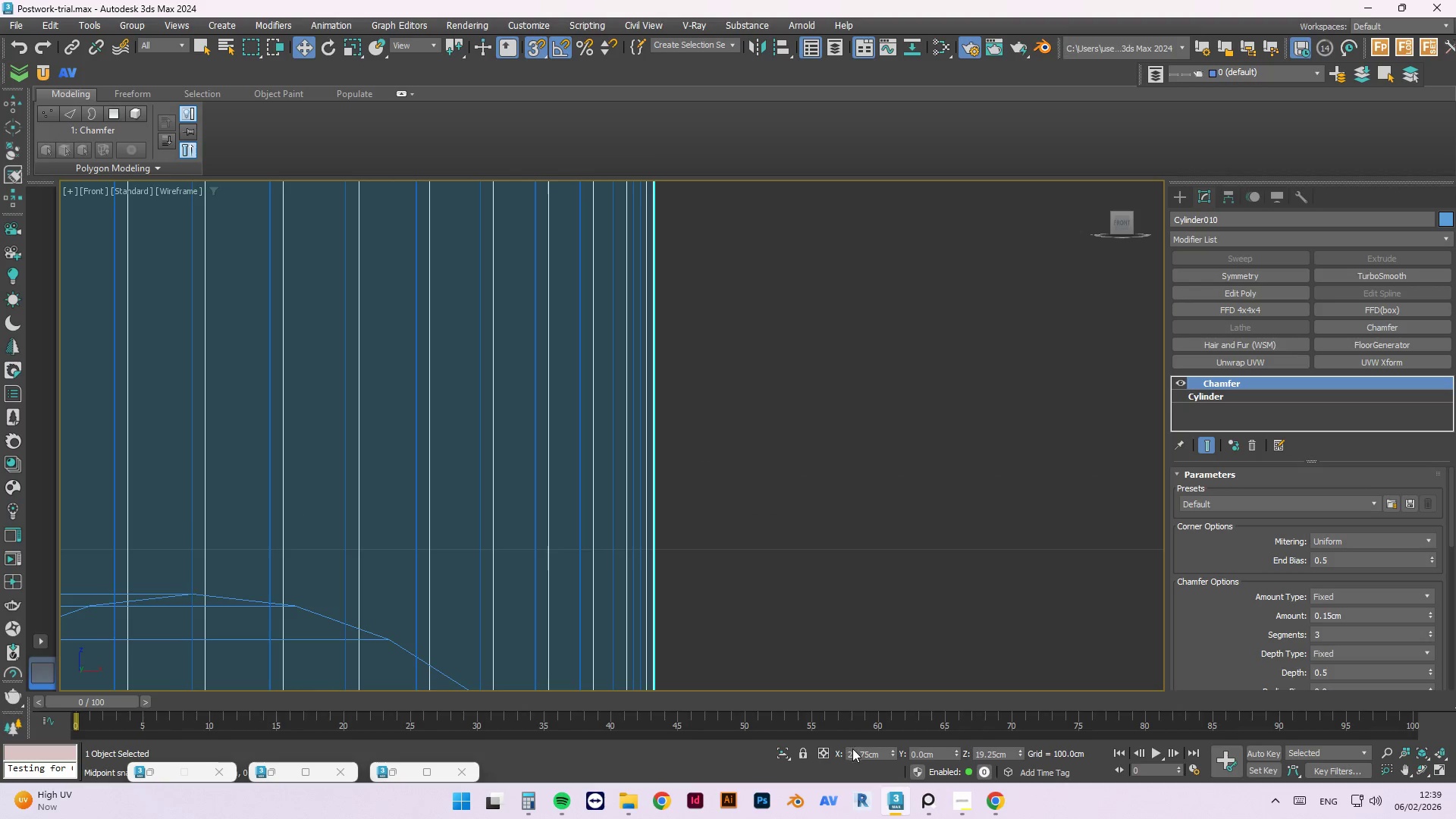 
left_click([855, 751])
 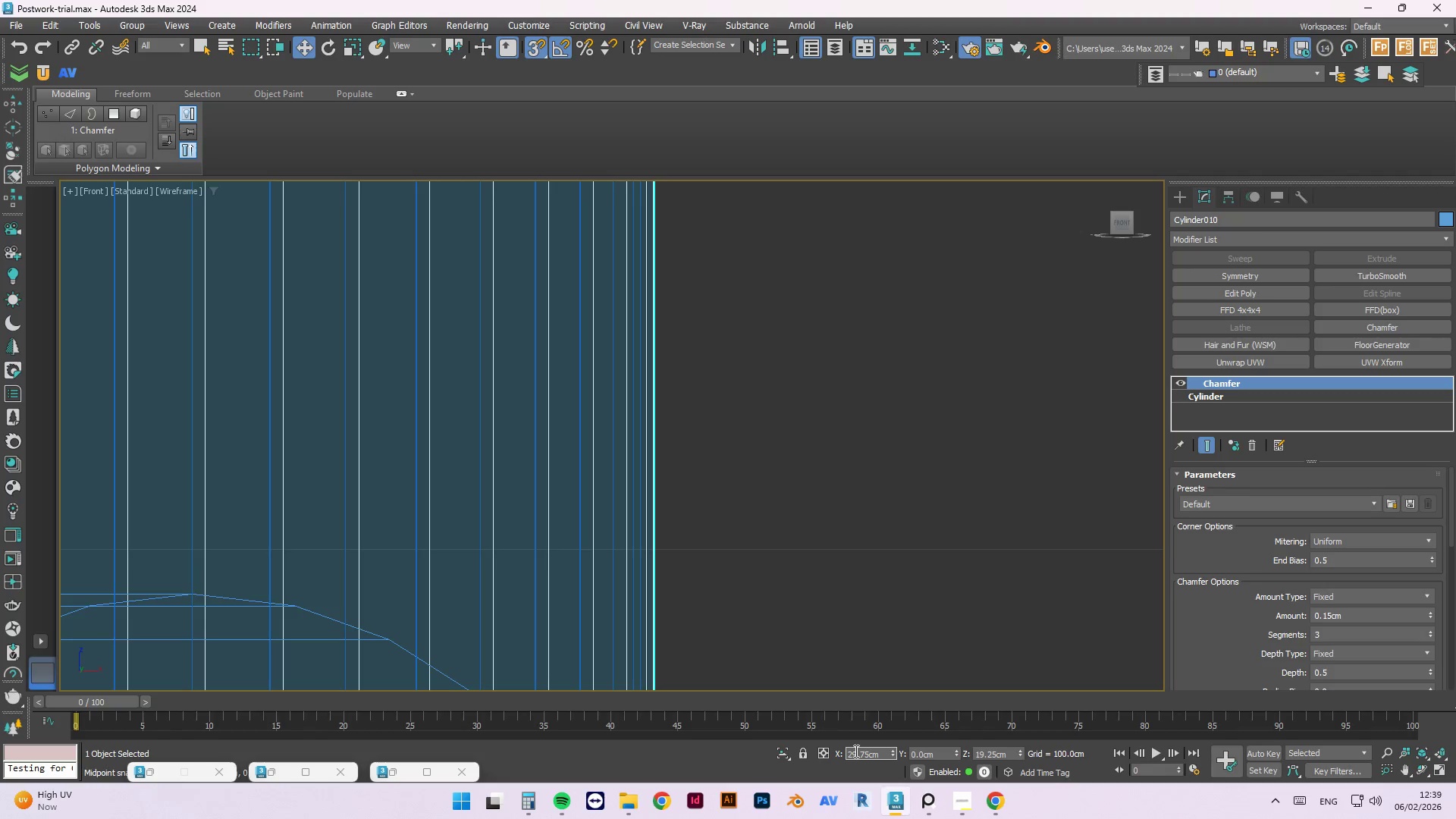 
key(Control+A)
 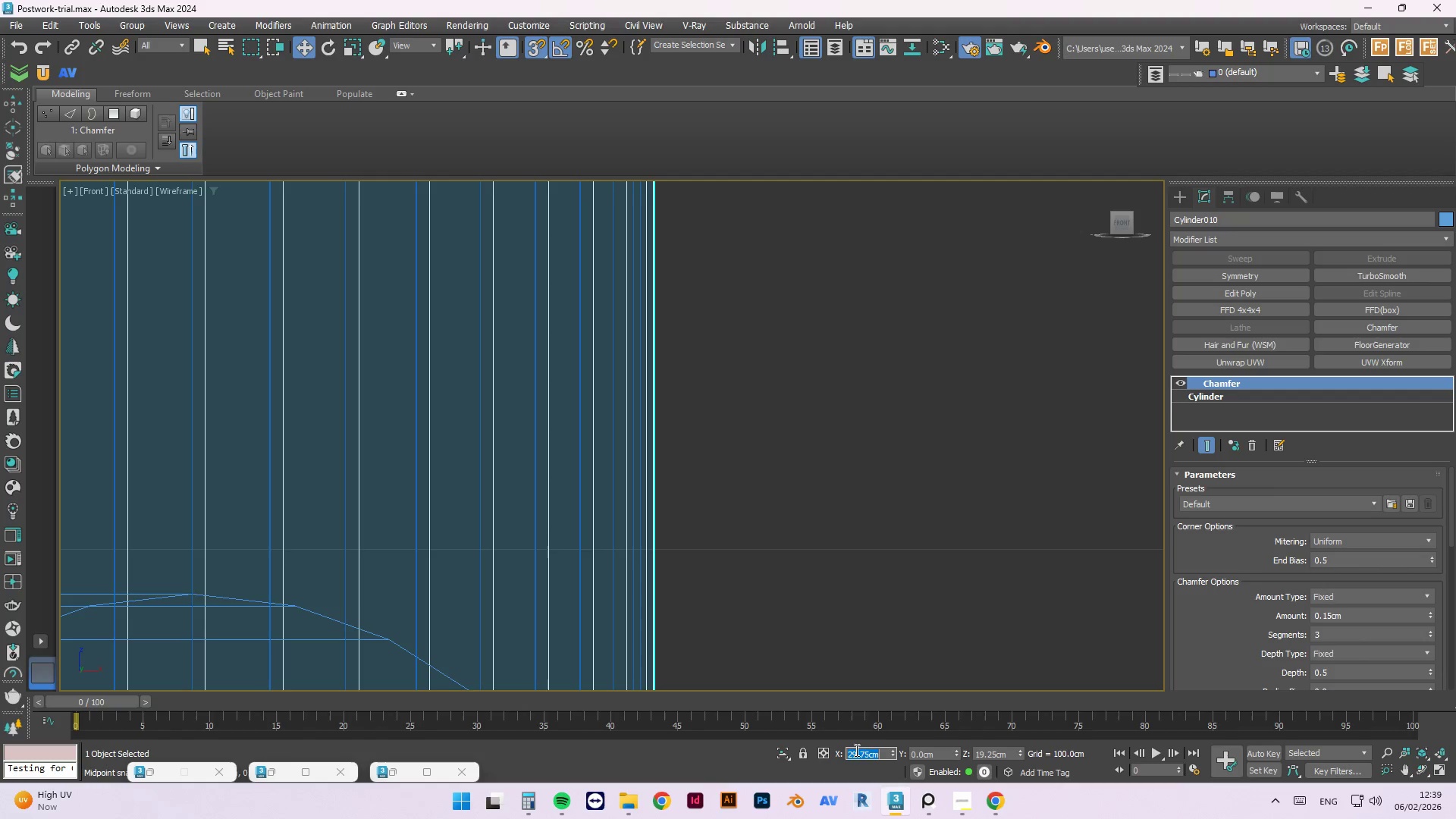 
key(Control+V)
 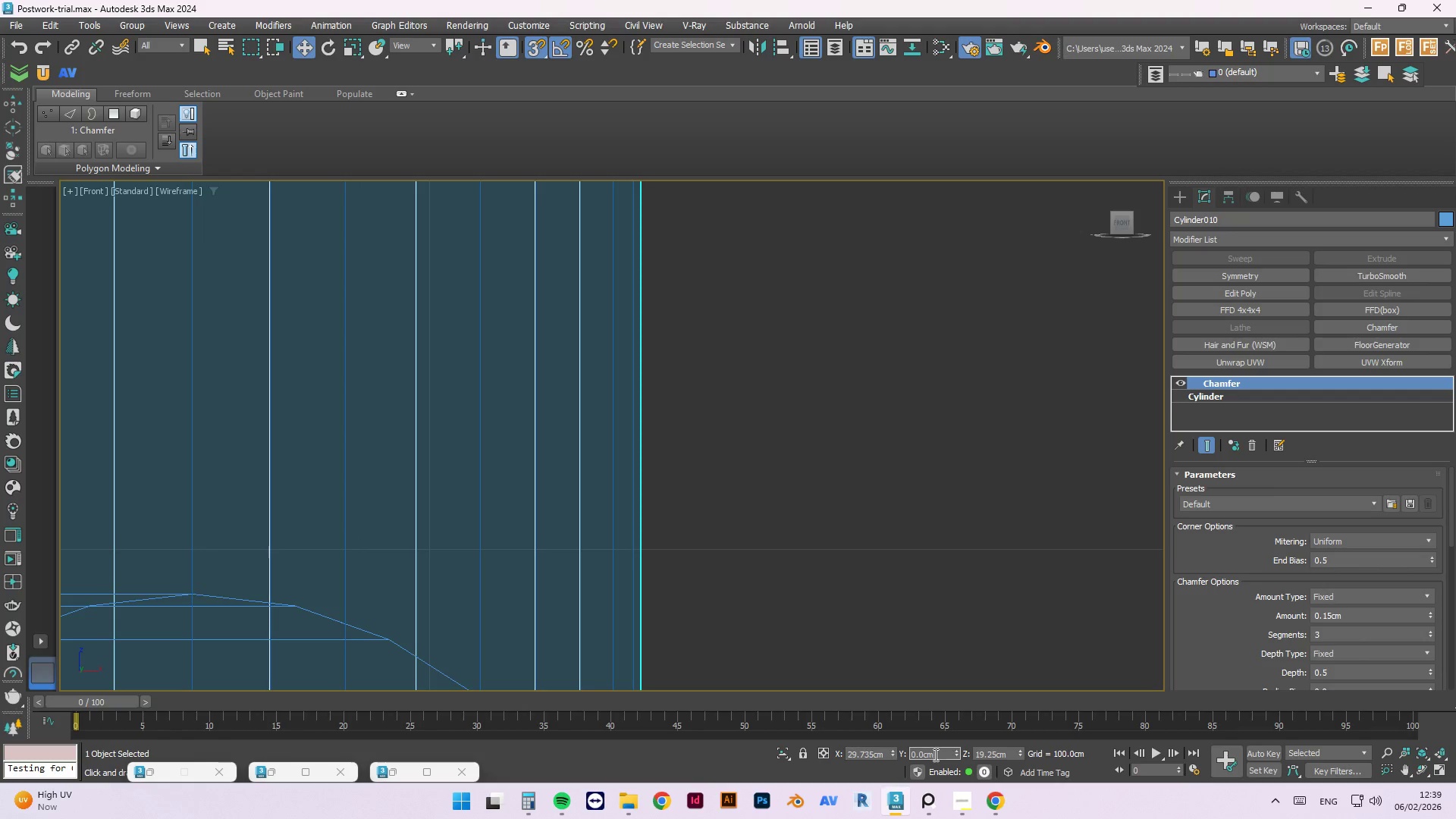 
double_click([823, 544])
 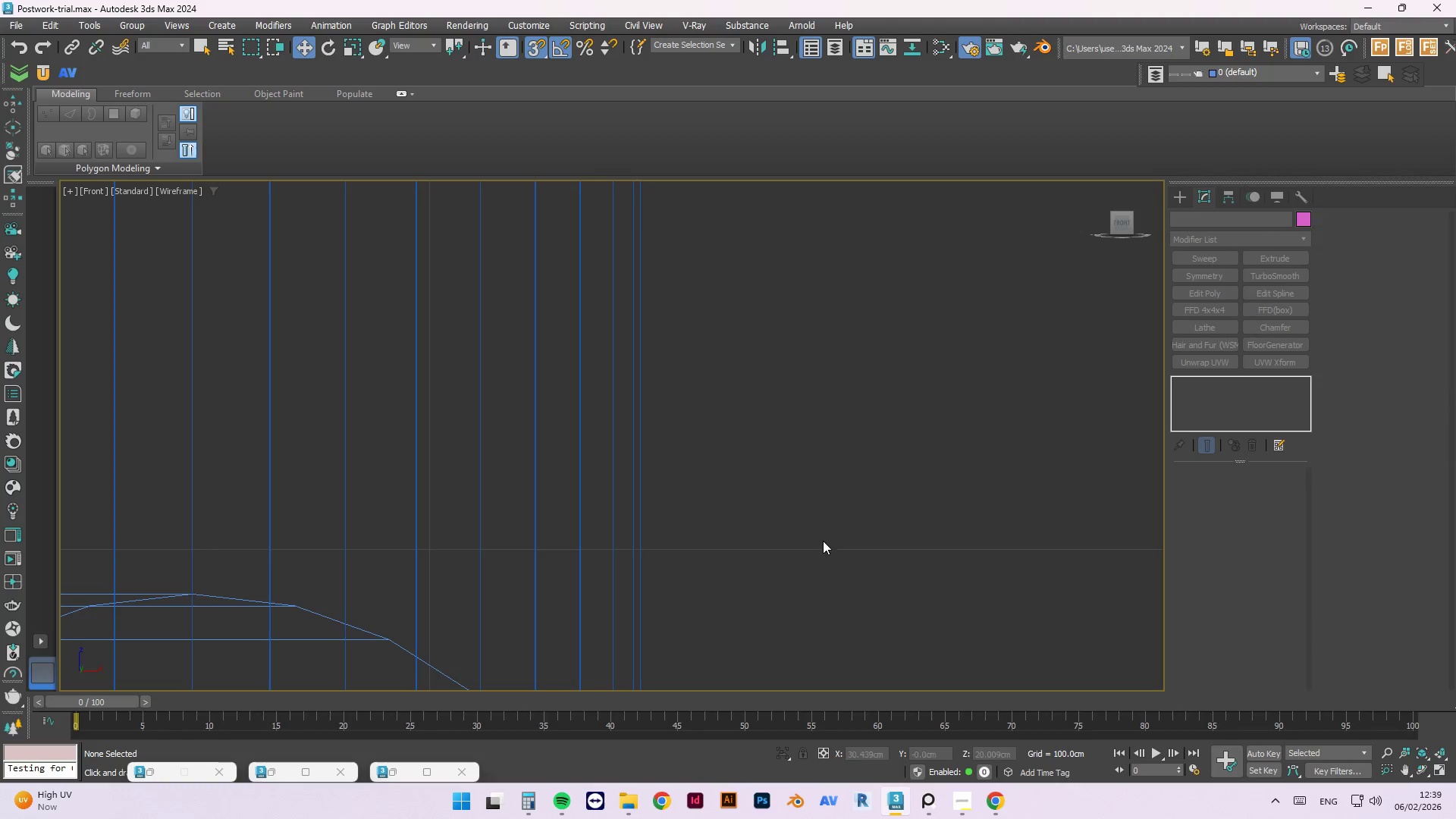 
scroll: coordinate [819, 534], scroll_direction: down, amount: 8.0
 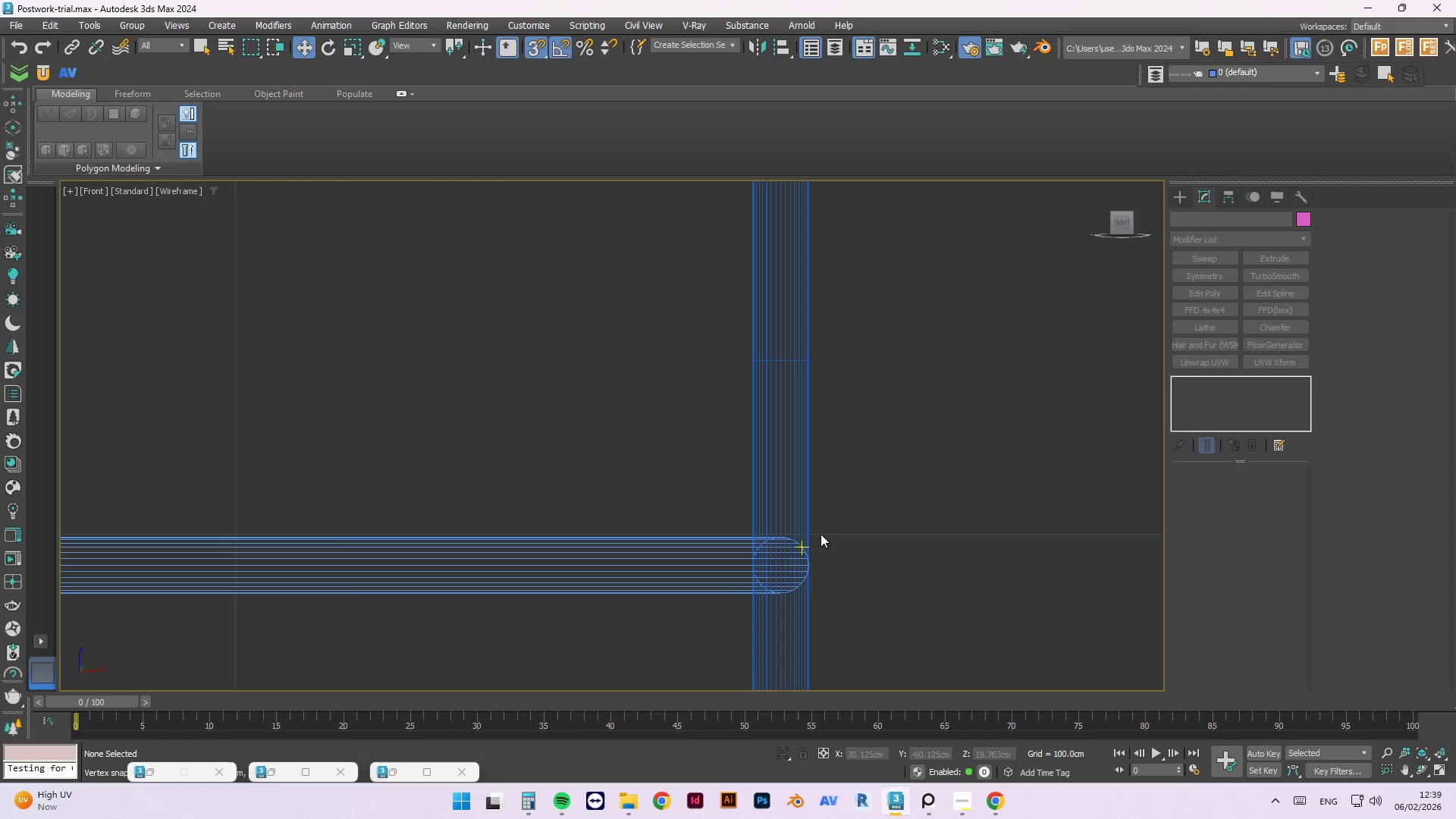 
key(Control+S)
 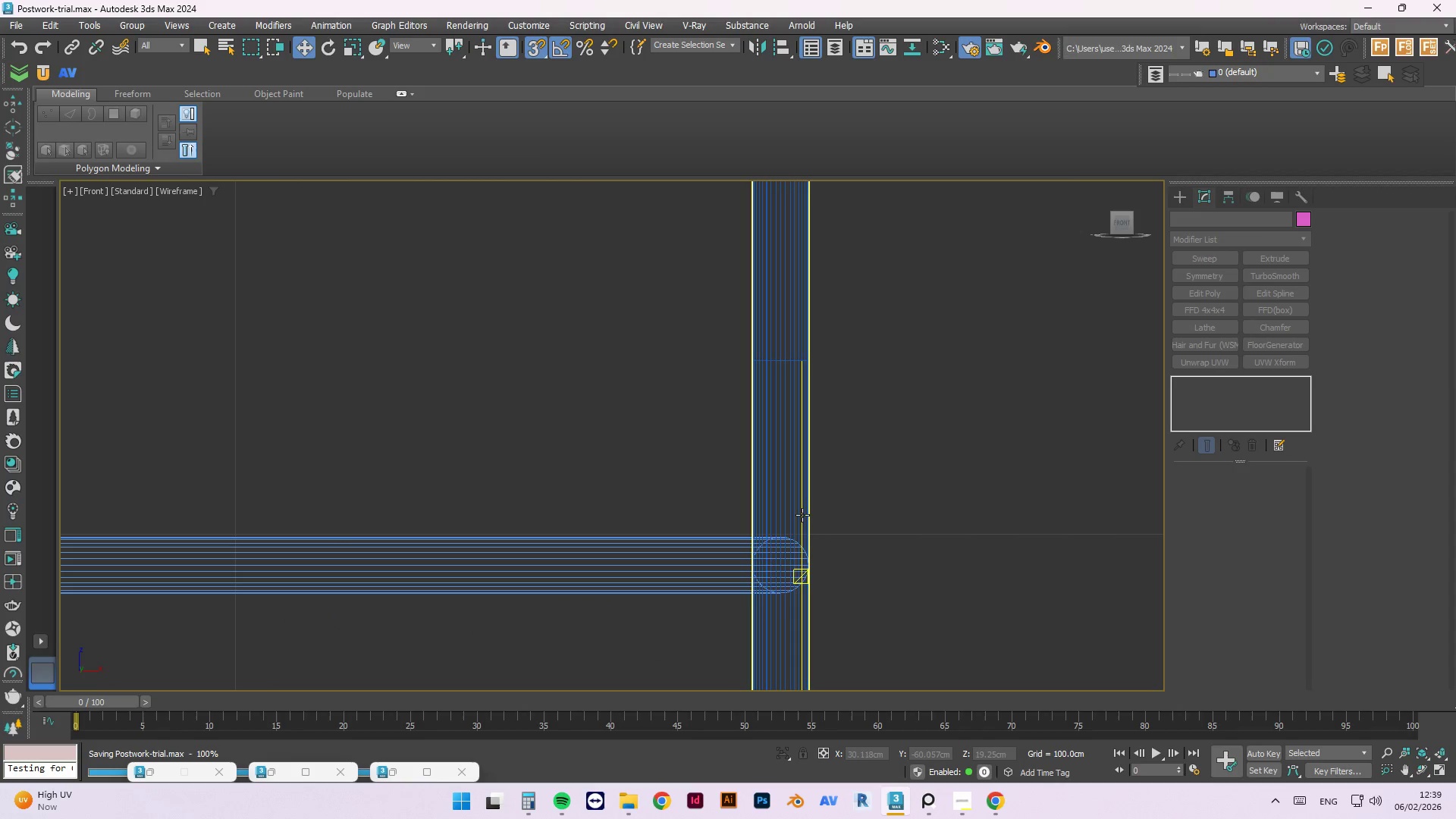 
scroll: coordinate [805, 513], scroll_direction: down, amount: 7.0
 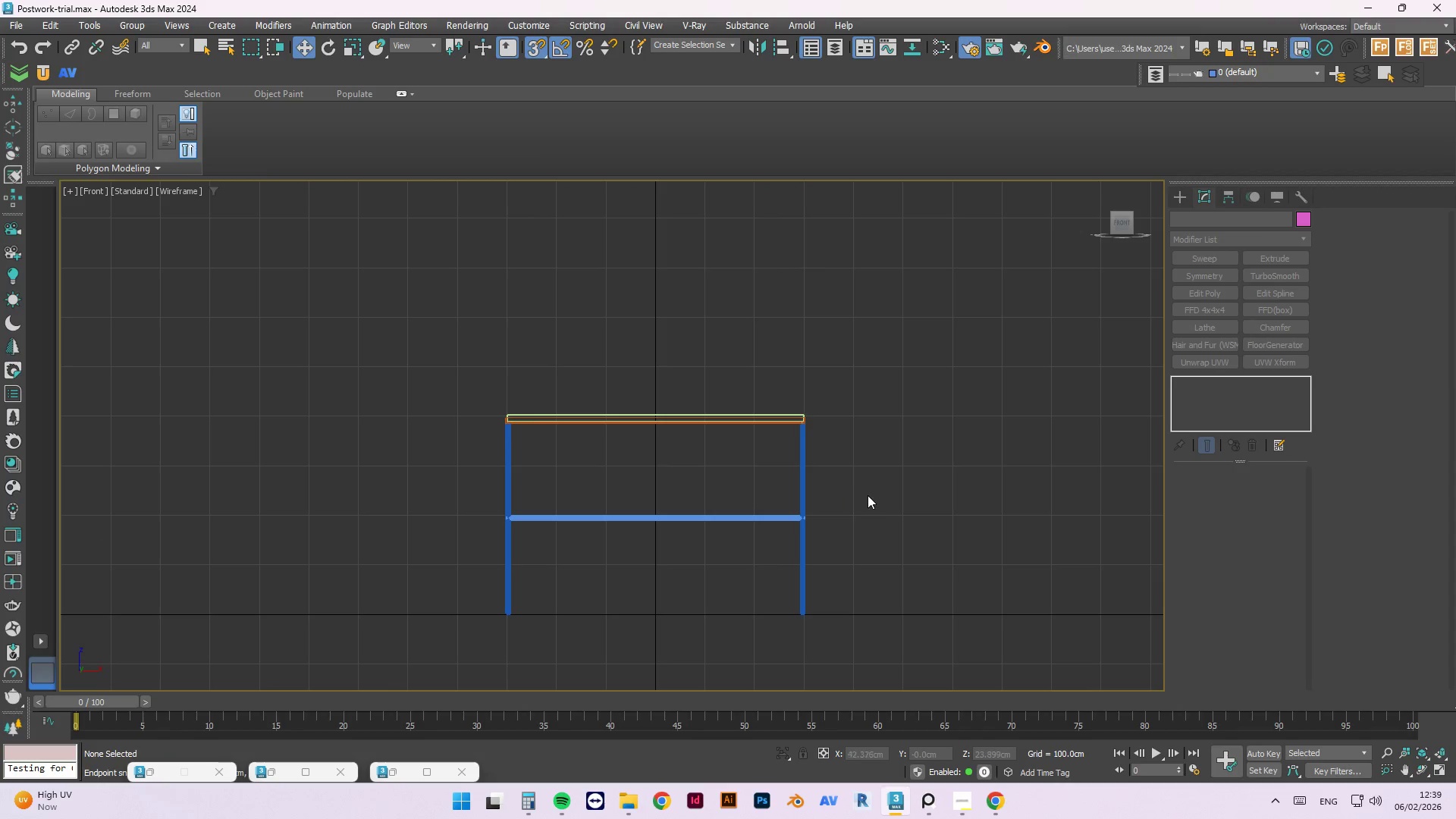 
left_click([871, 494])
 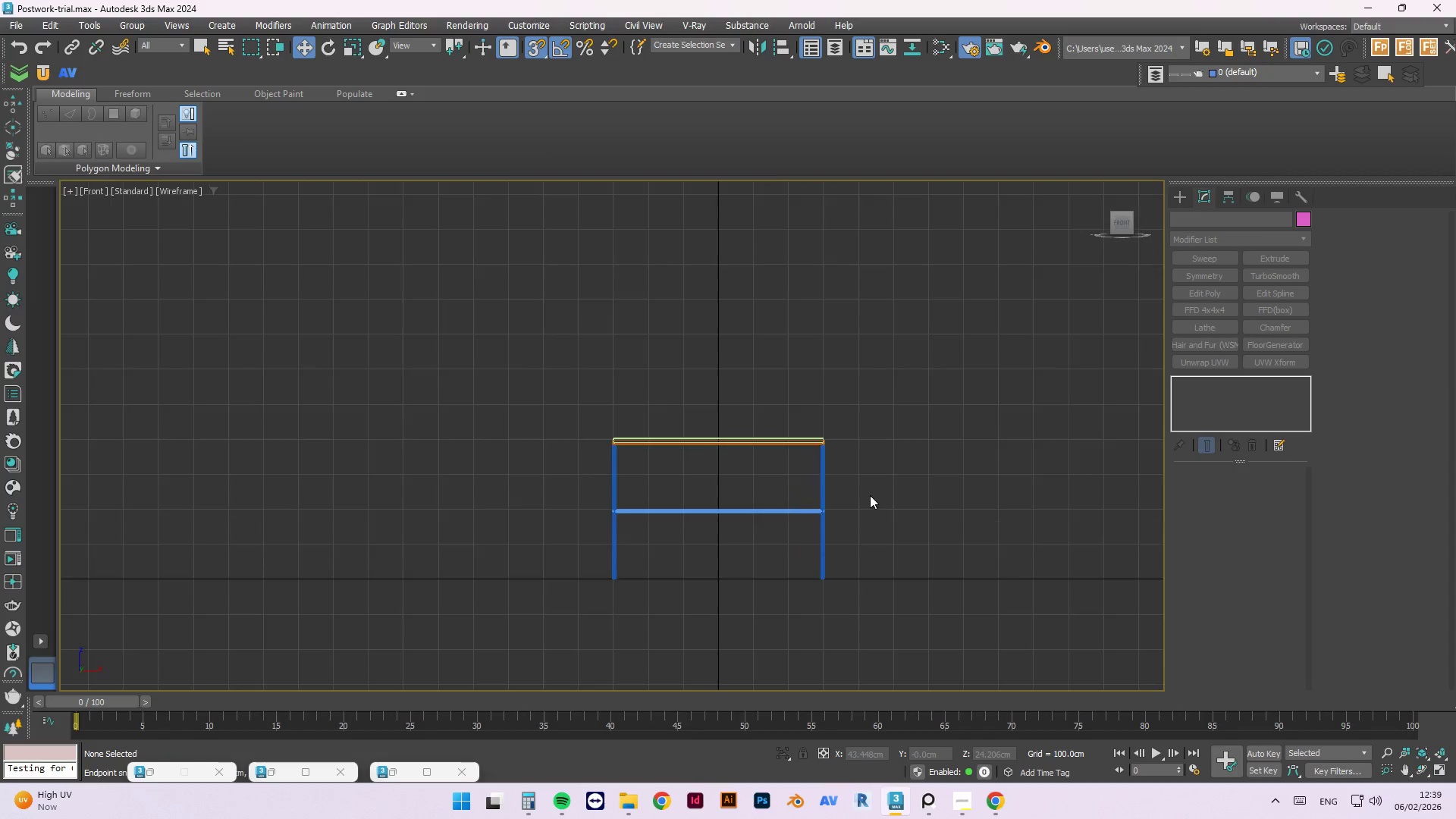 
hold_key(key=AltLeft, duration=1.5)
 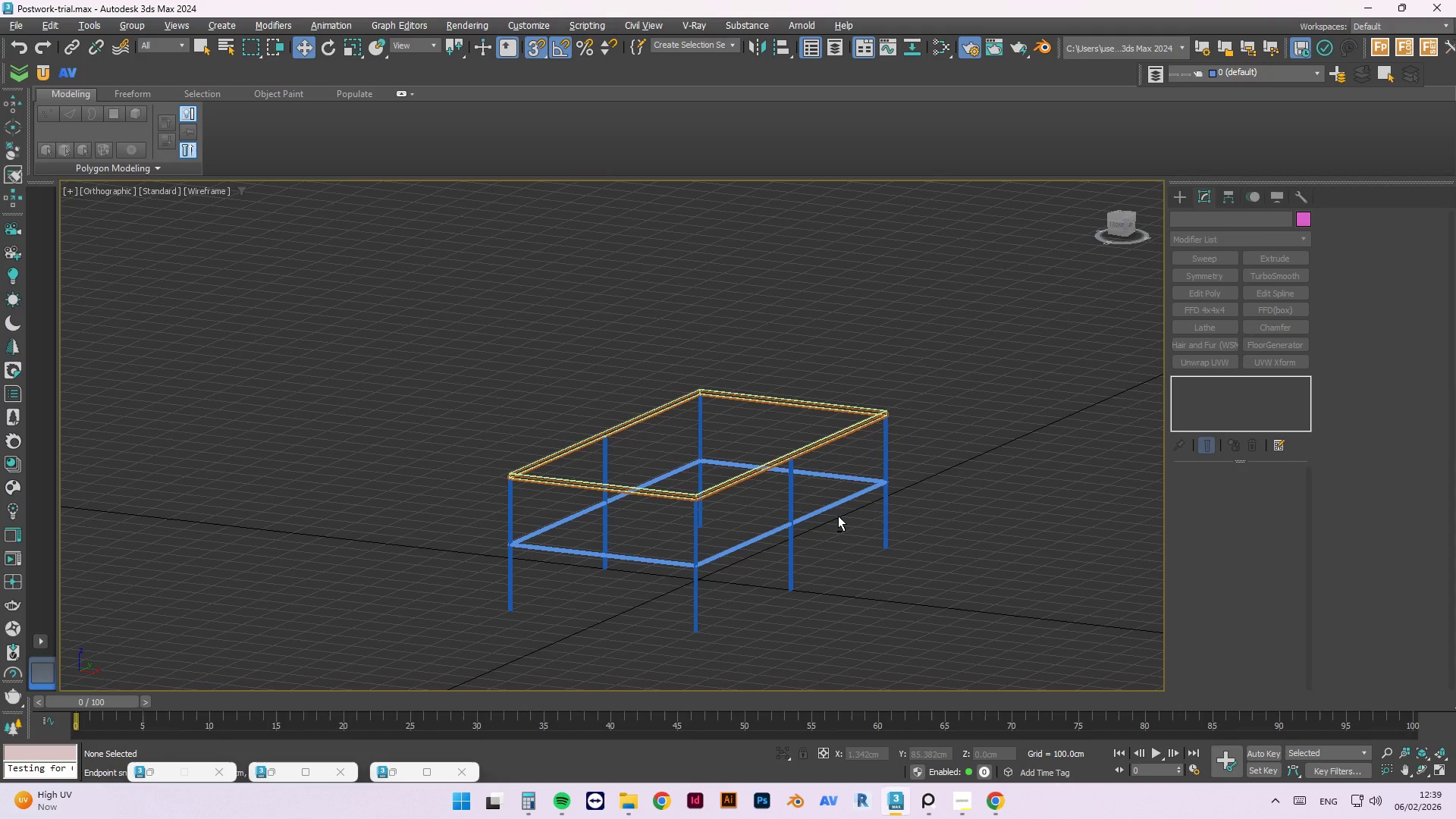 
scroll: coordinate [871, 494], scroll_direction: down, amount: 1.0
 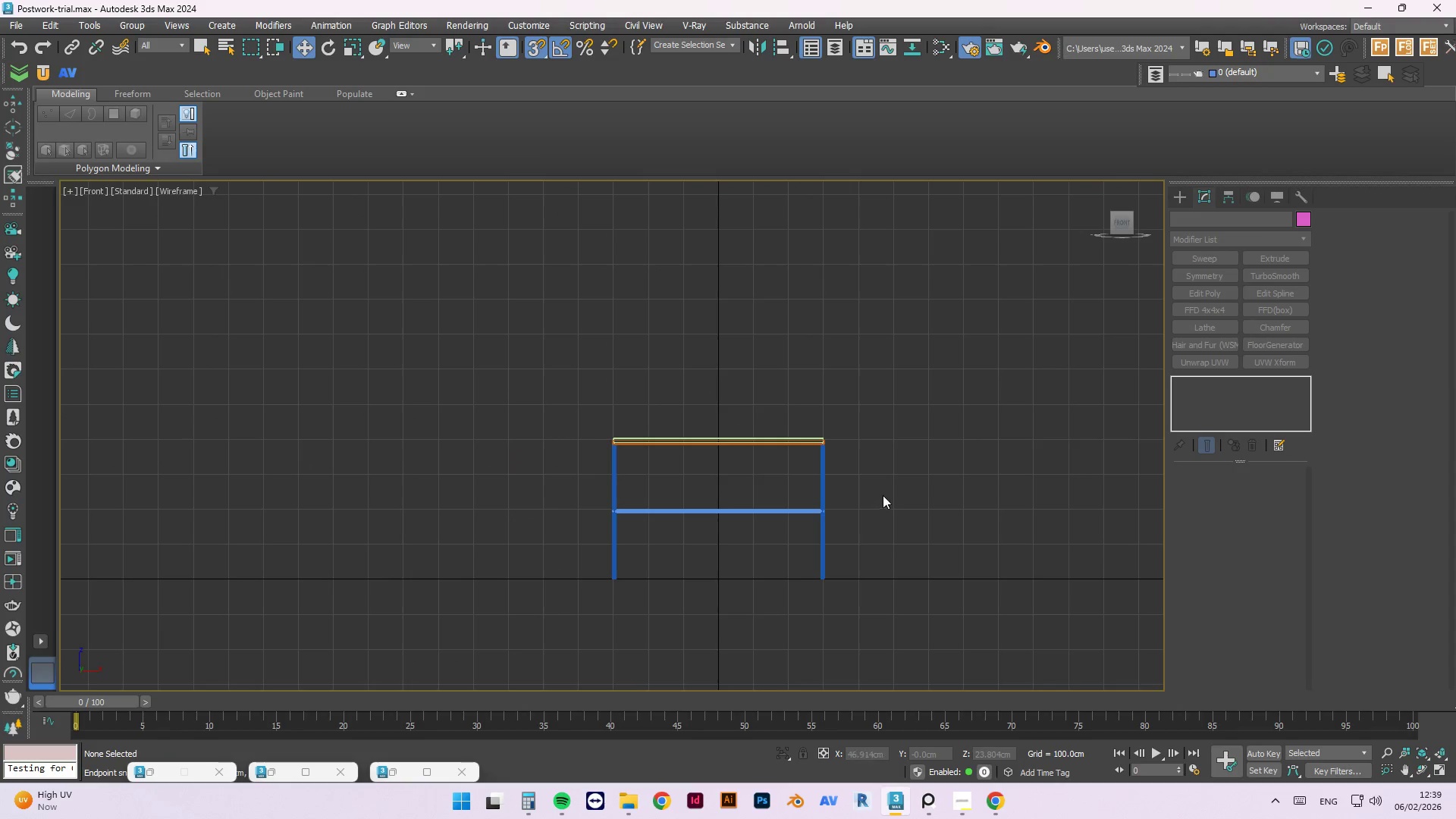 
hold_key(key=AltLeft, duration=1.52)
 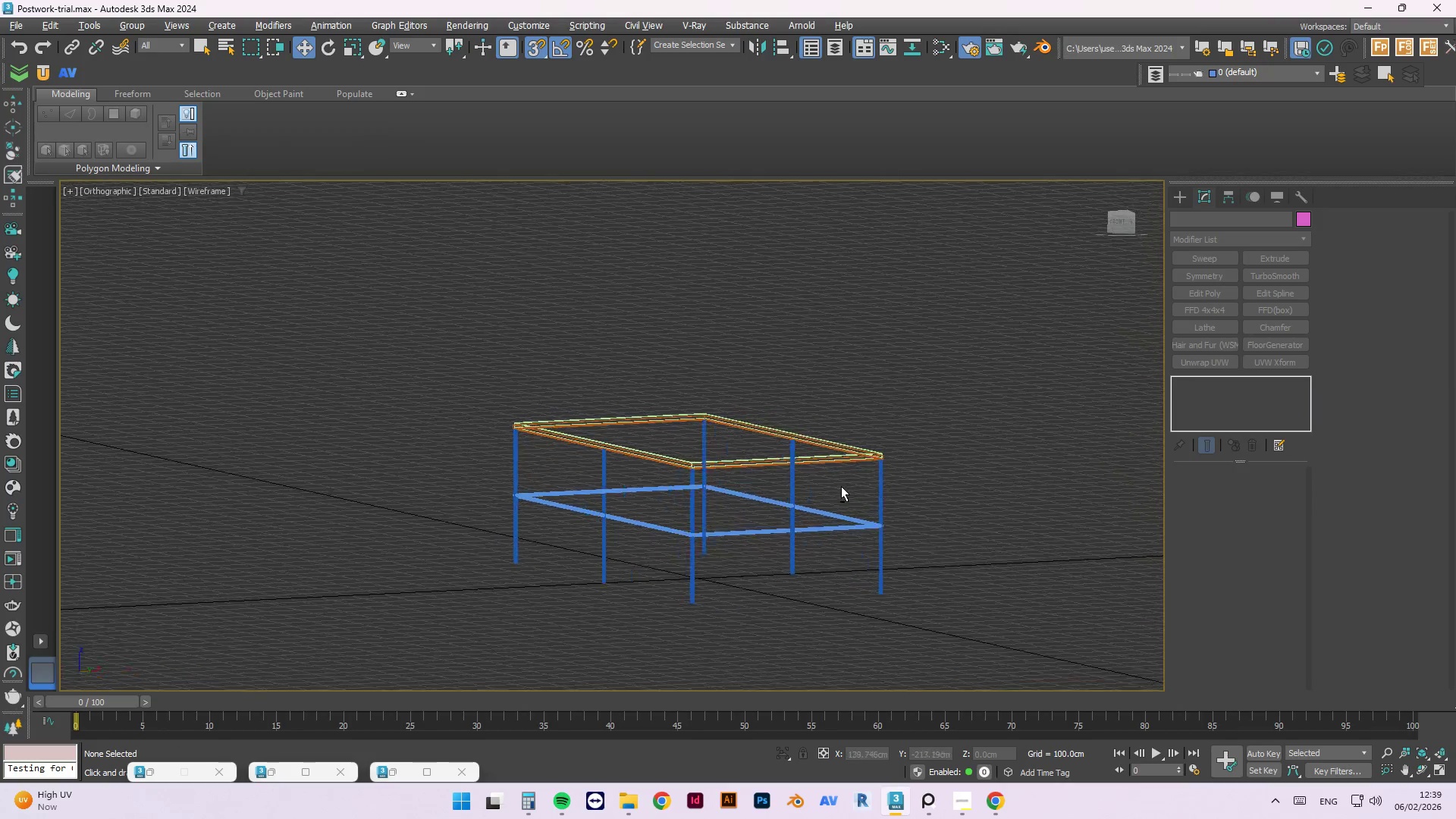 
hold_key(key=AltLeft, duration=1.52)
 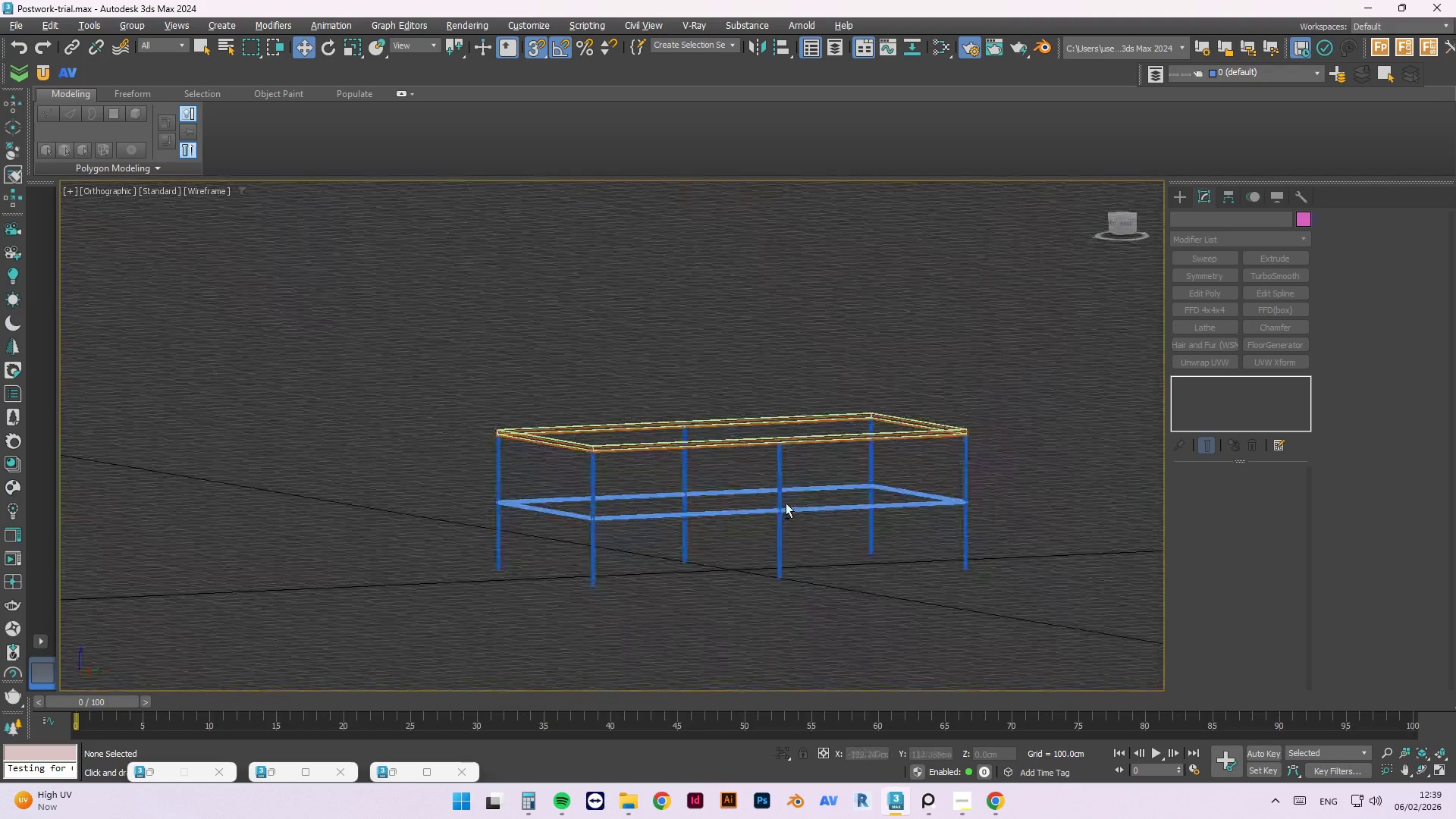 
hold_key(key=AltLeft, duration=1.5)
 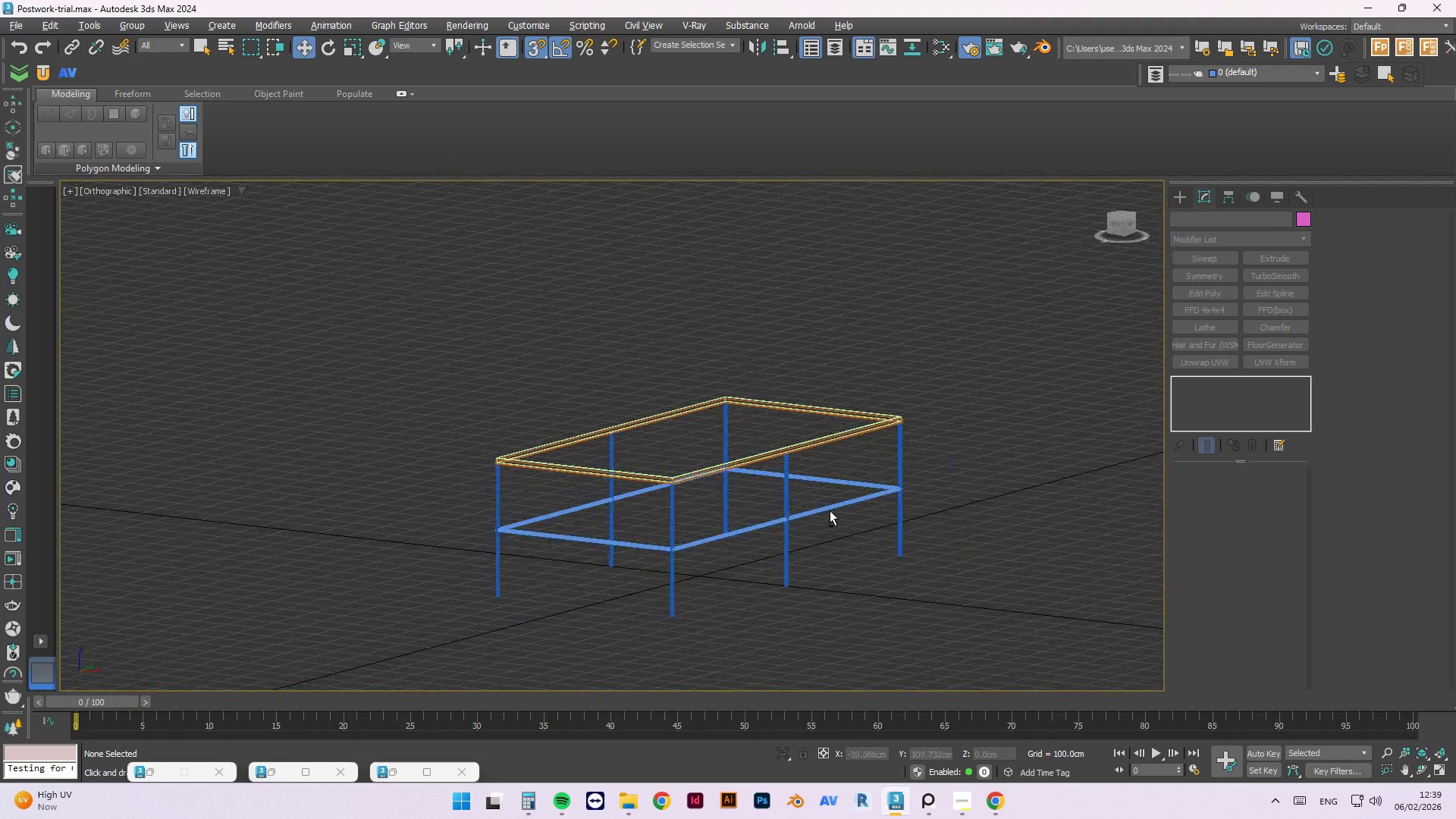 
hold_key(key=AltLeft, duration=1.51)
 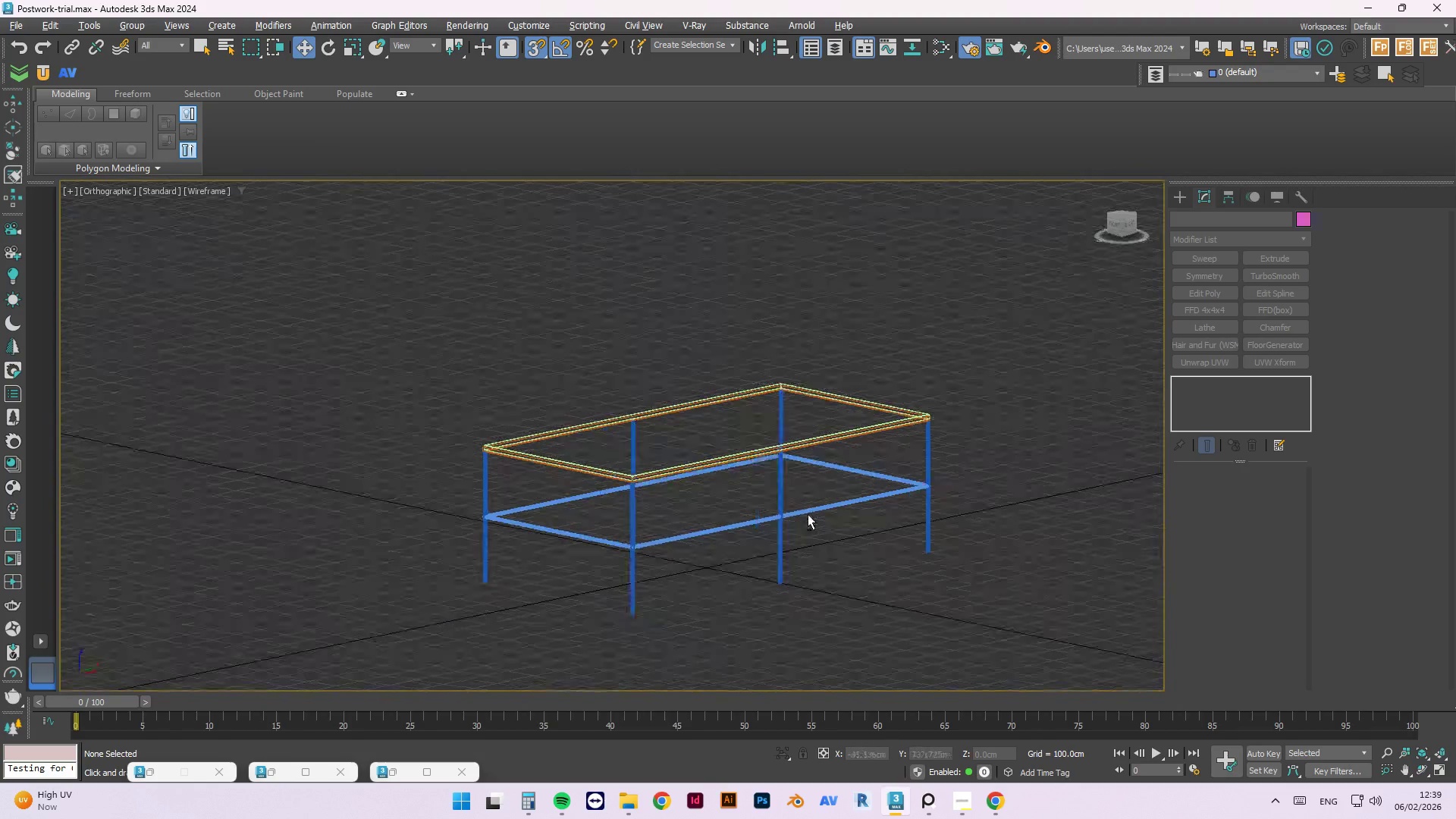 
hold_key(key=AltLeft, duration=1.52)
 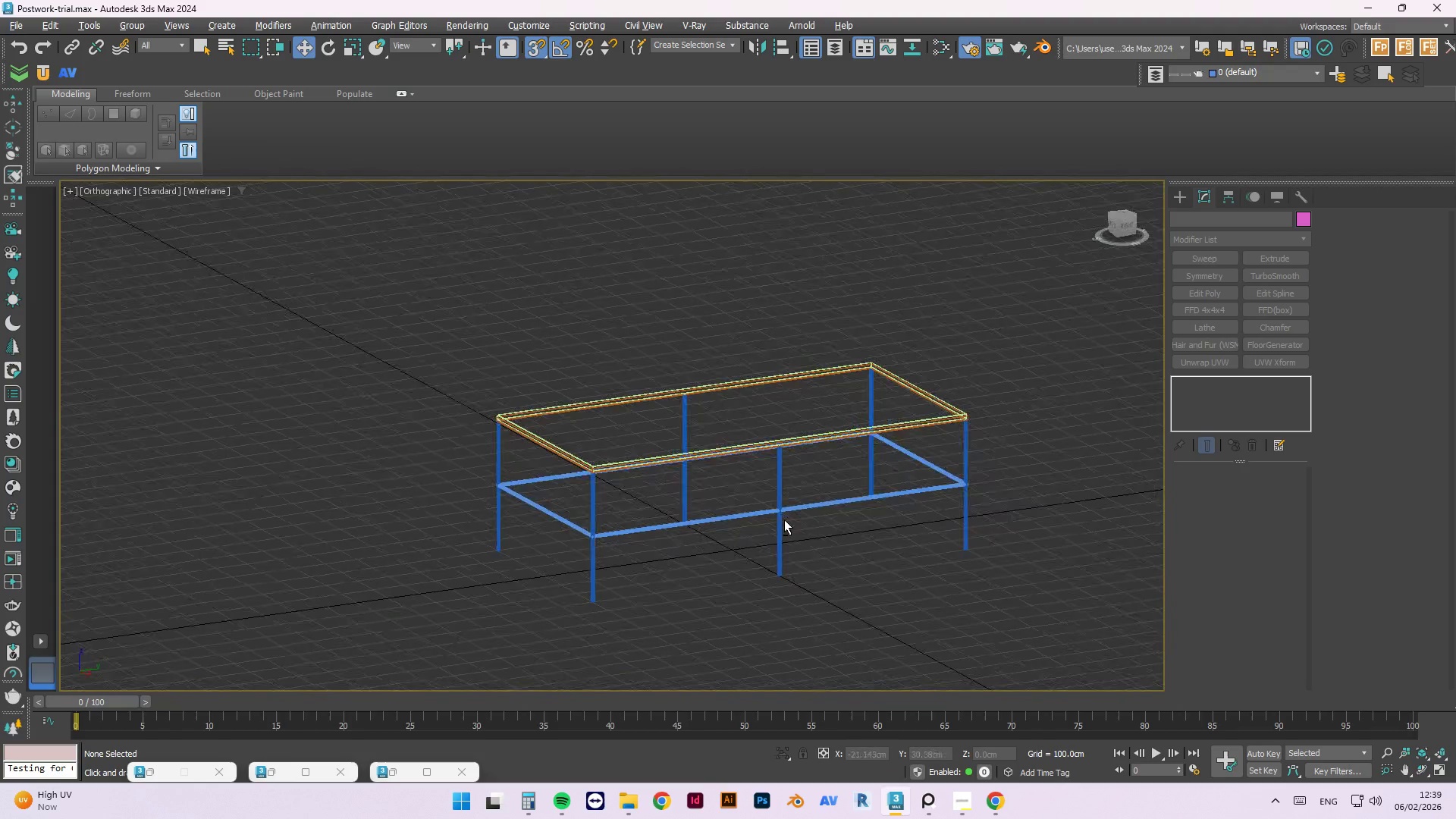 
hold_key(key=AltLeft, duration=1.5)
 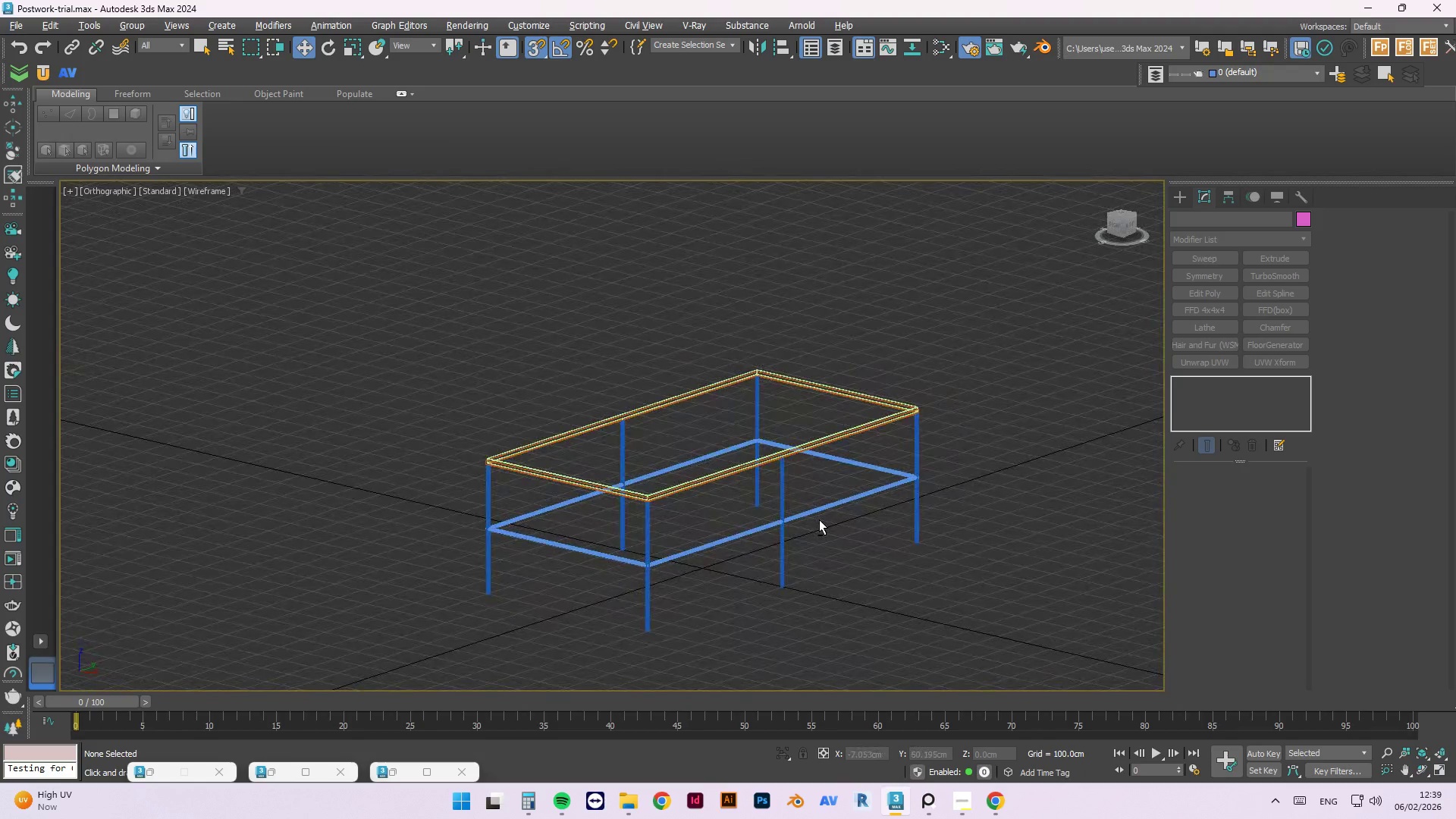 
hold_key(key=AltLeft, duration=1.14)
 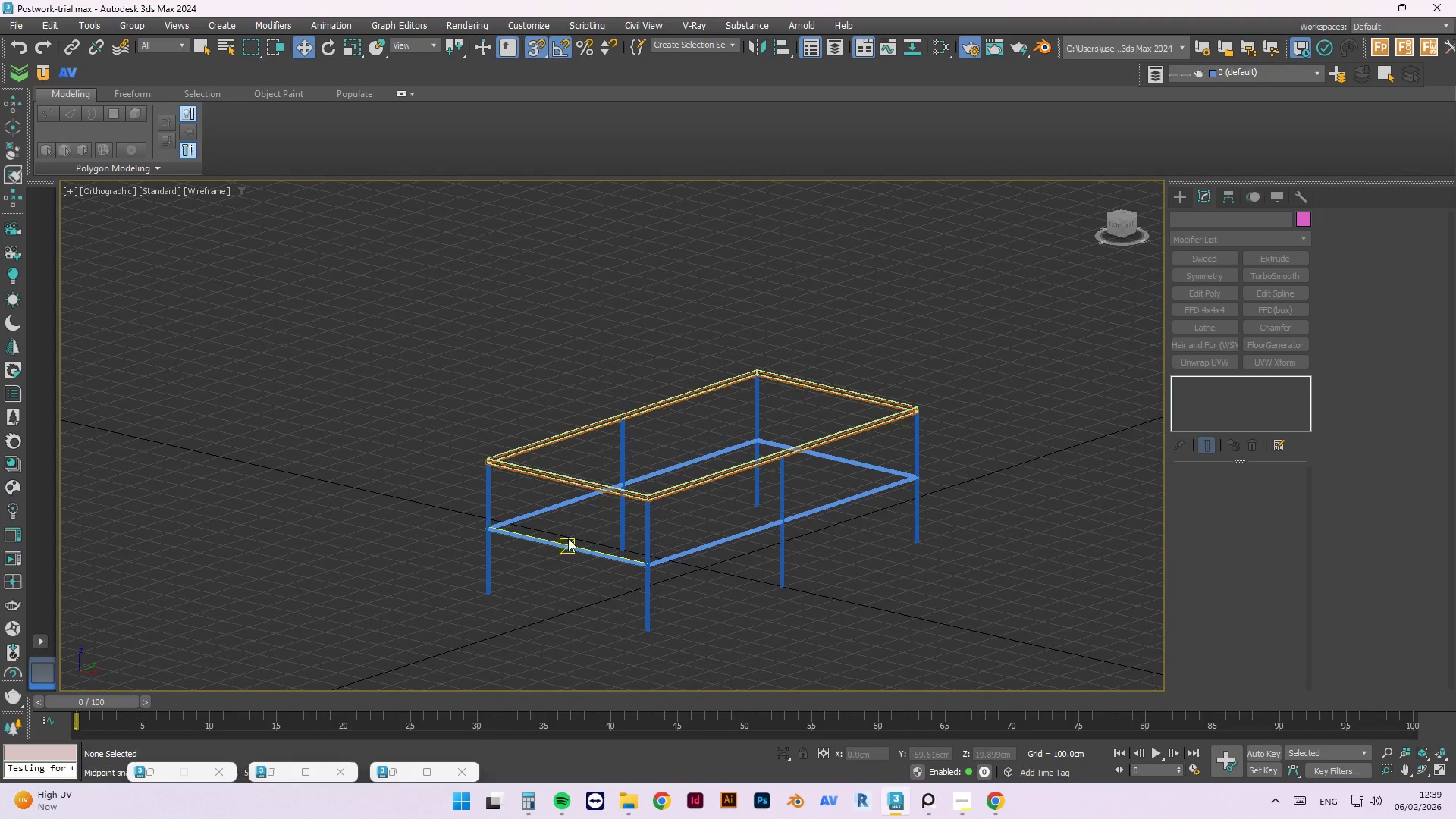 
scroll: coordinate [312, 491], scroll_direction: up, amount: 5.0
 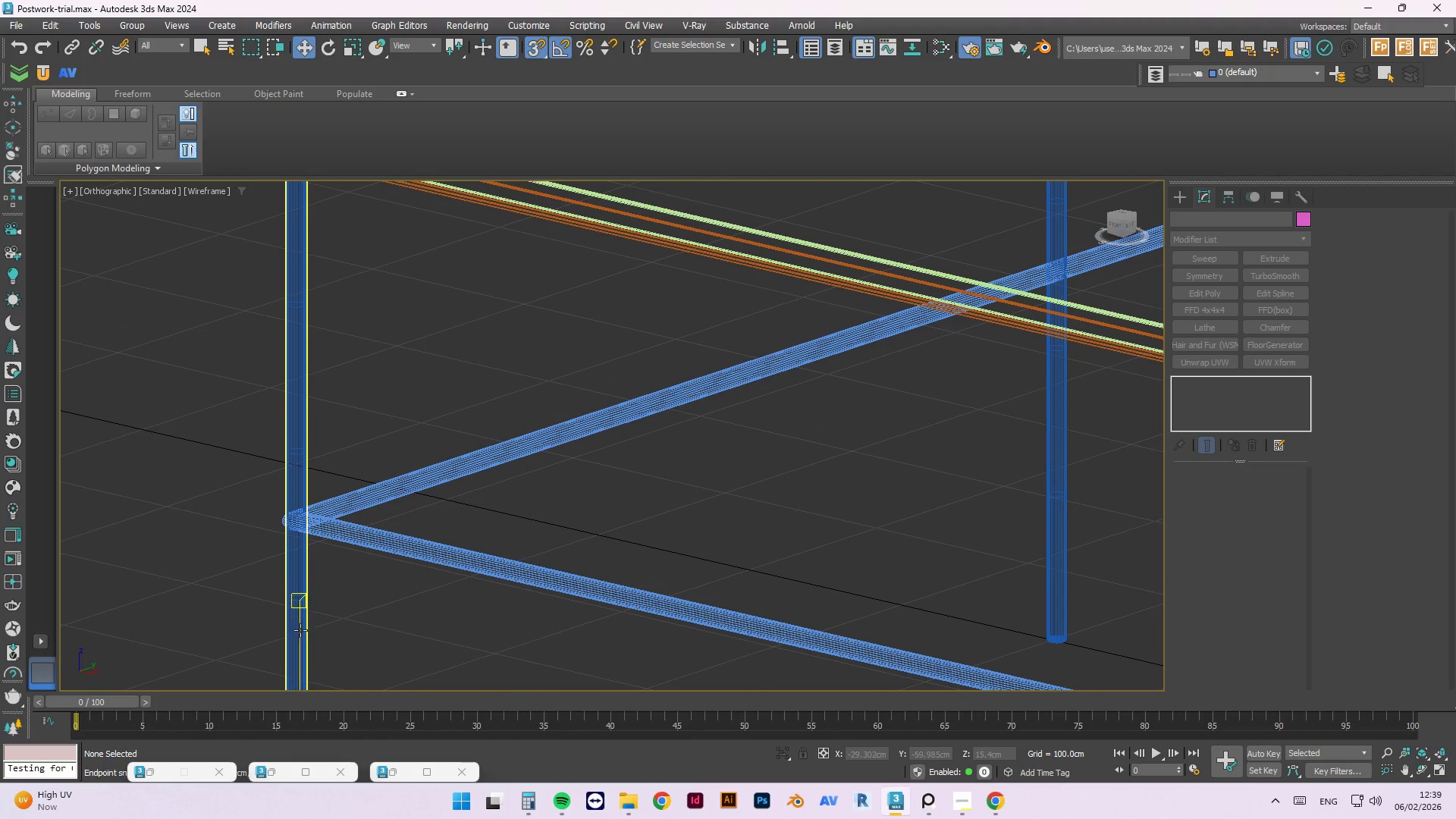 
scroll: coordinate [308, 632], scroll_direction: down, amount: 2.0
 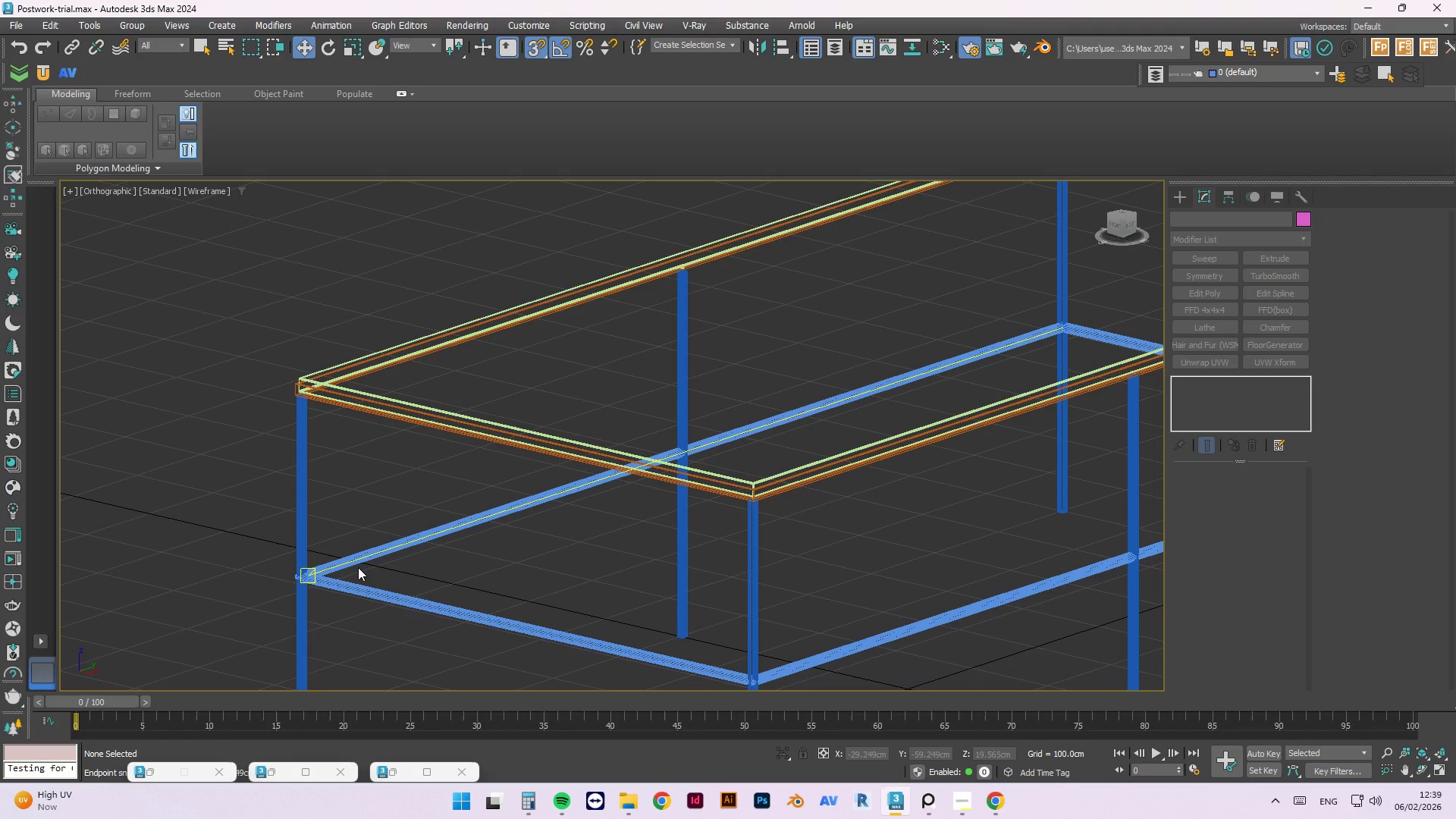 
hold_key(key=AltLeft, duration=1.5)
 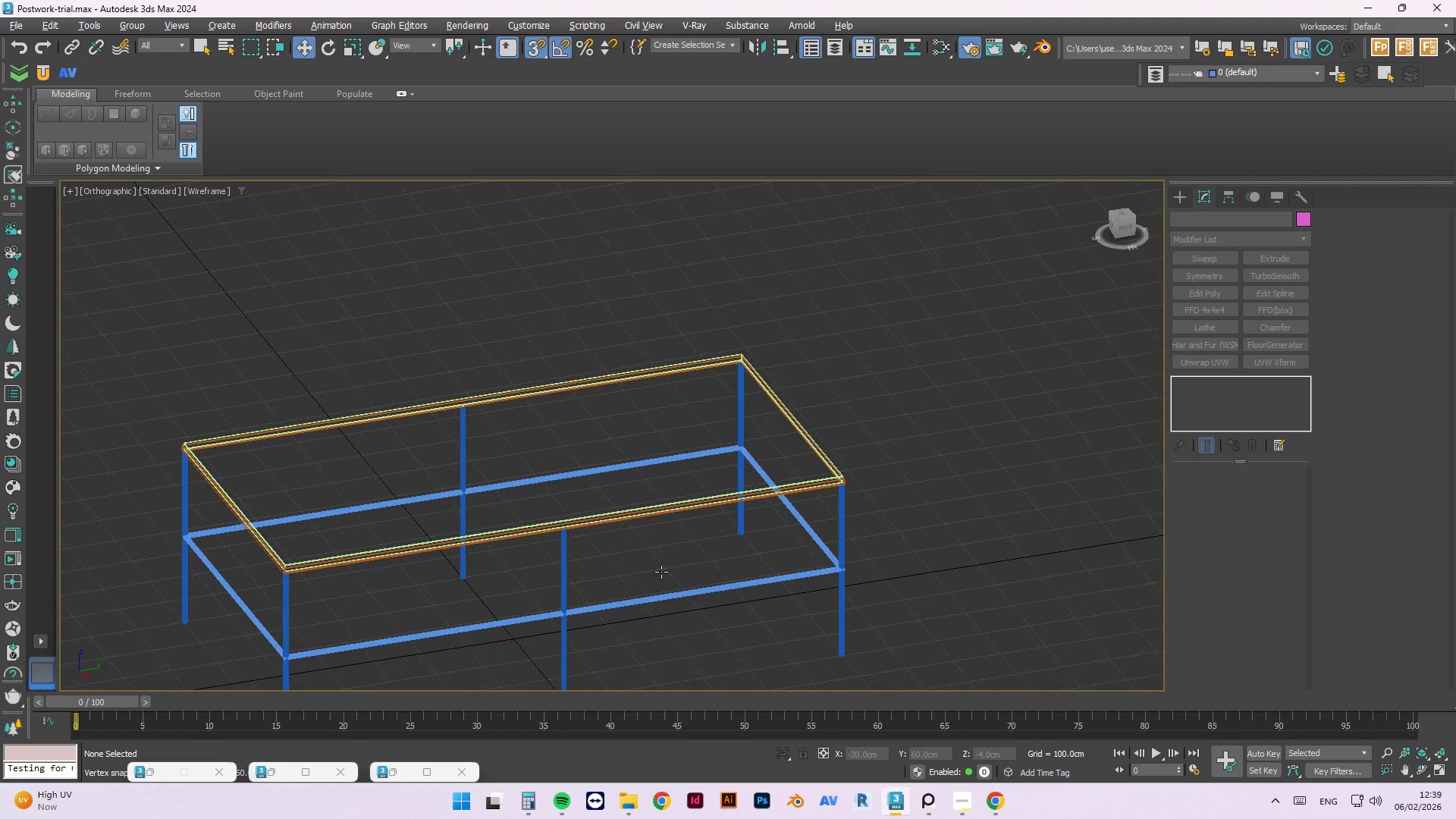 
scroll: coordinate [358, 567], scroll_direction: down, amount: 2.0
 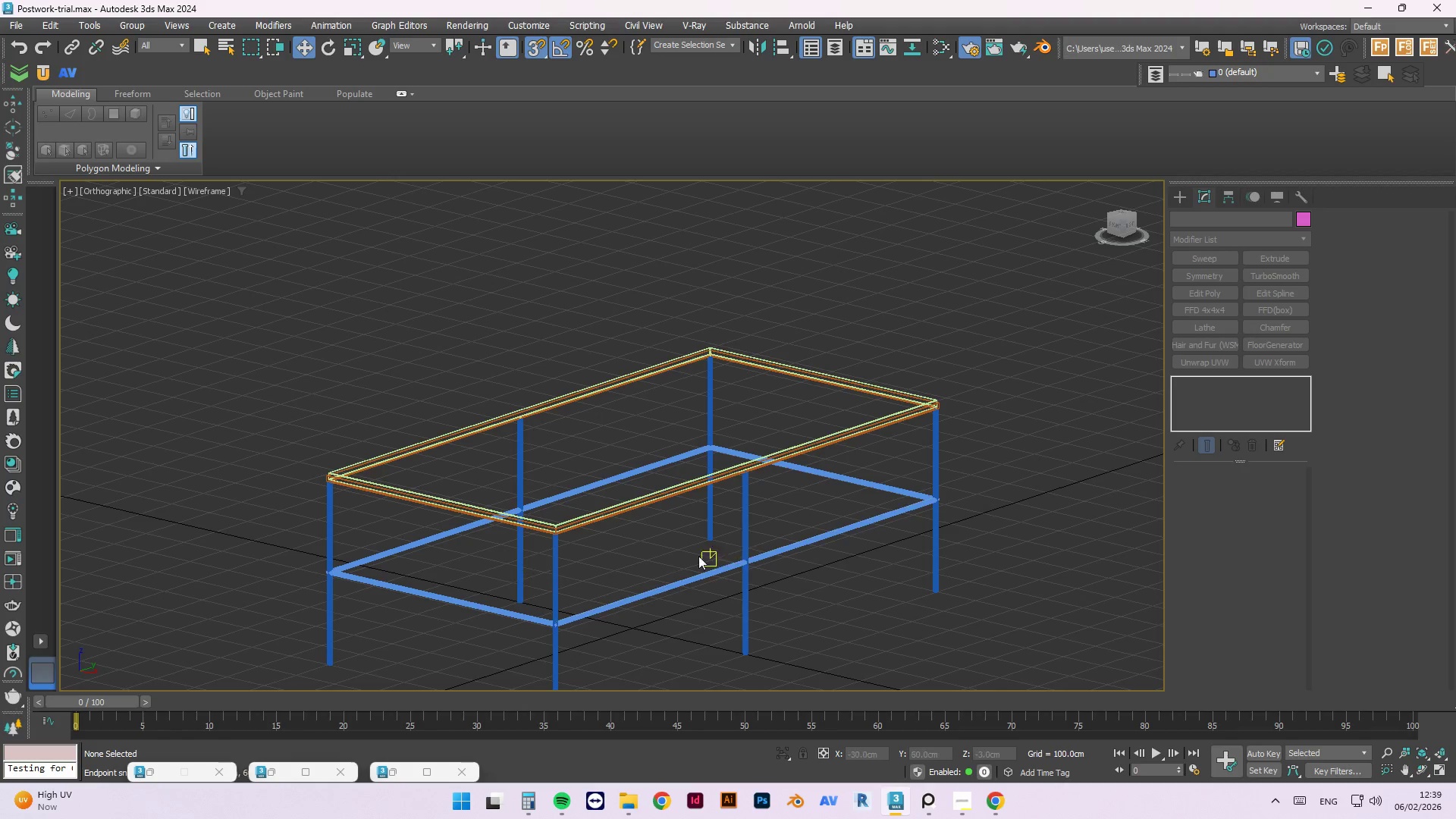 
hold_key(key=AltLeft, duration=1.38)
 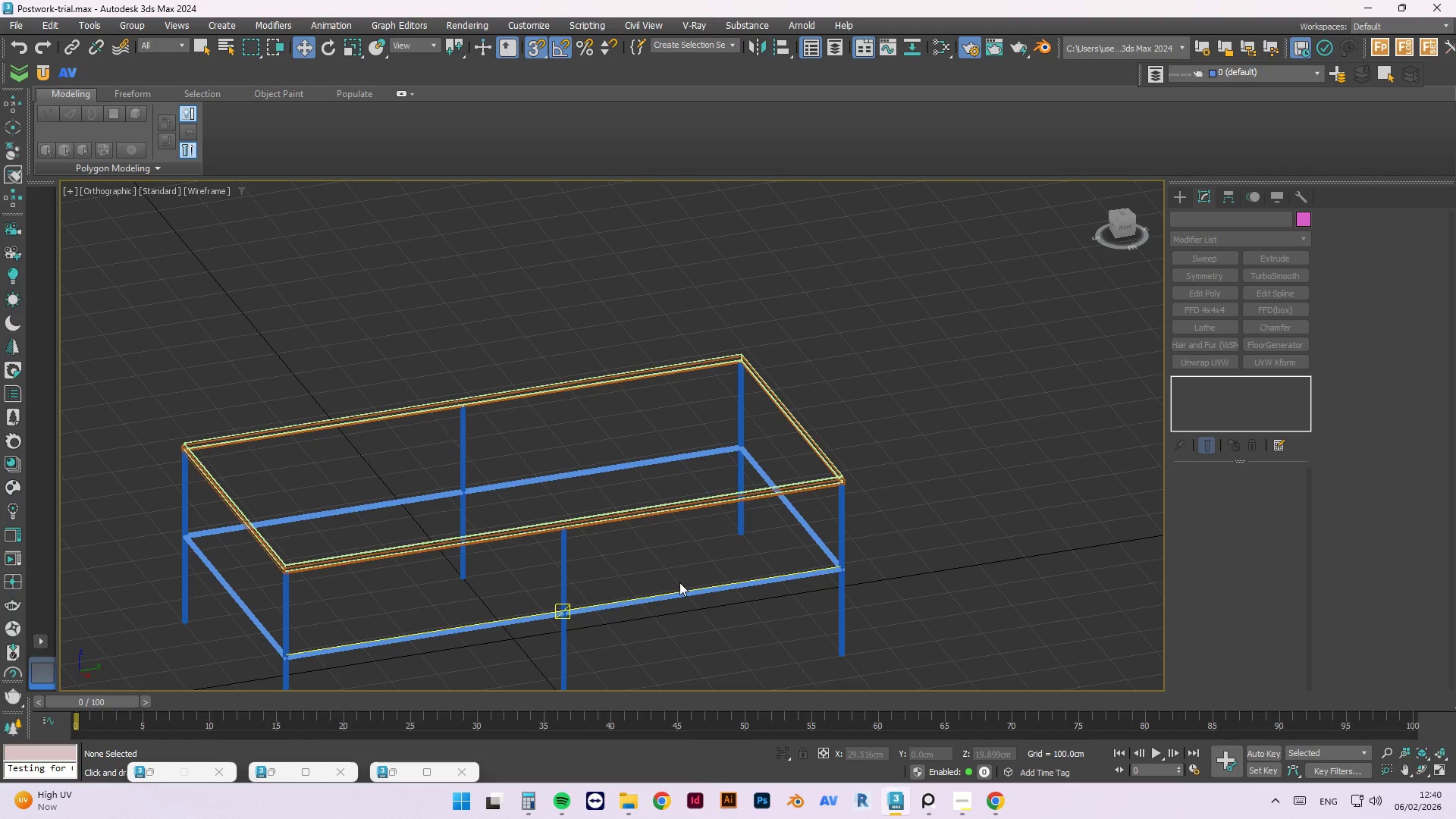 
wait(23.44)
 